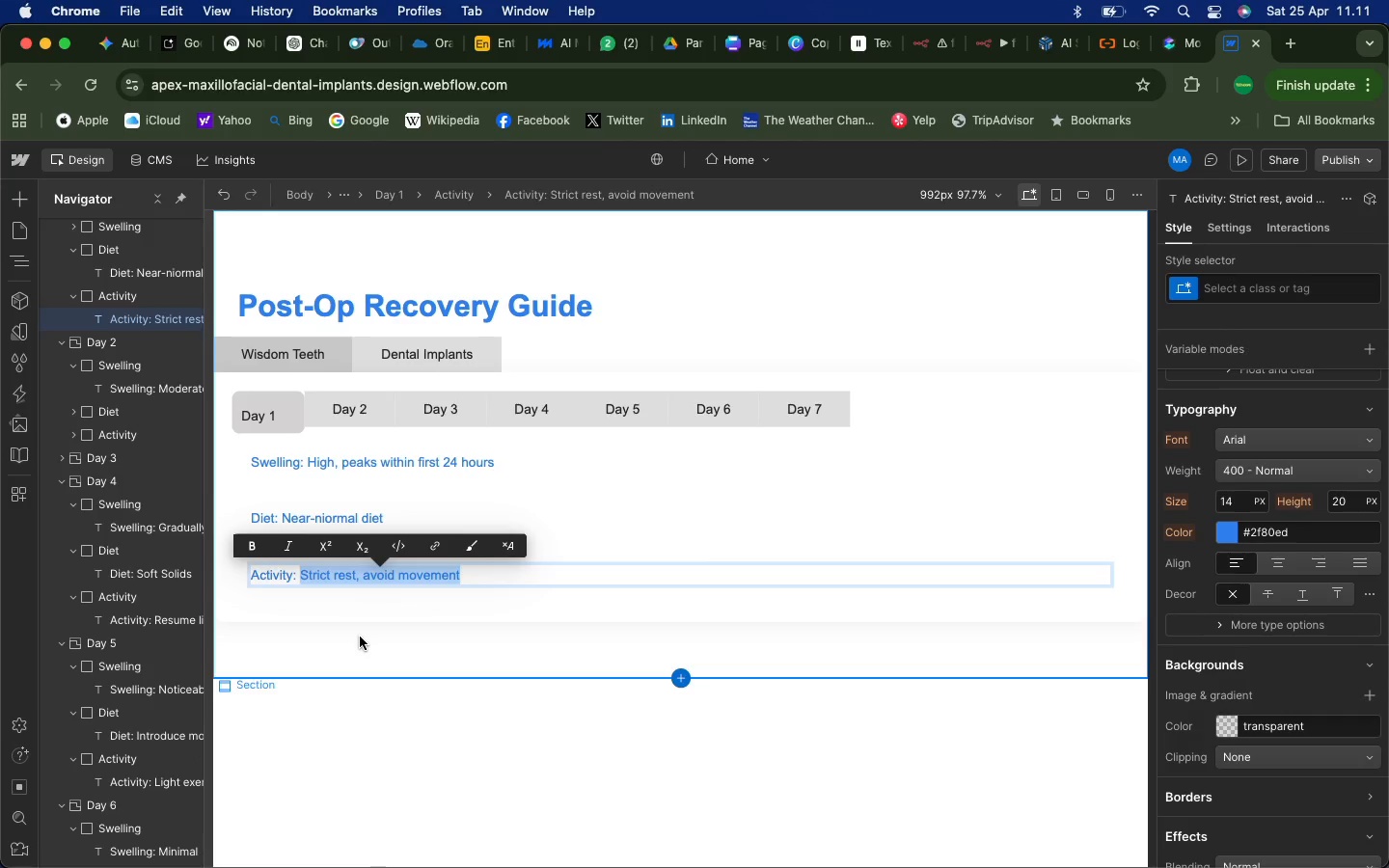 
type(Gradual return)
 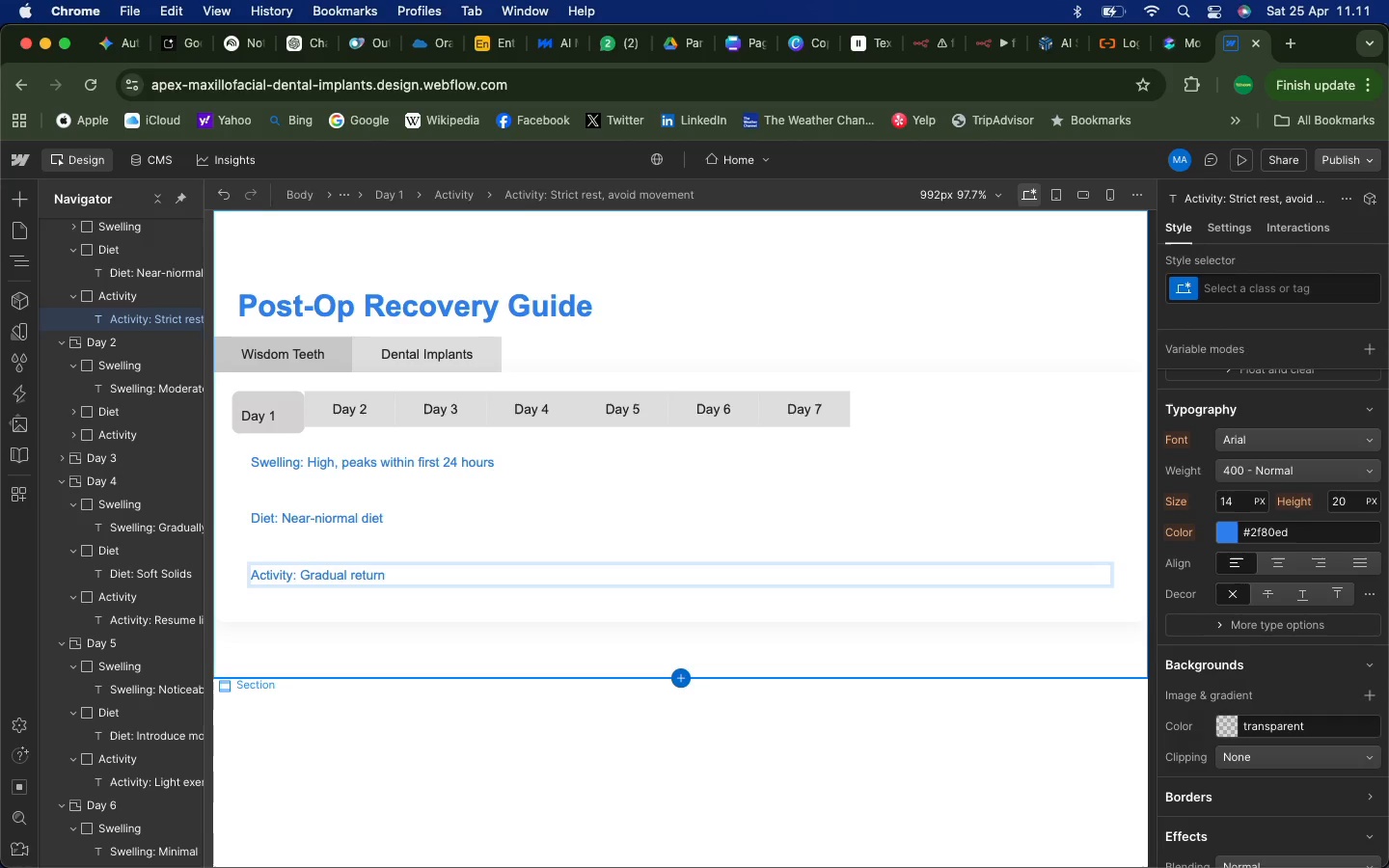 
wait(6.21)
 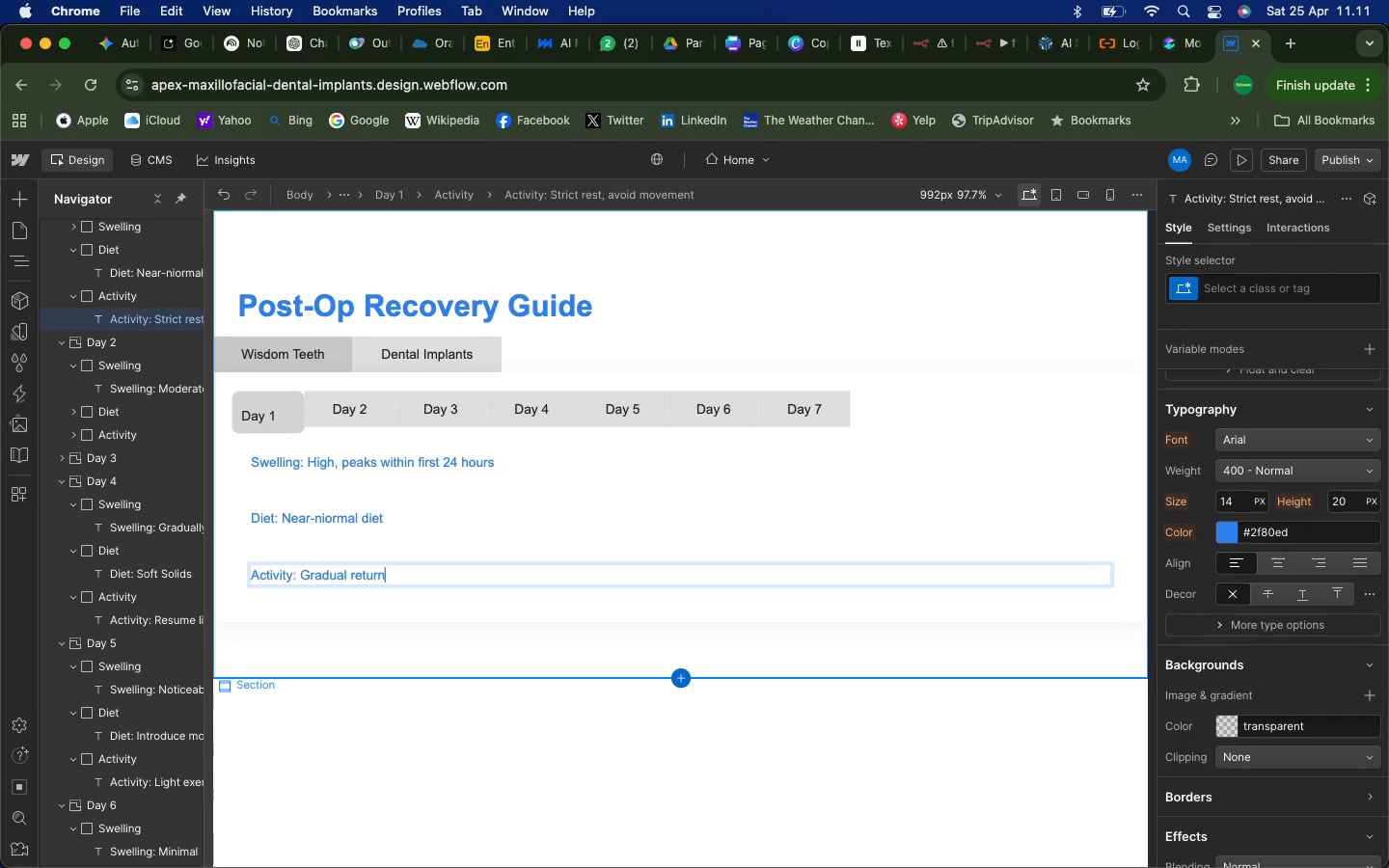 
type( to normal activity)
 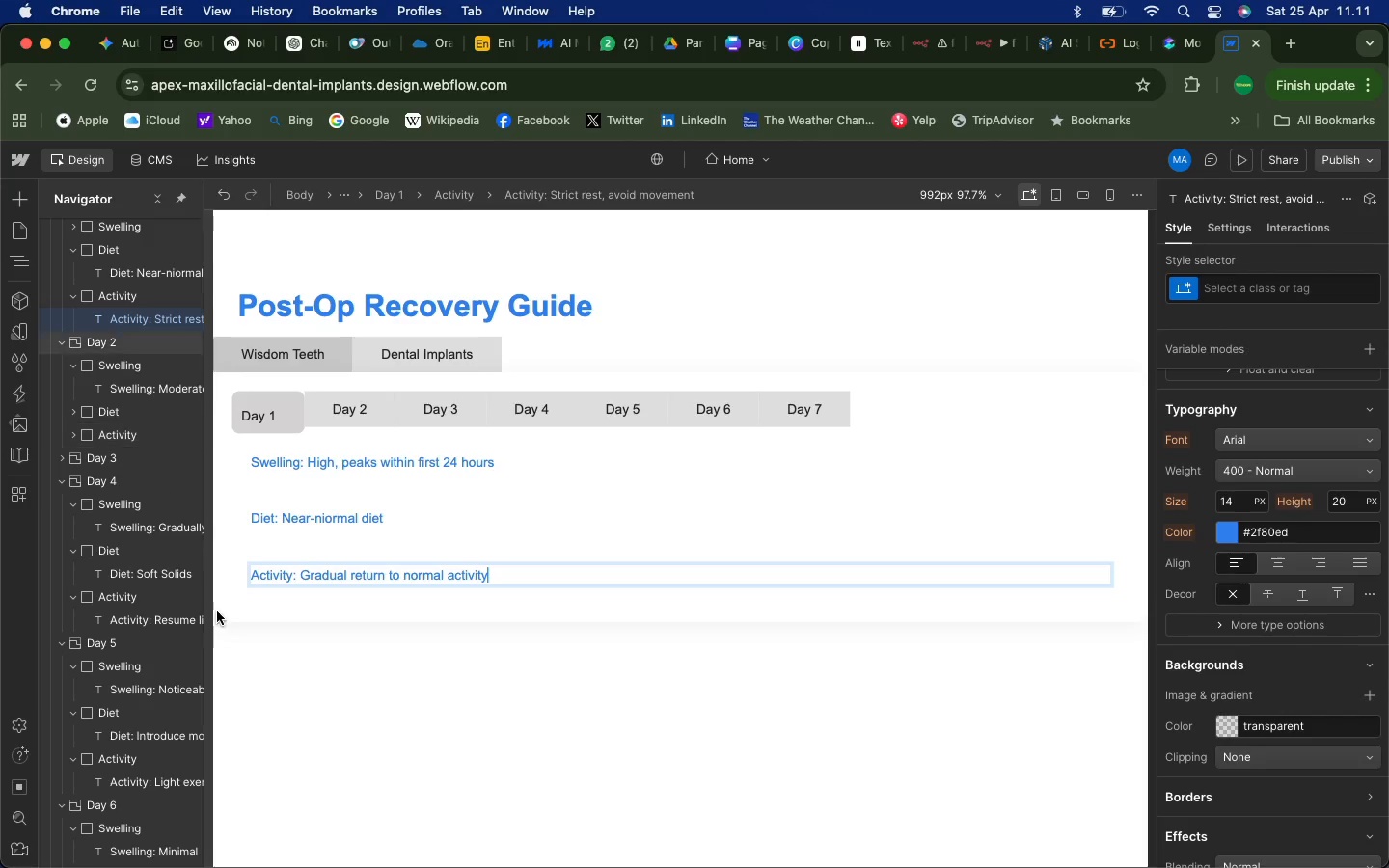 
wait(12.58)
 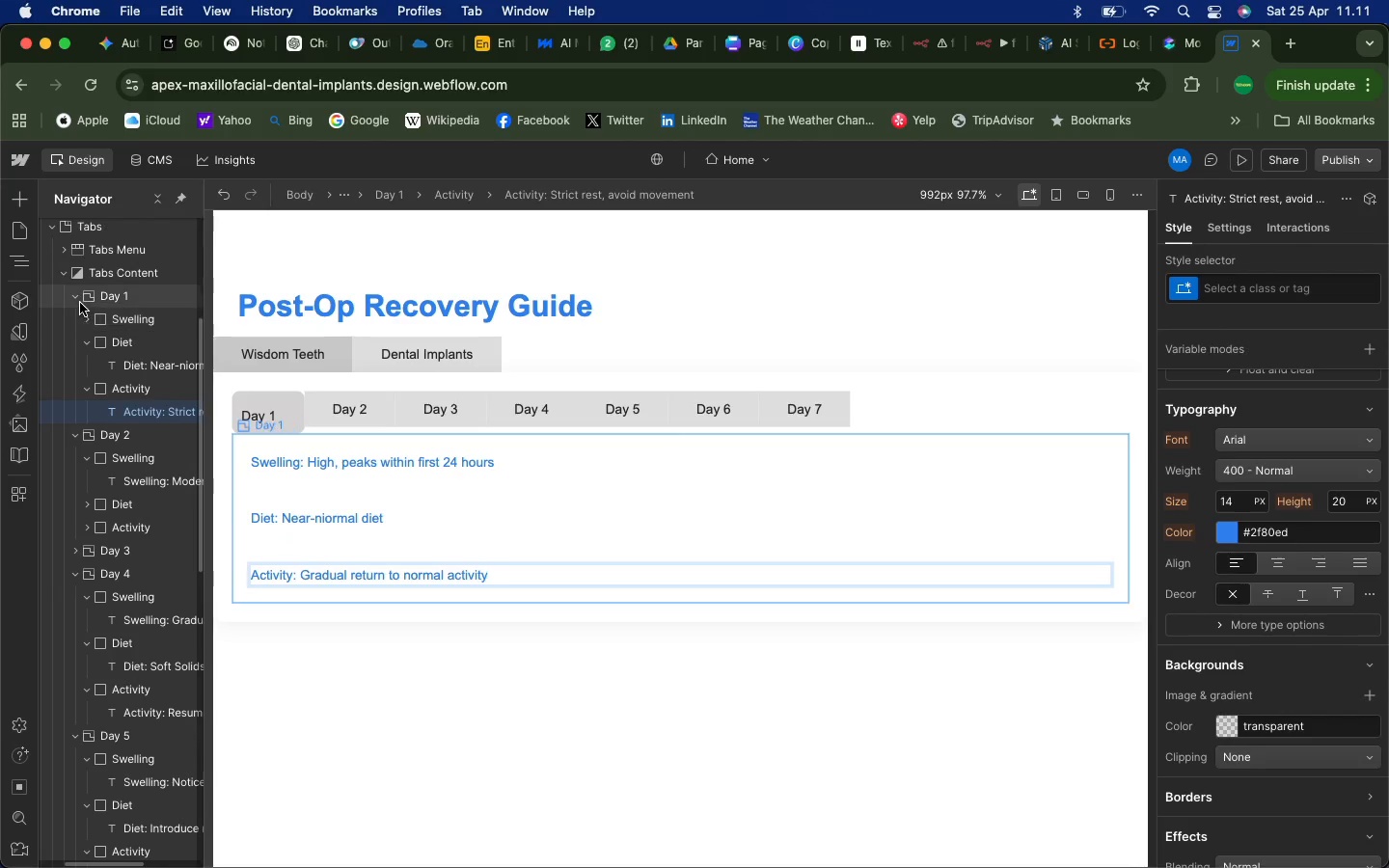 
left_click([77, 300])
 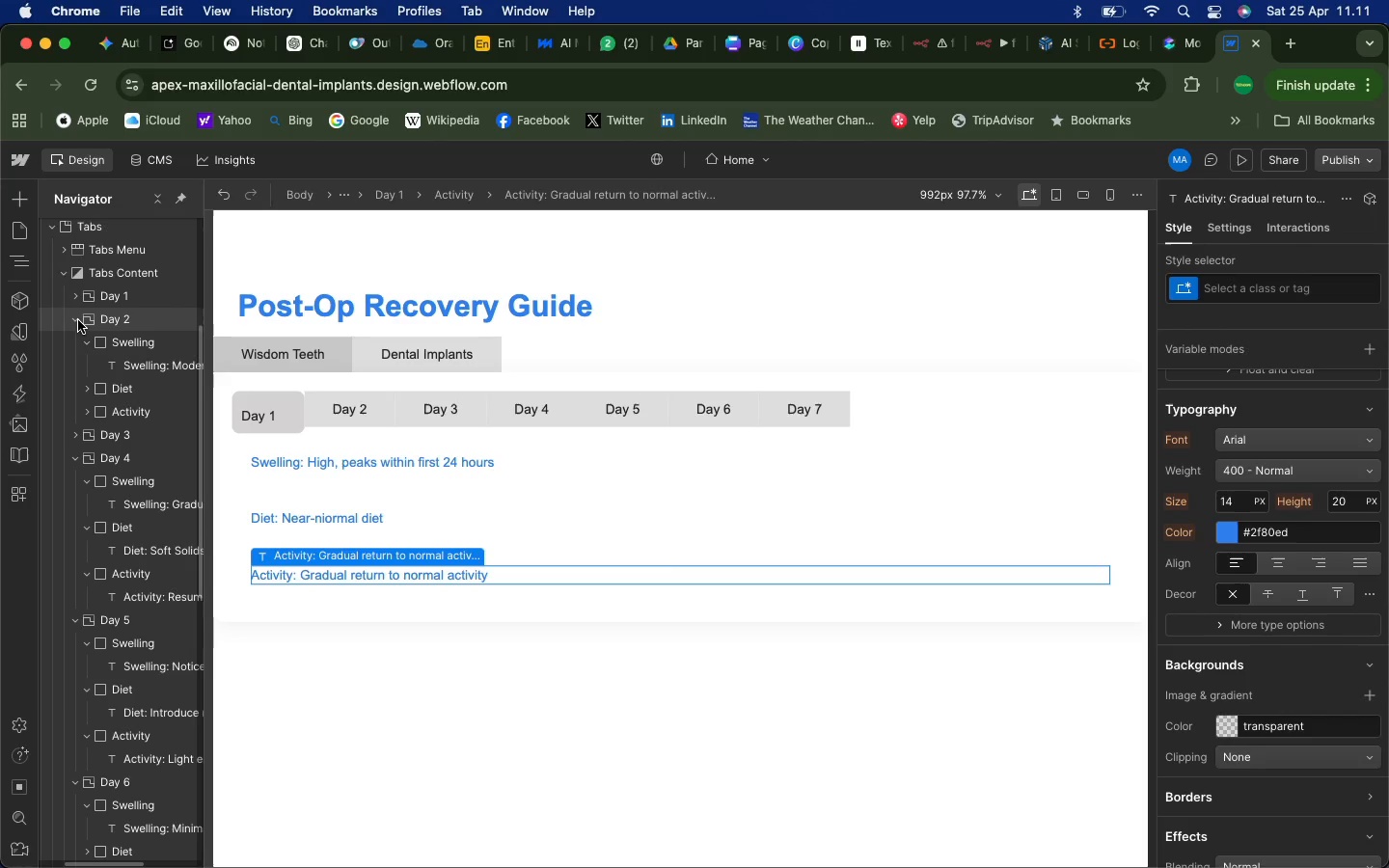 
scroll: coordinate [82, 302], scroll_direction: up, amount: 20.0
 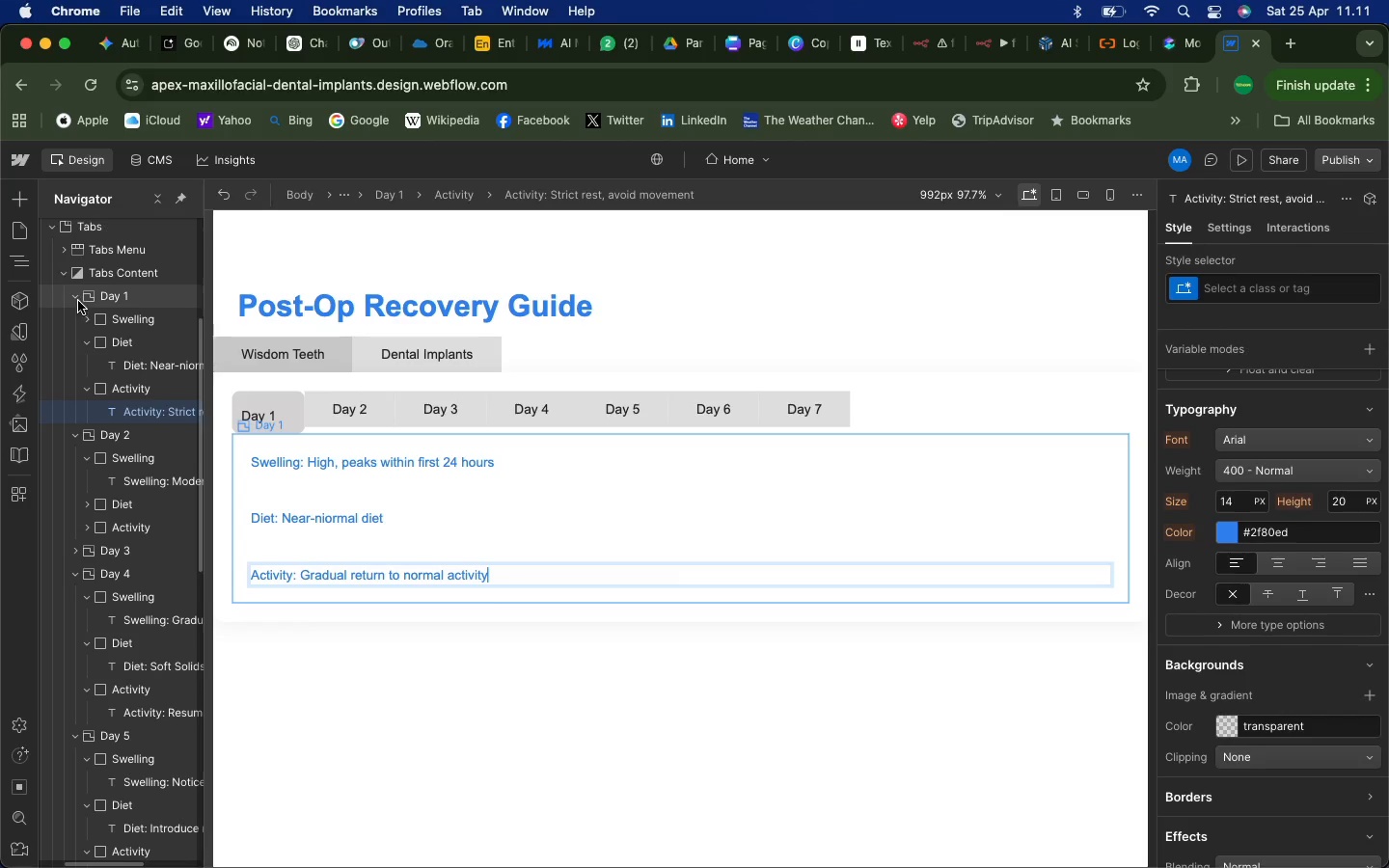 
left_click([78, 320])
 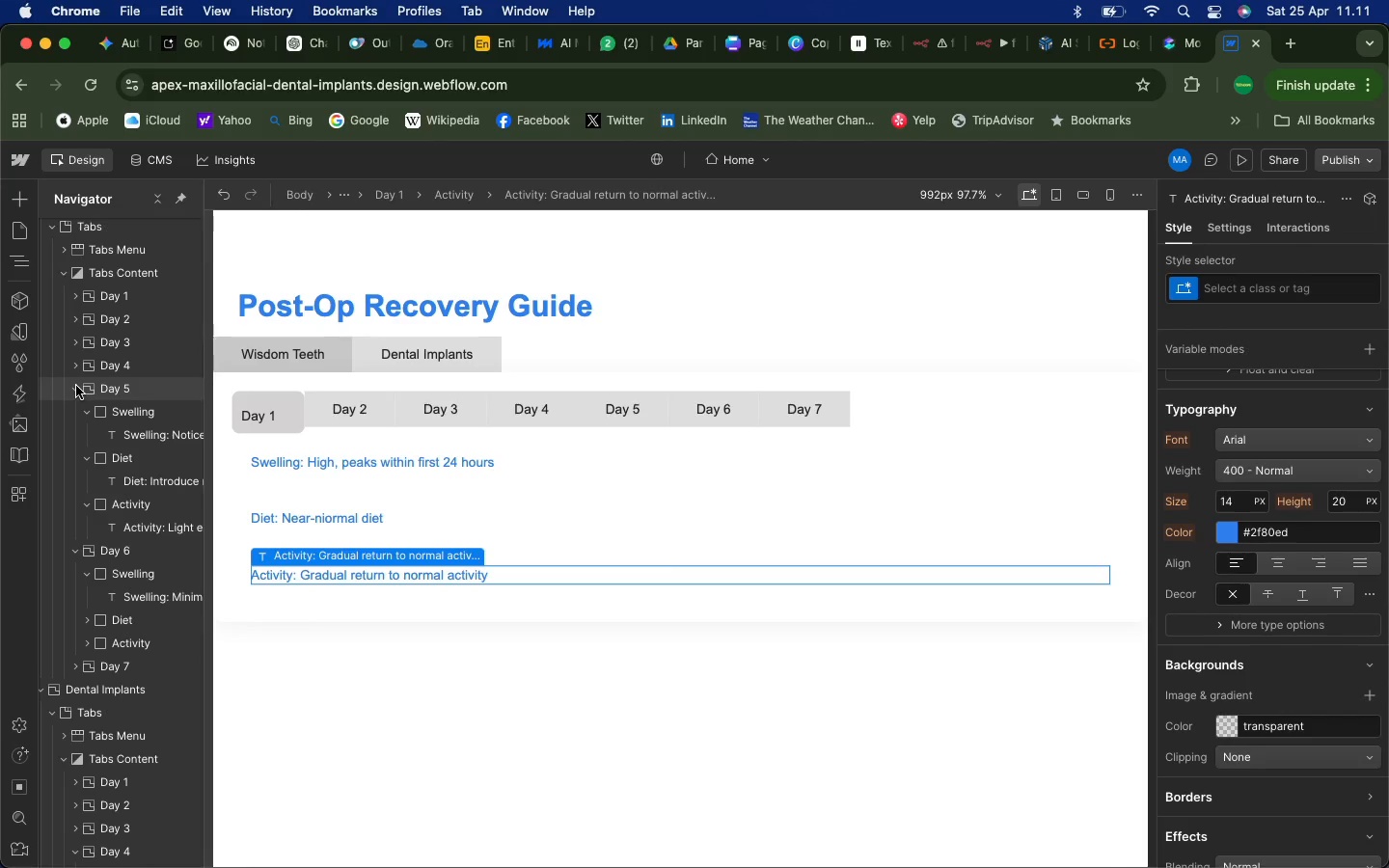 
wait(7.17)
 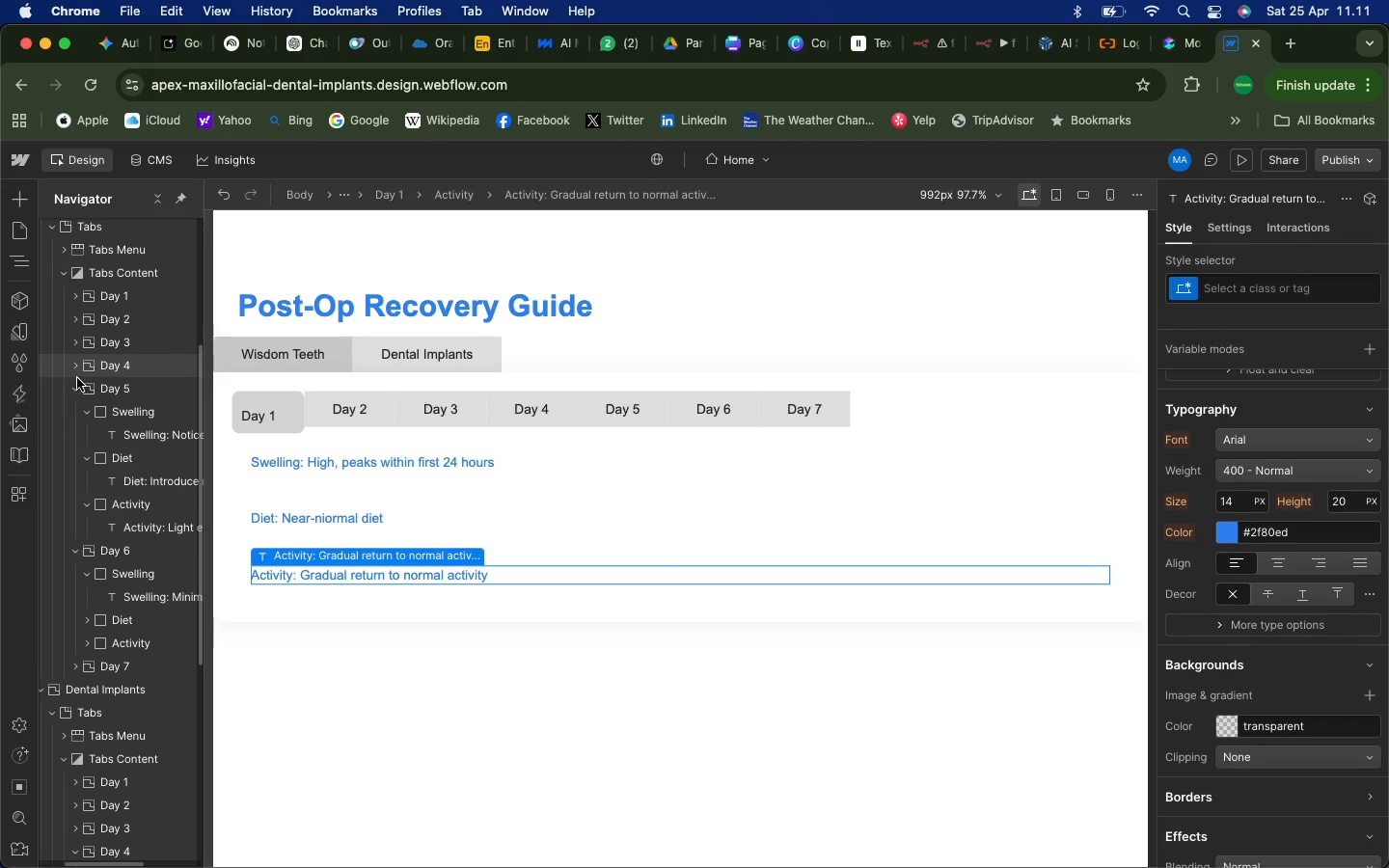 
left_click([460, 628])
 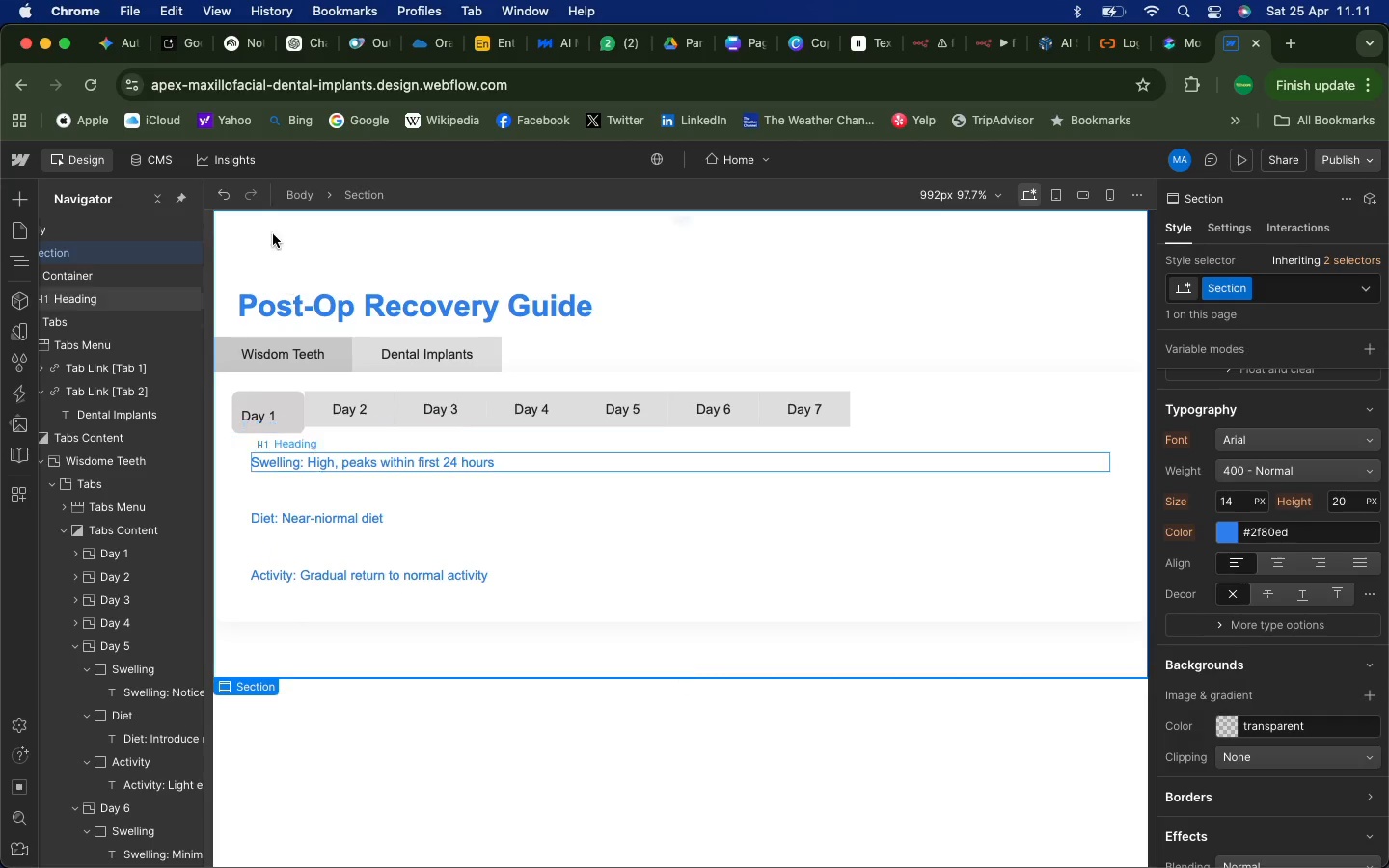 
left_click([221, 196])
 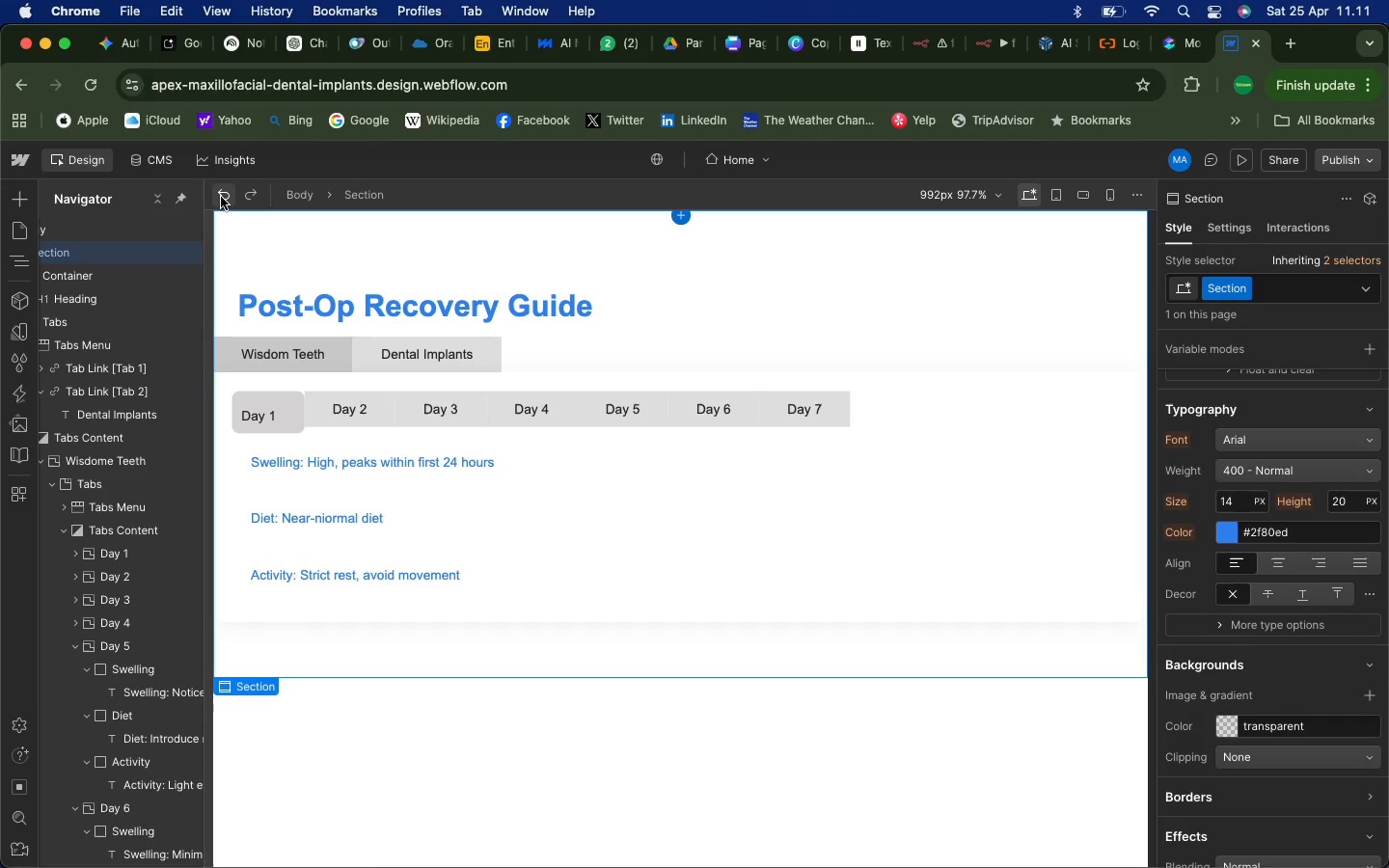 
left_click([221, 197])
 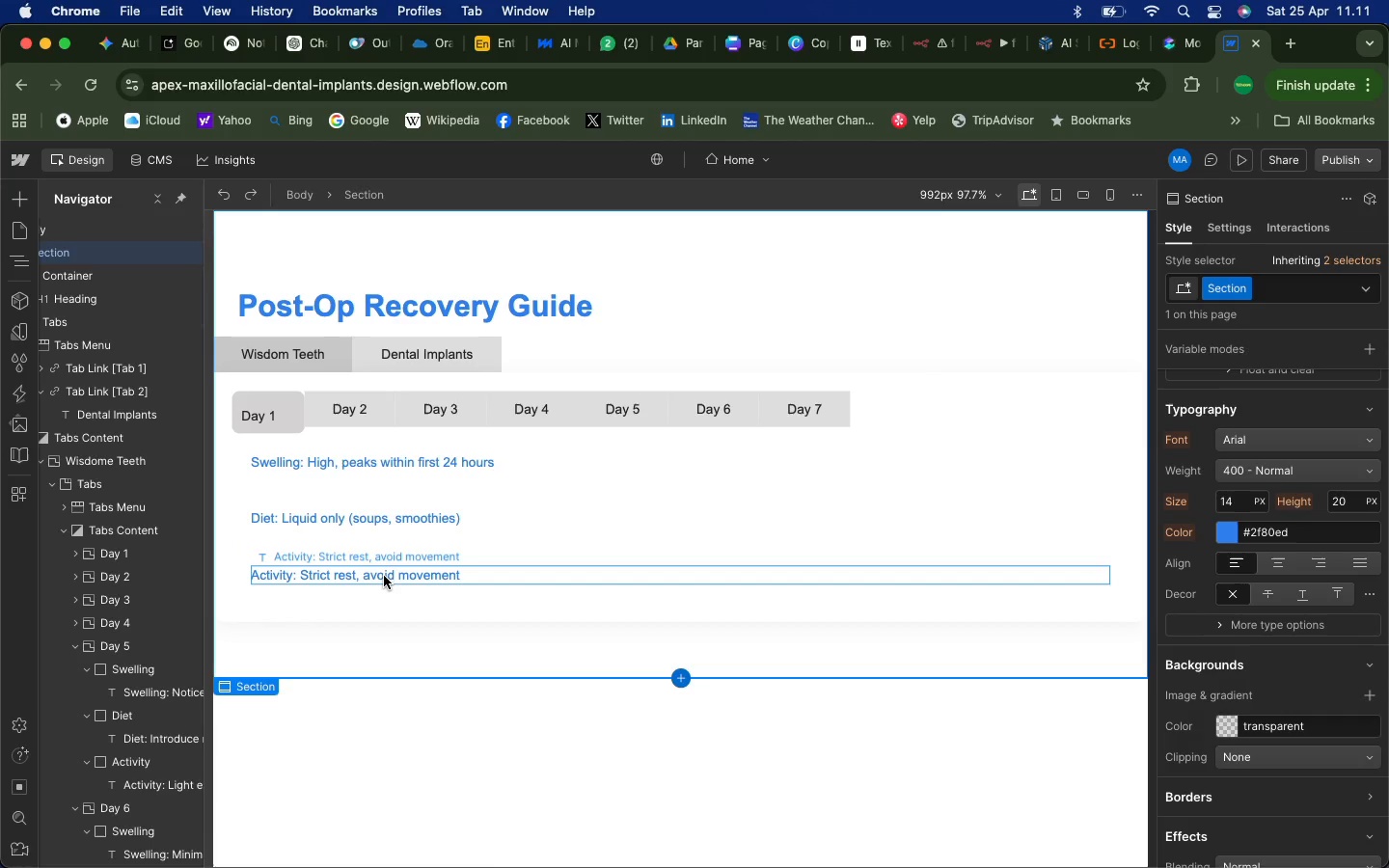 
wait(13.37)
 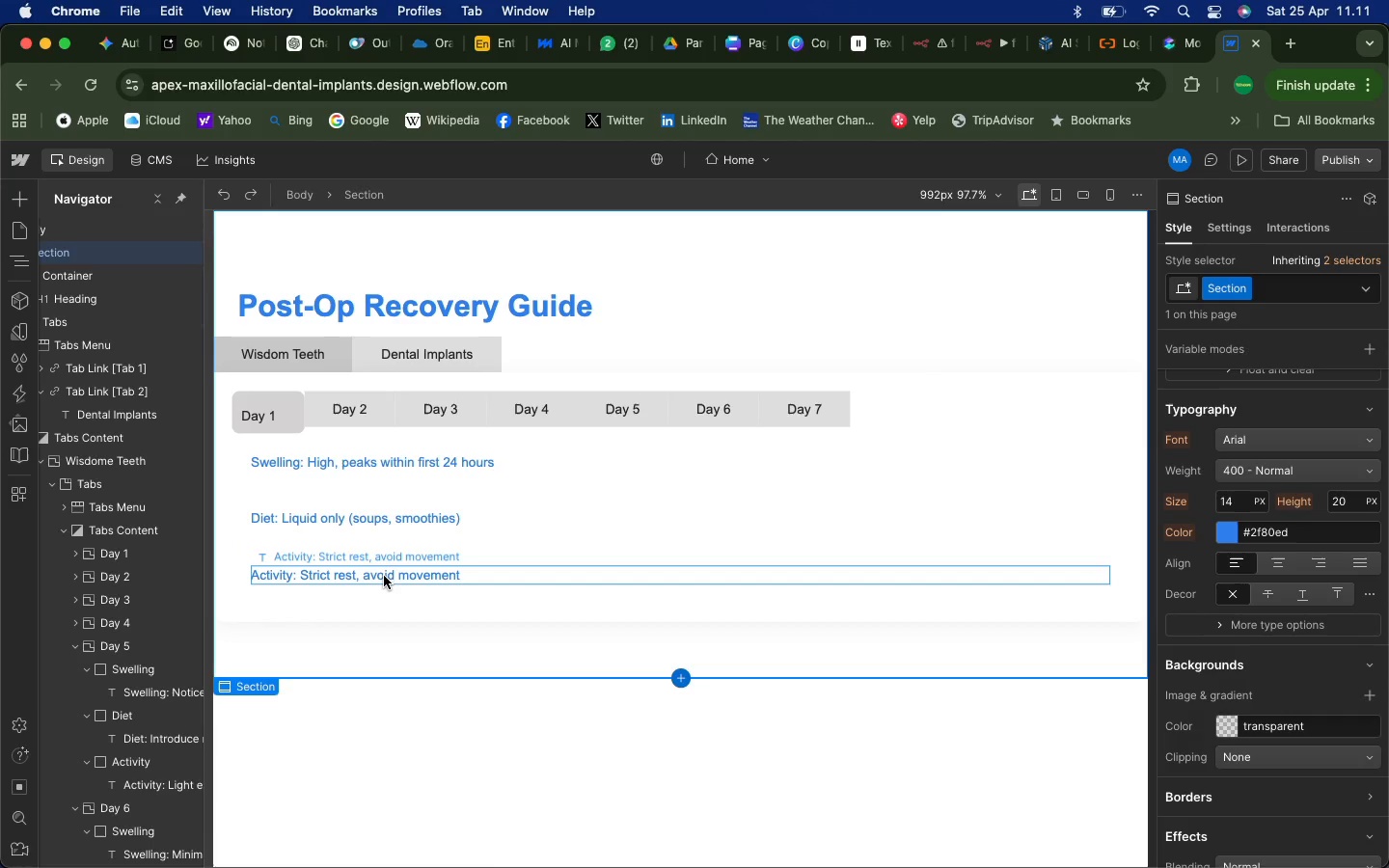 
left_click([77, 650])
 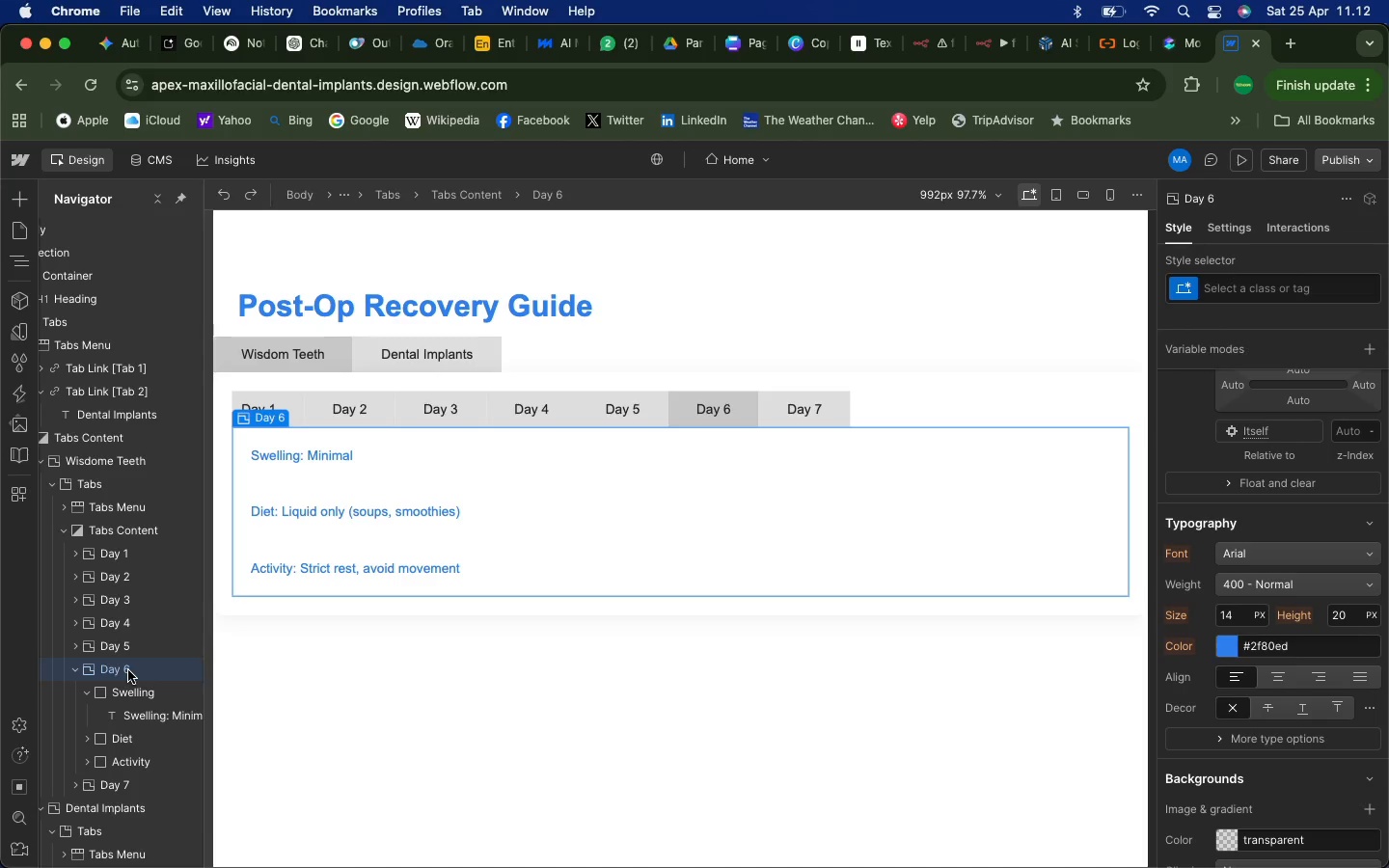 
wait(7.64)
 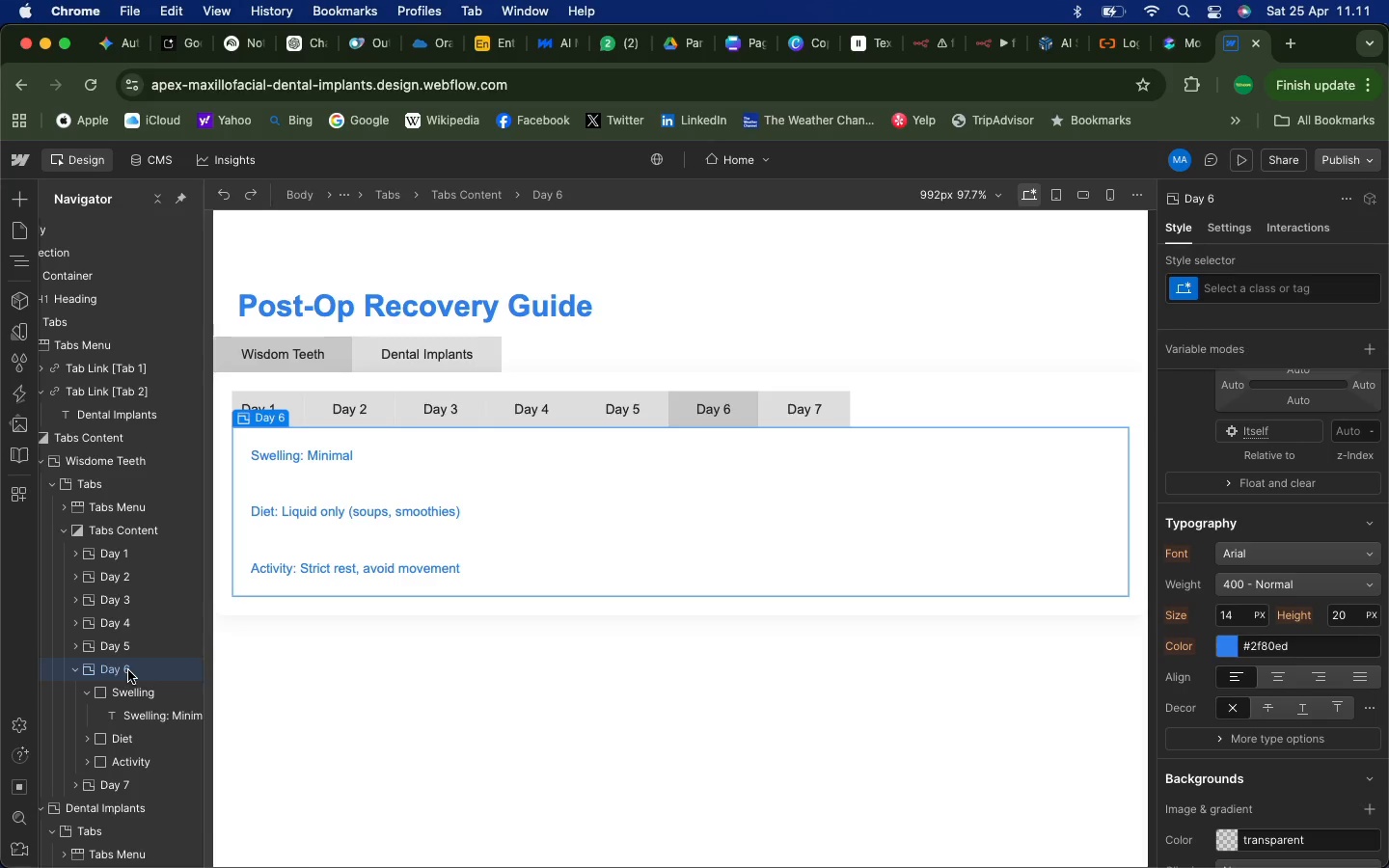 
left_click([117, 557])
 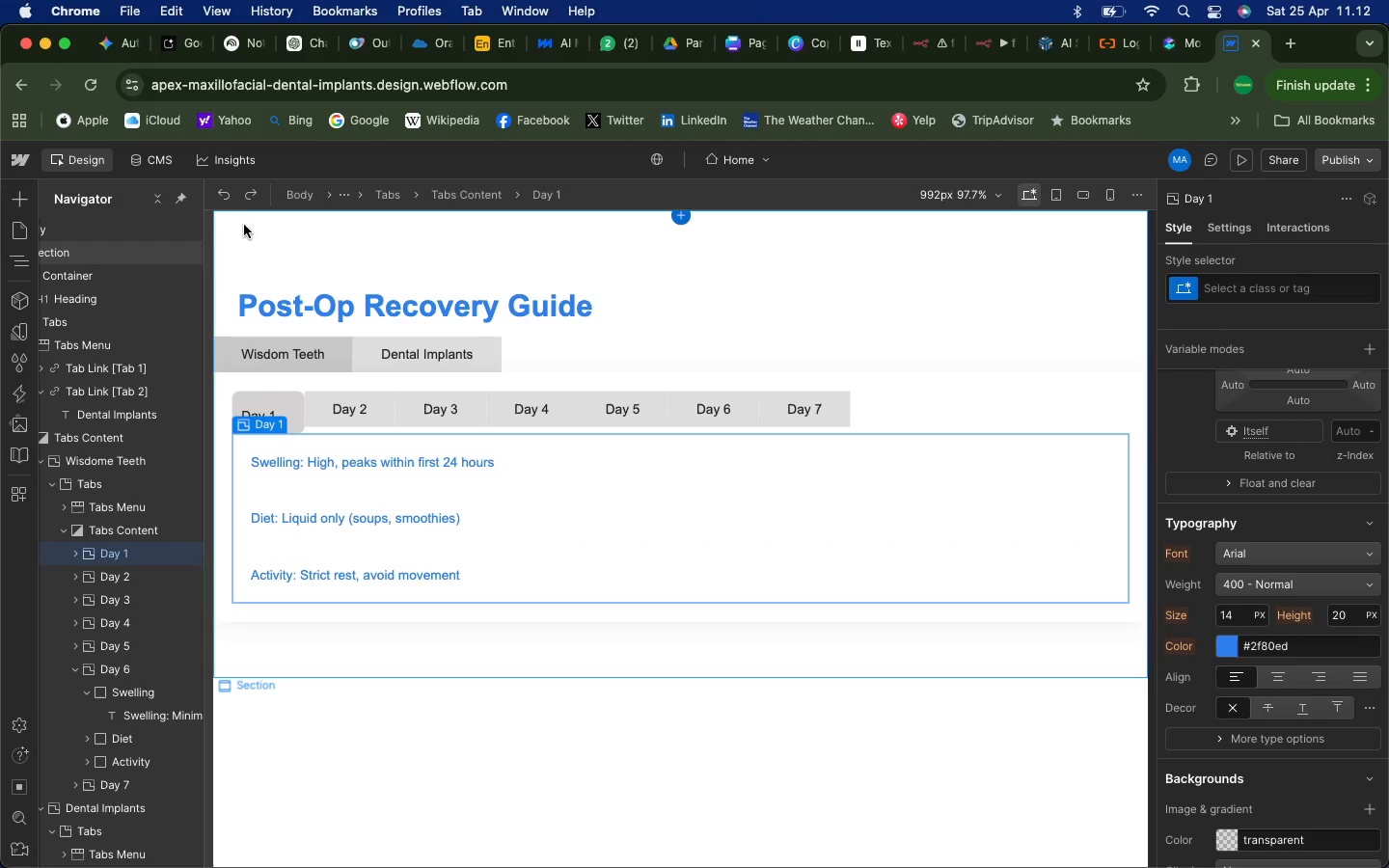 
wait(5.54)
 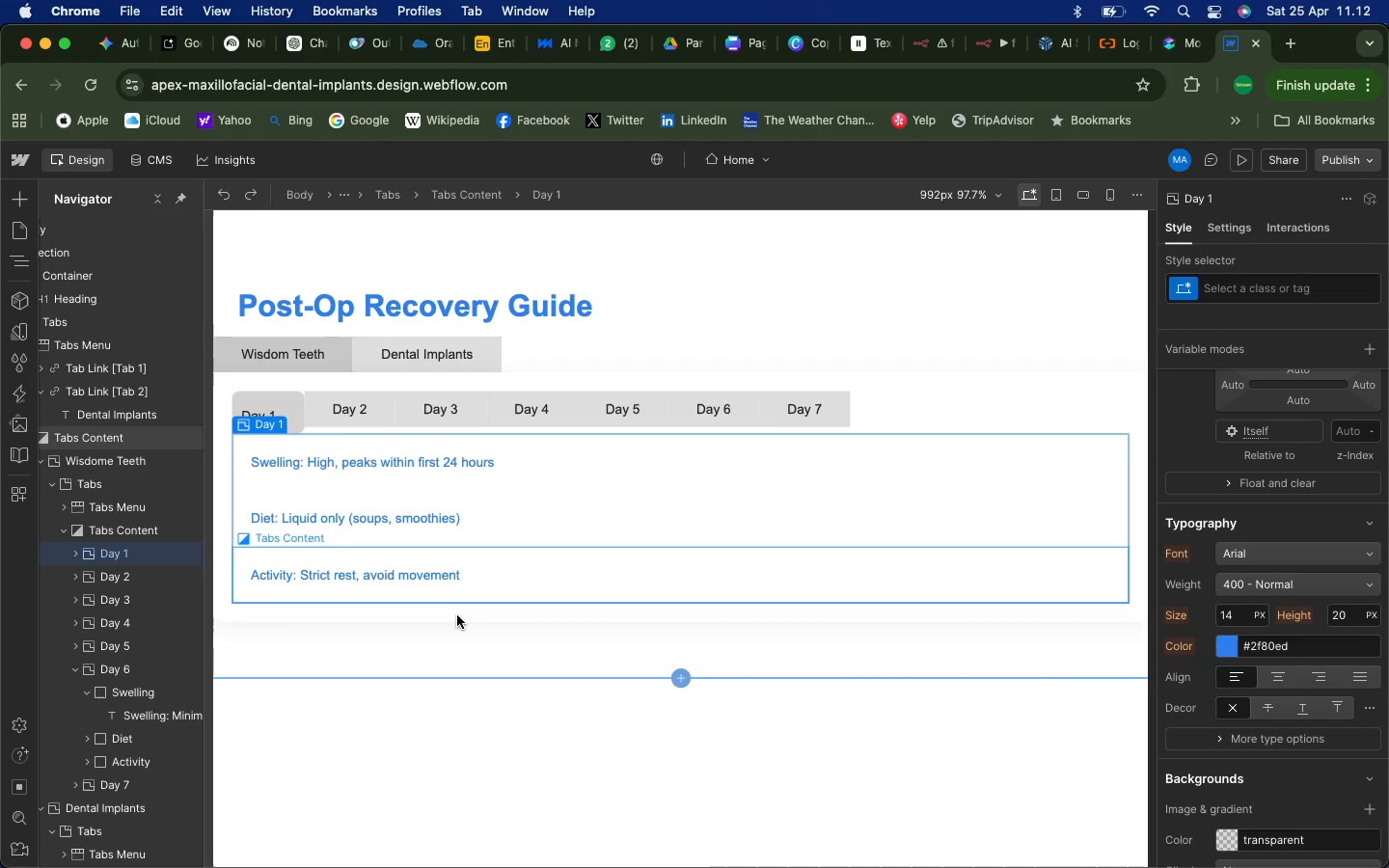 
left_click([226, 193])
 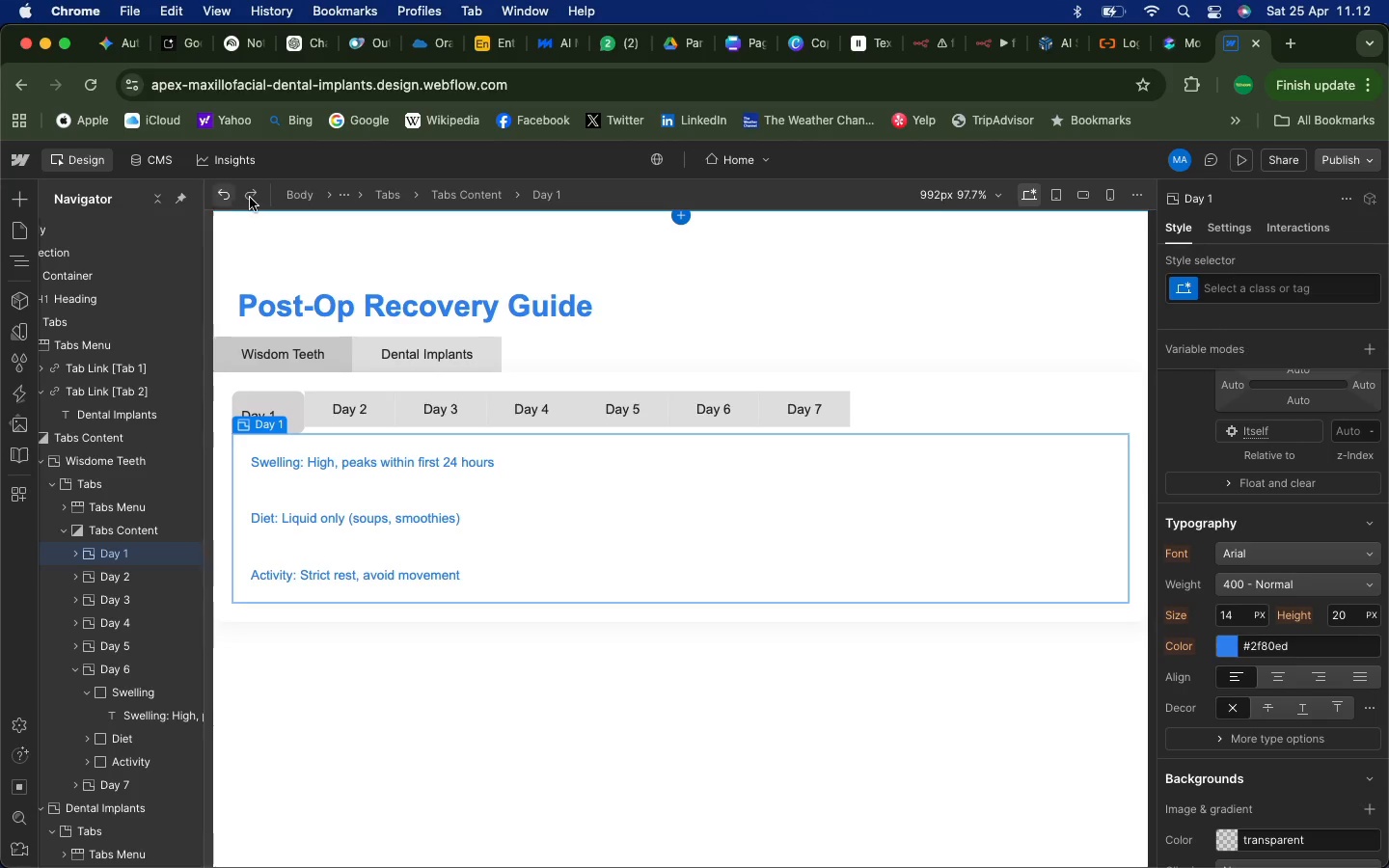 
left_click([250, 198])
 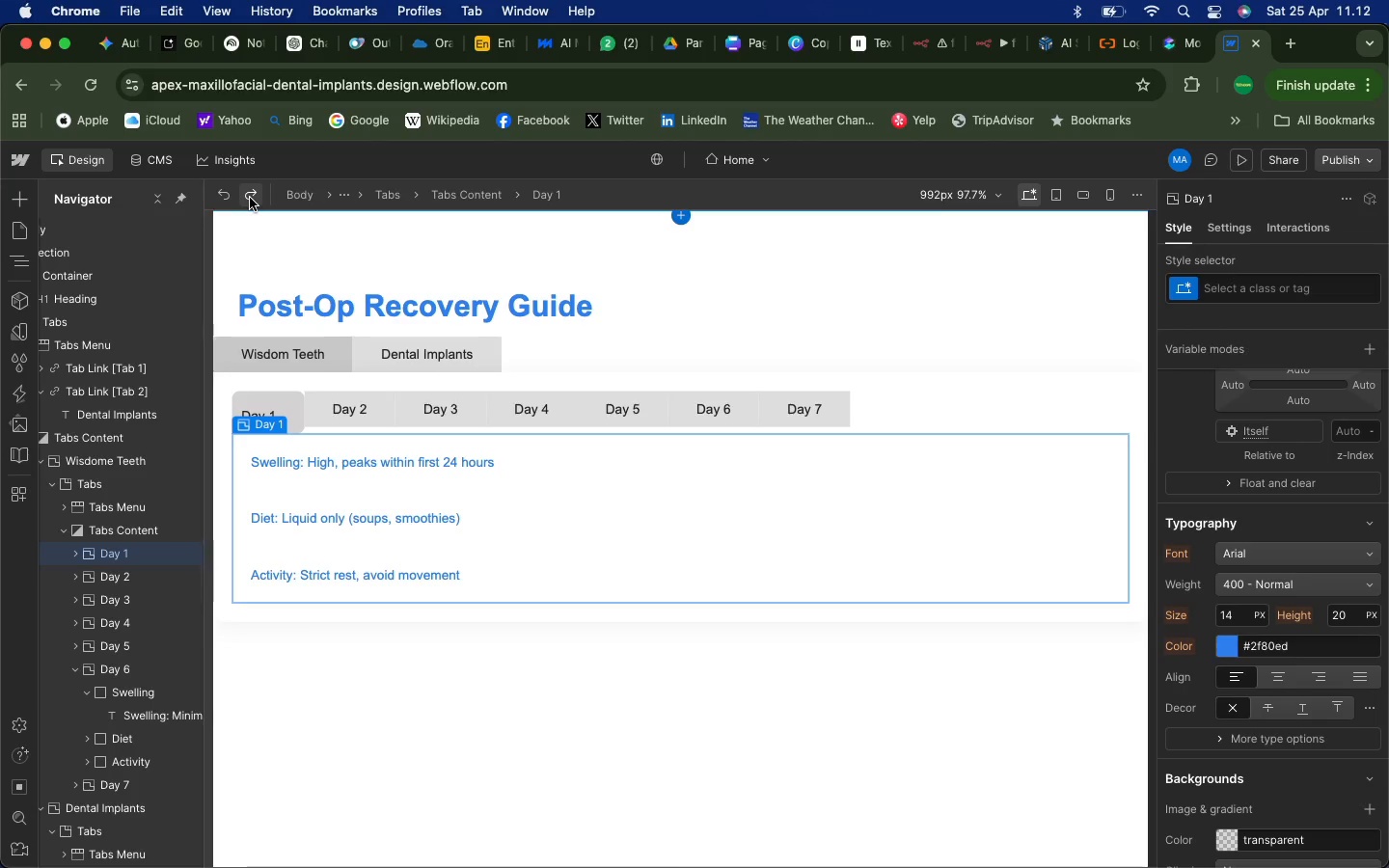 
left_click([250, 198])
 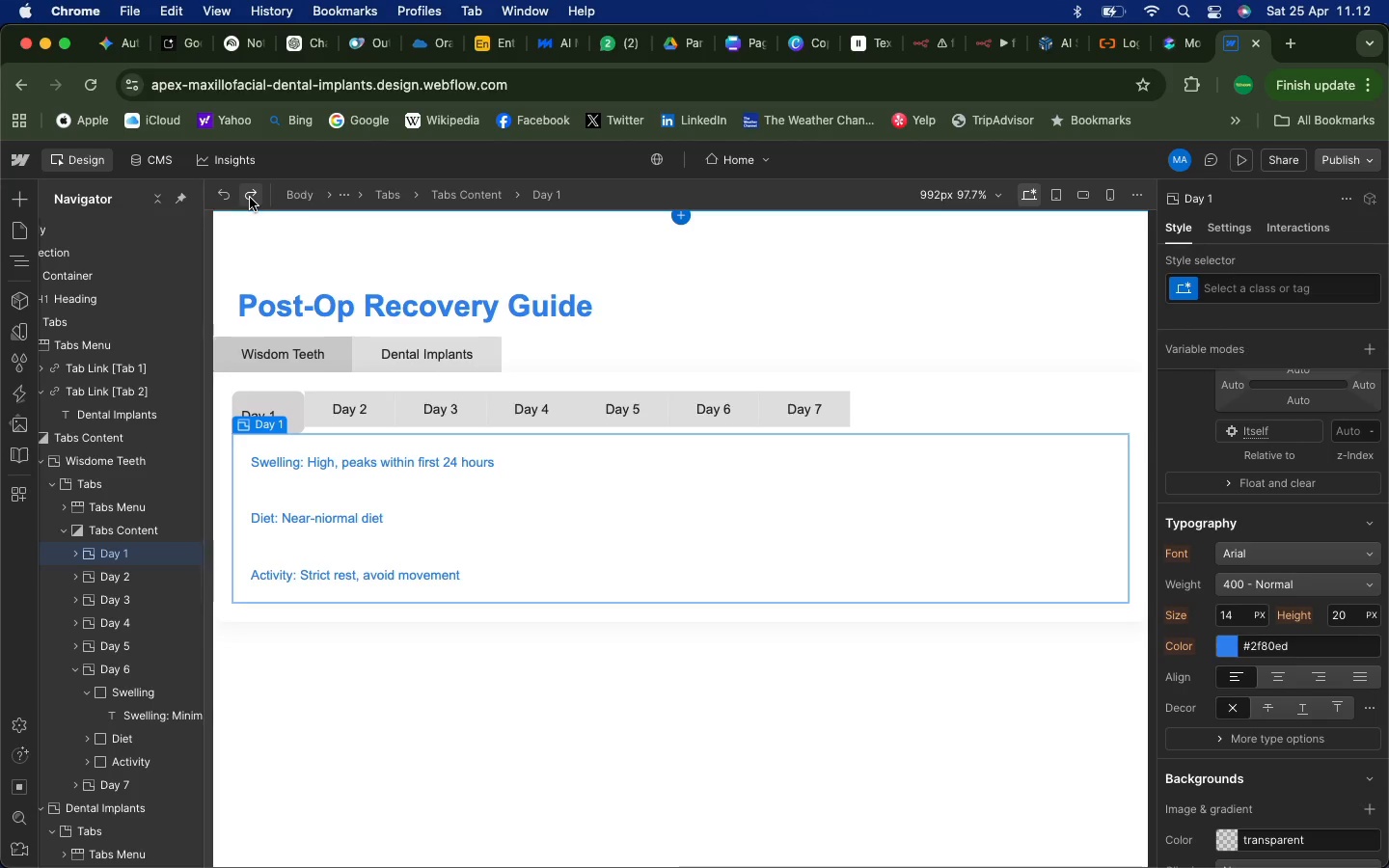 
left_click([225, 198])
 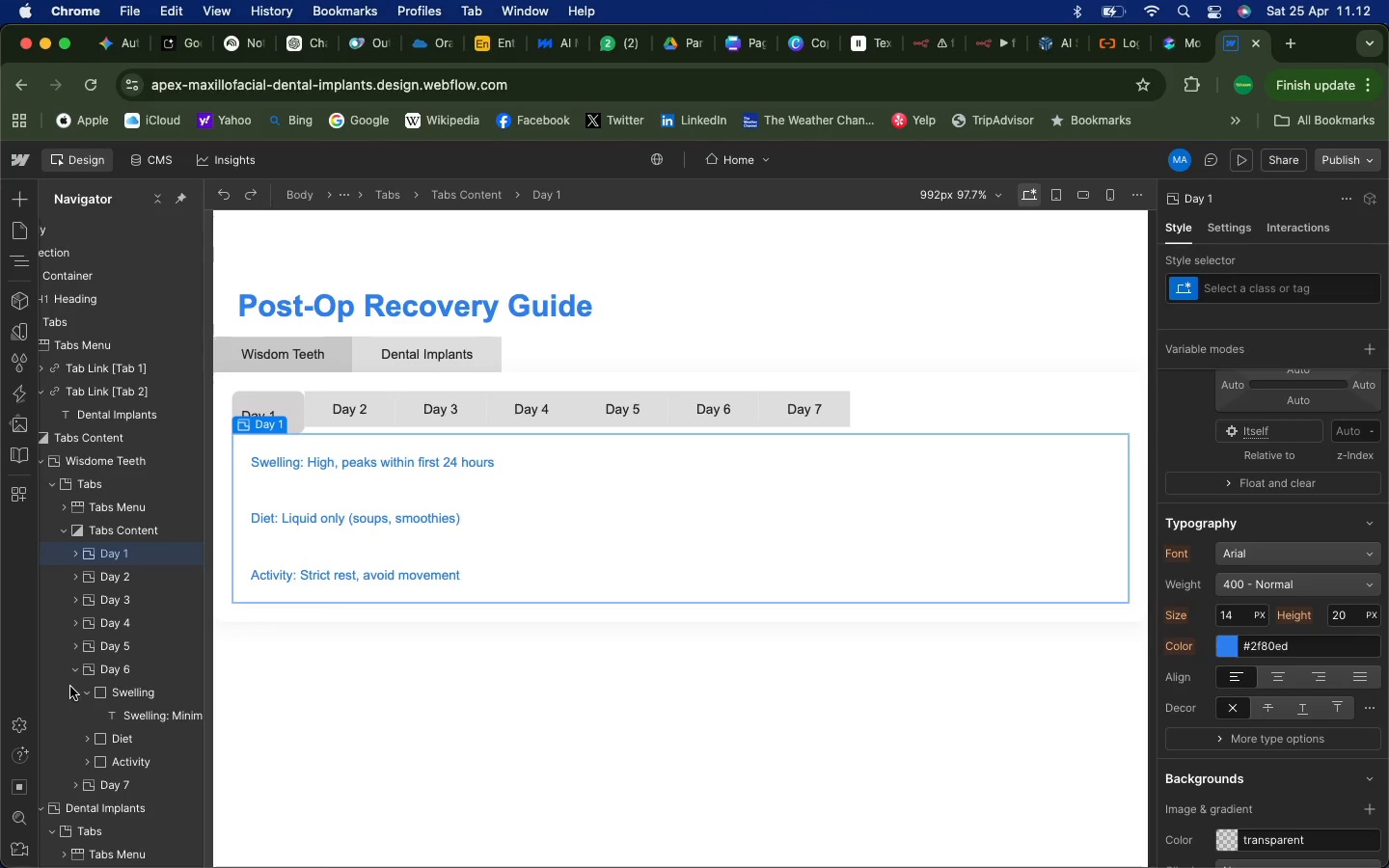 
left_click([76, 673])
 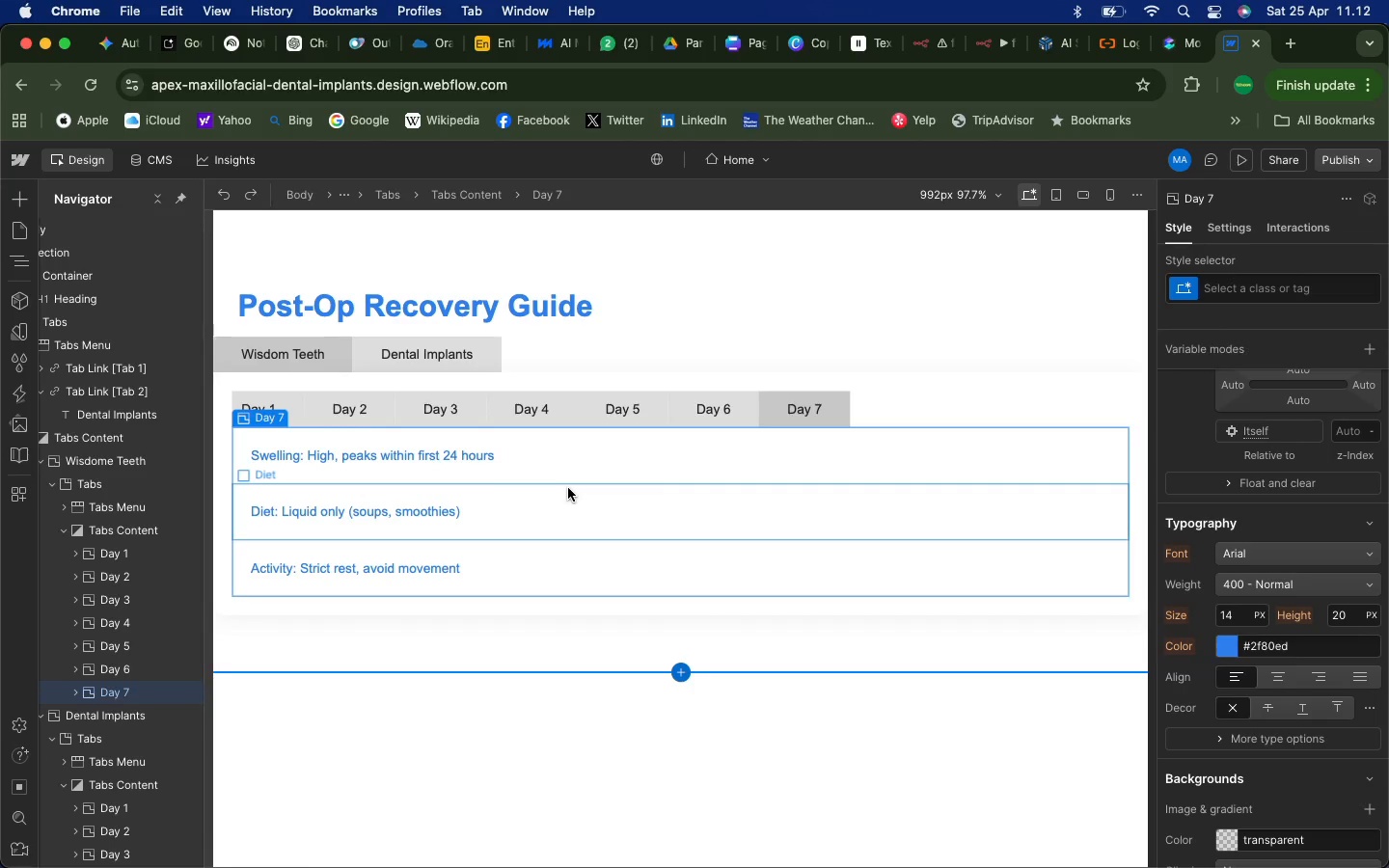 
wait(7.96)
 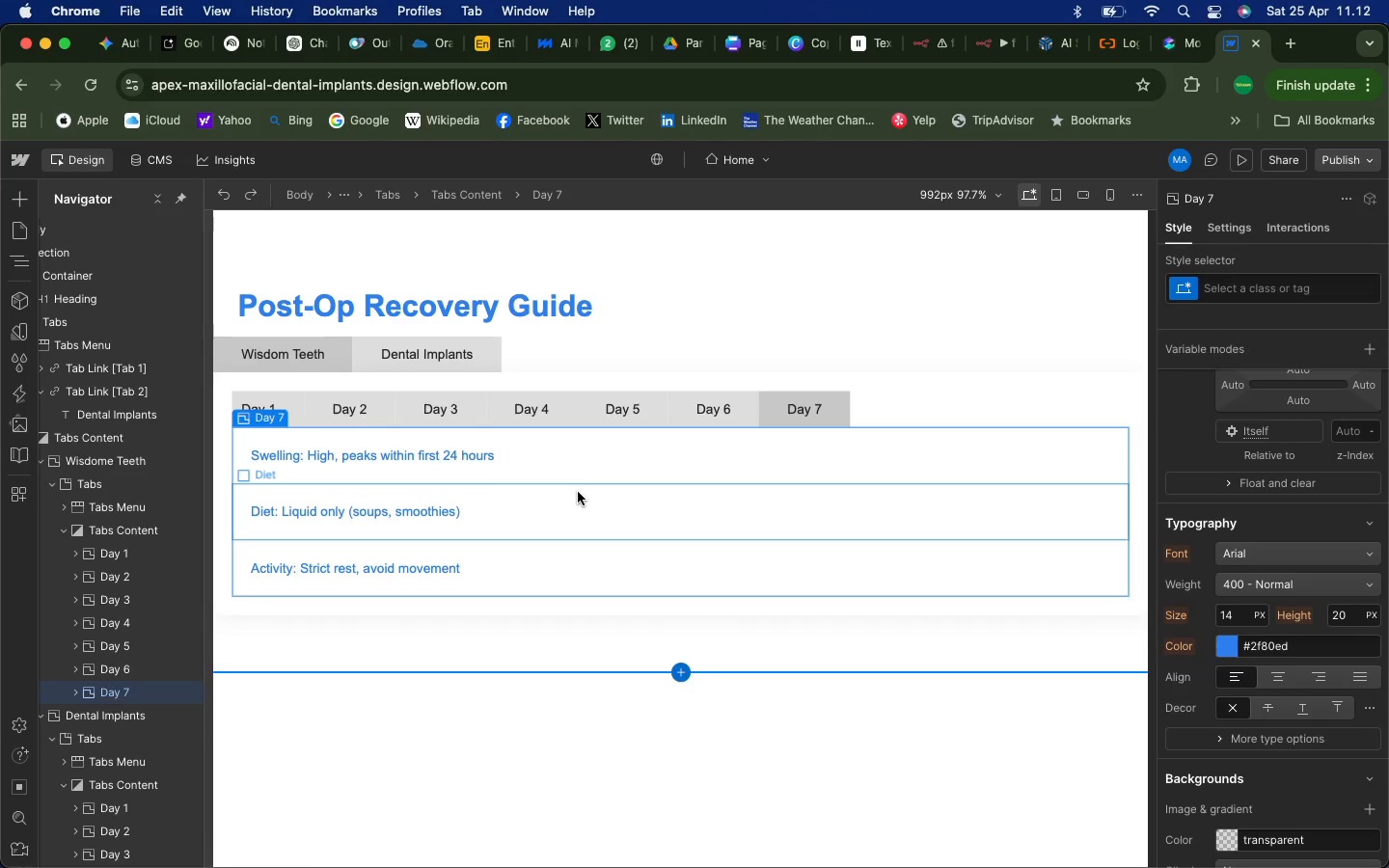 
double_click([479, 457])
 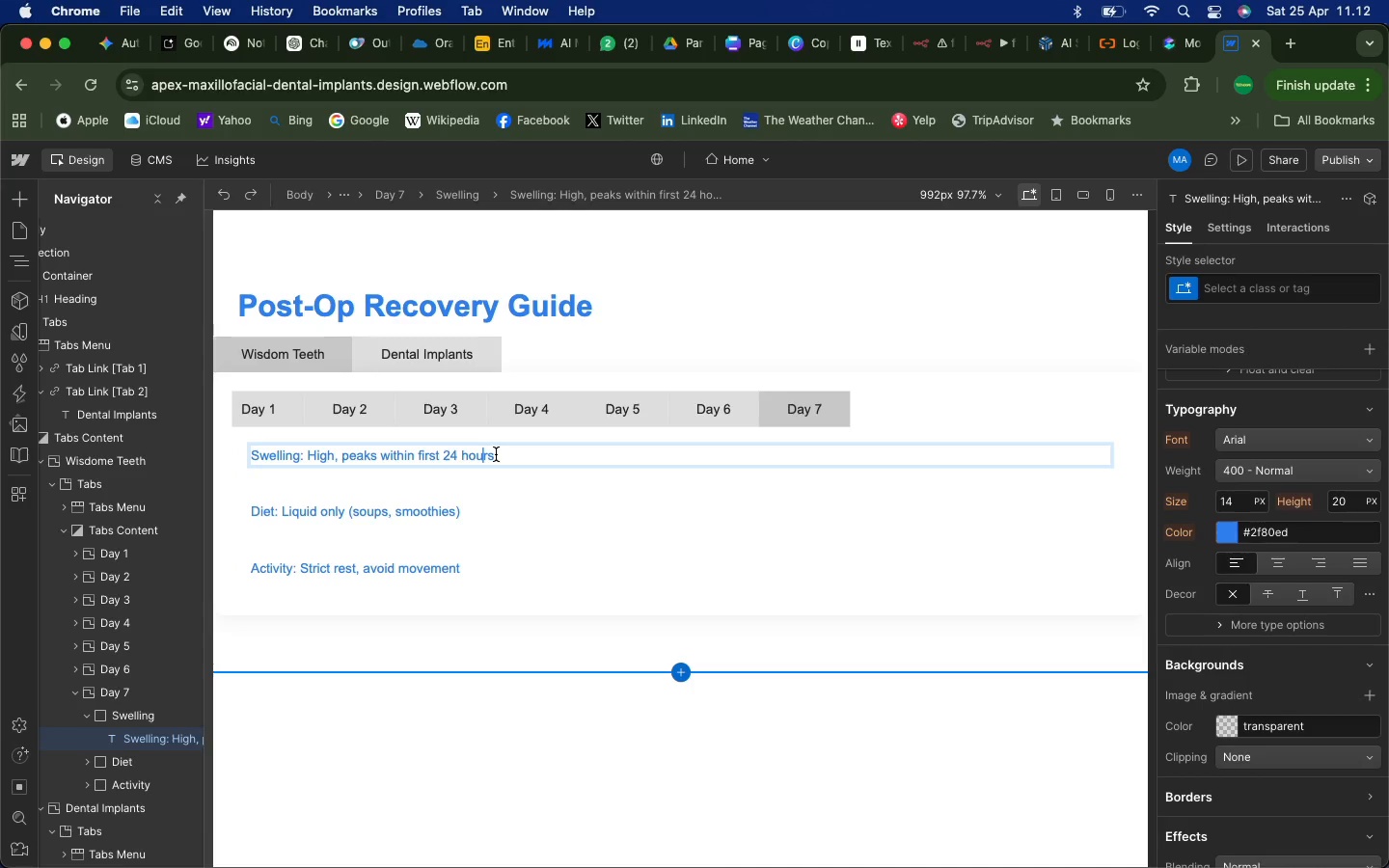 
left_click_drag(start_coordinate=[497, 454], to_coordinate=[310, 452])
 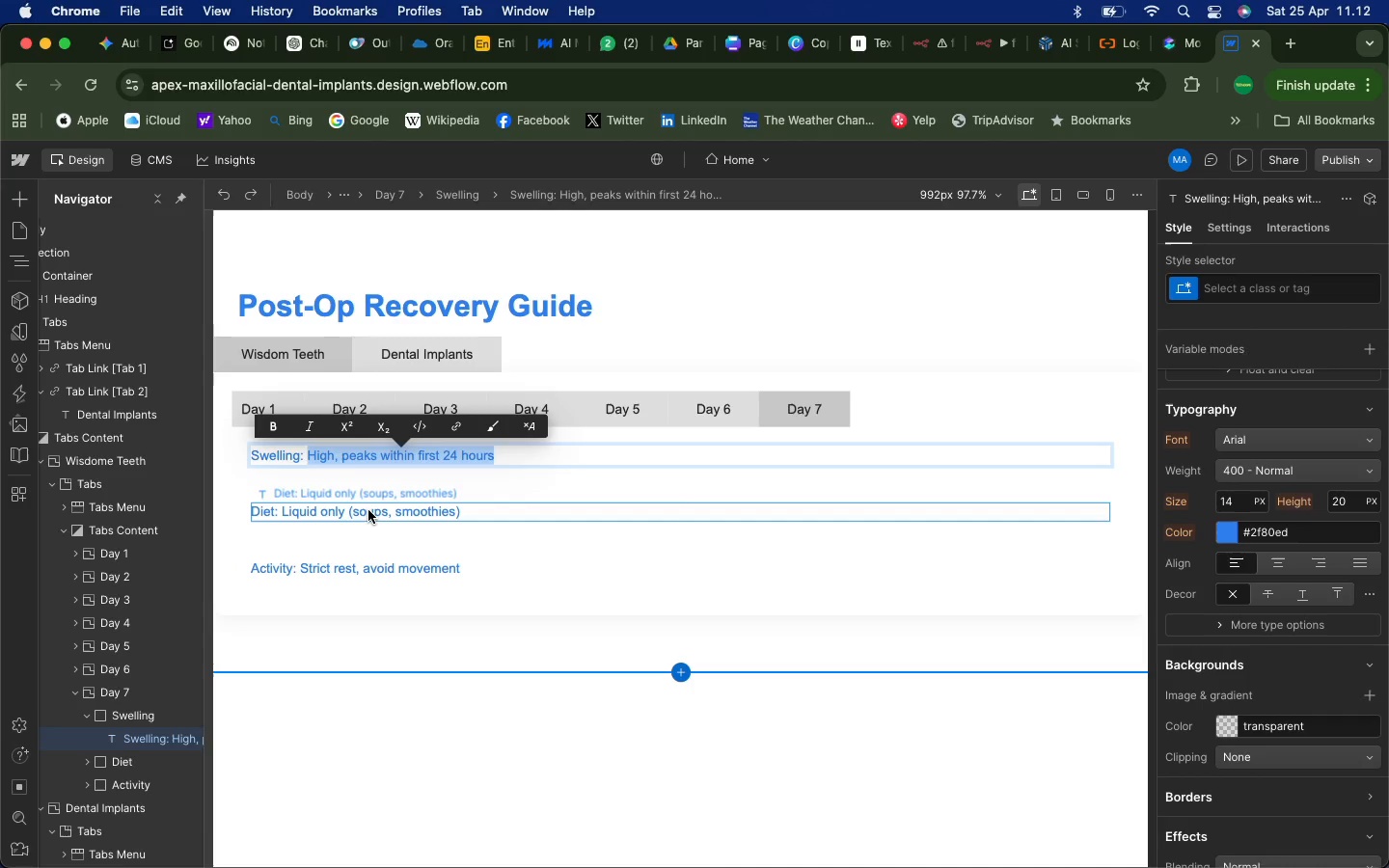 
type(Very minimal or gone)
 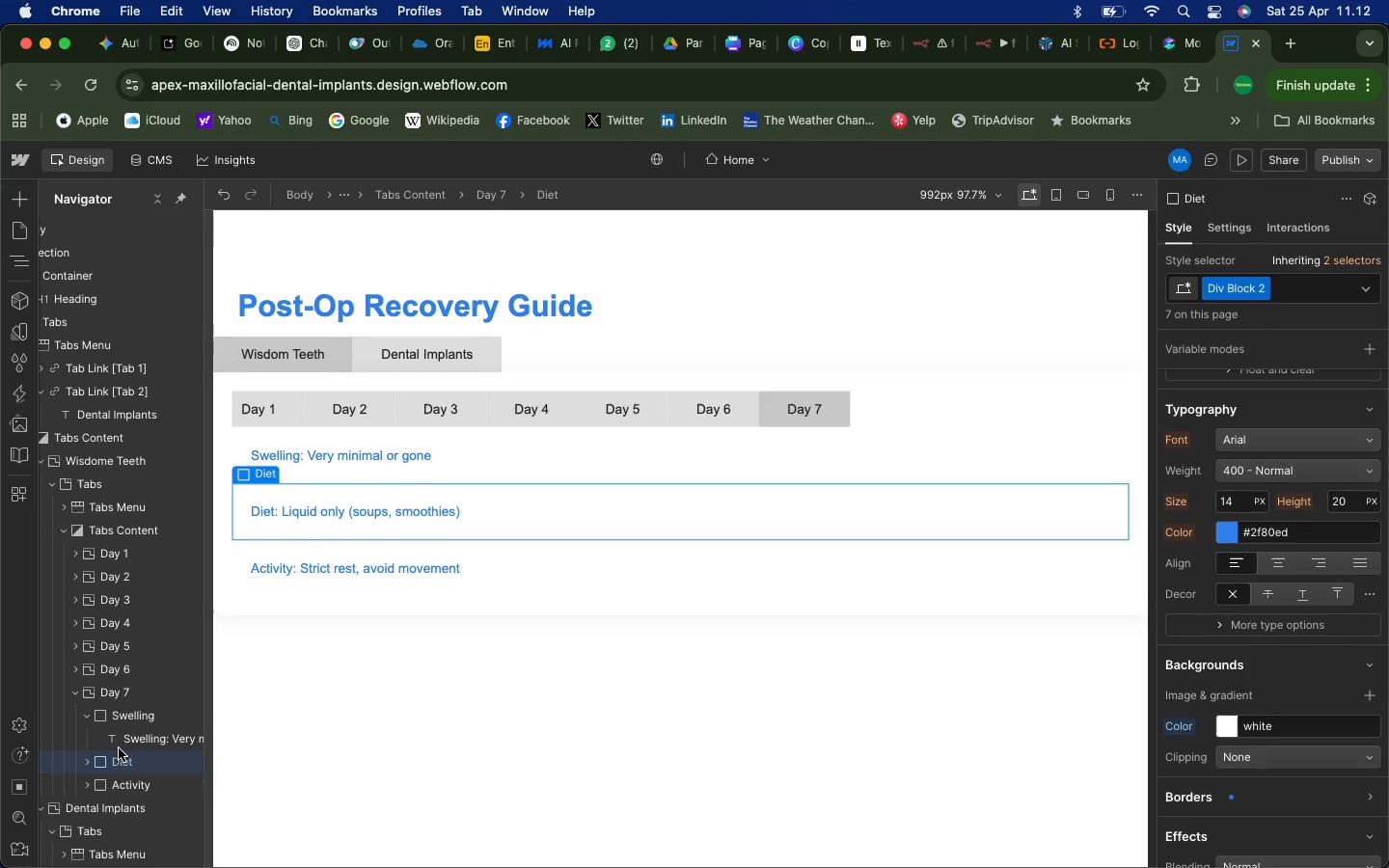 
wait(7.63)
 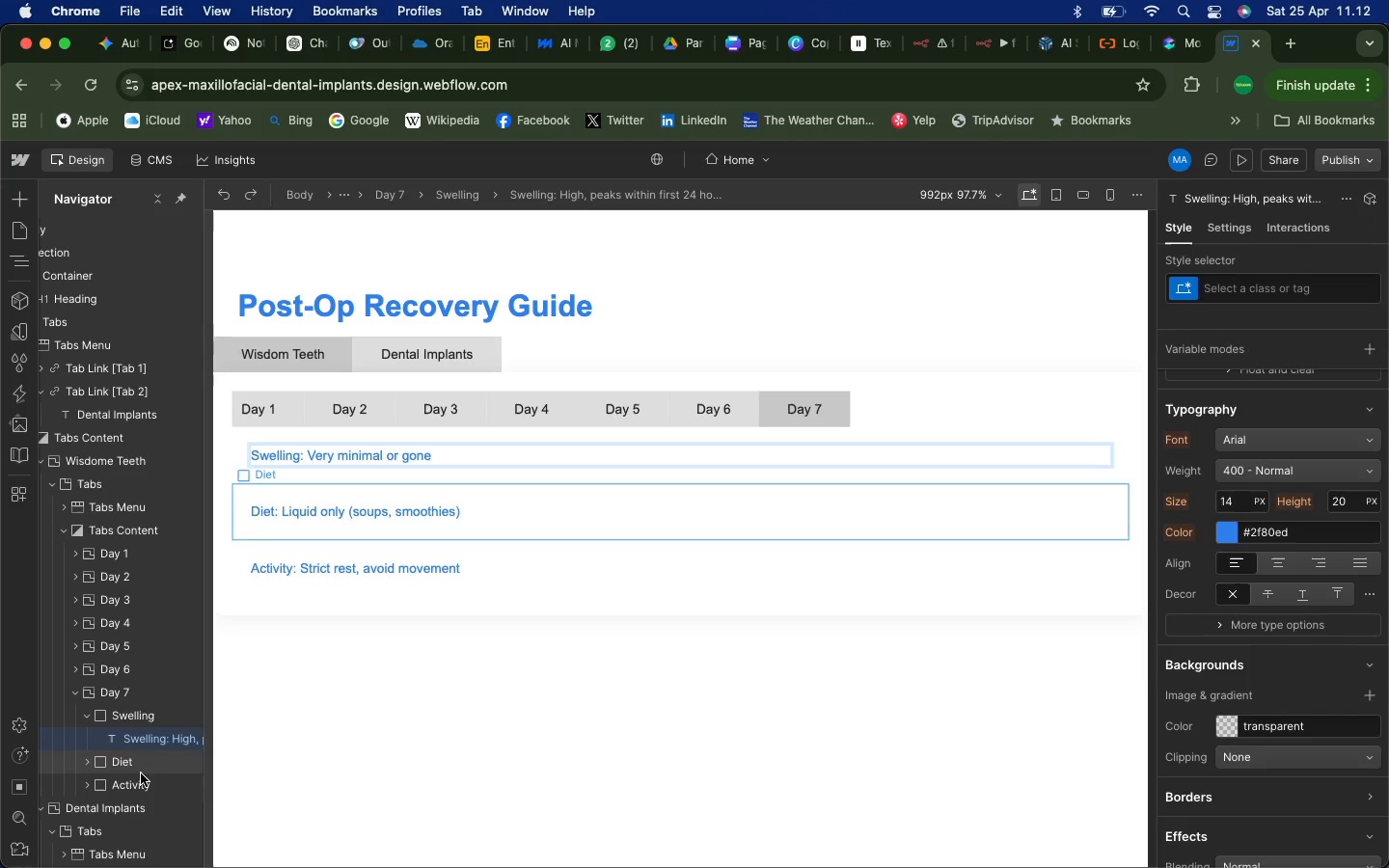 
double_click([436, 511])
 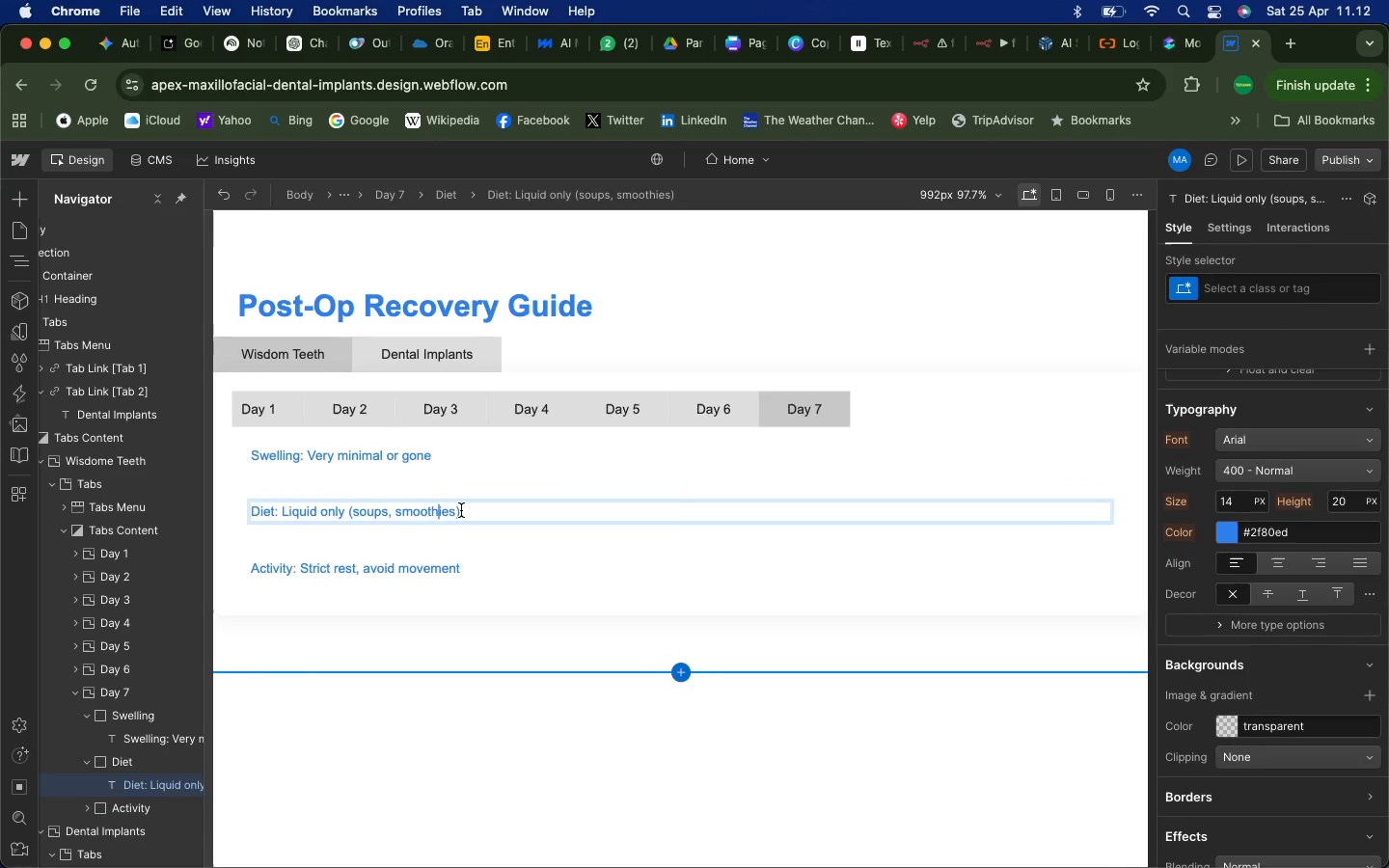 
left_click_drag(start_coordinate=[462, 510], to_coordinate=[283, 512])
 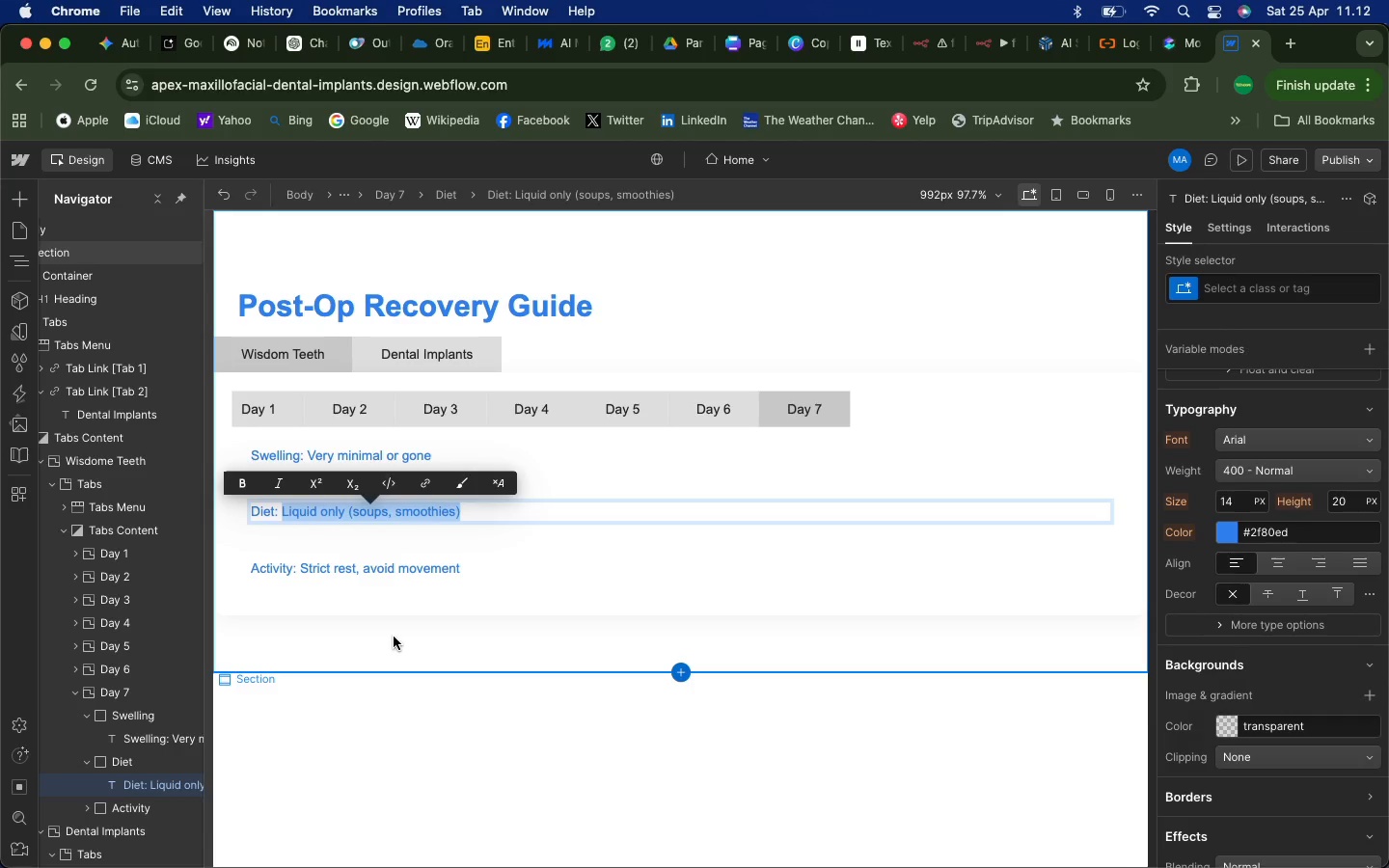 
type(Normal diet)
 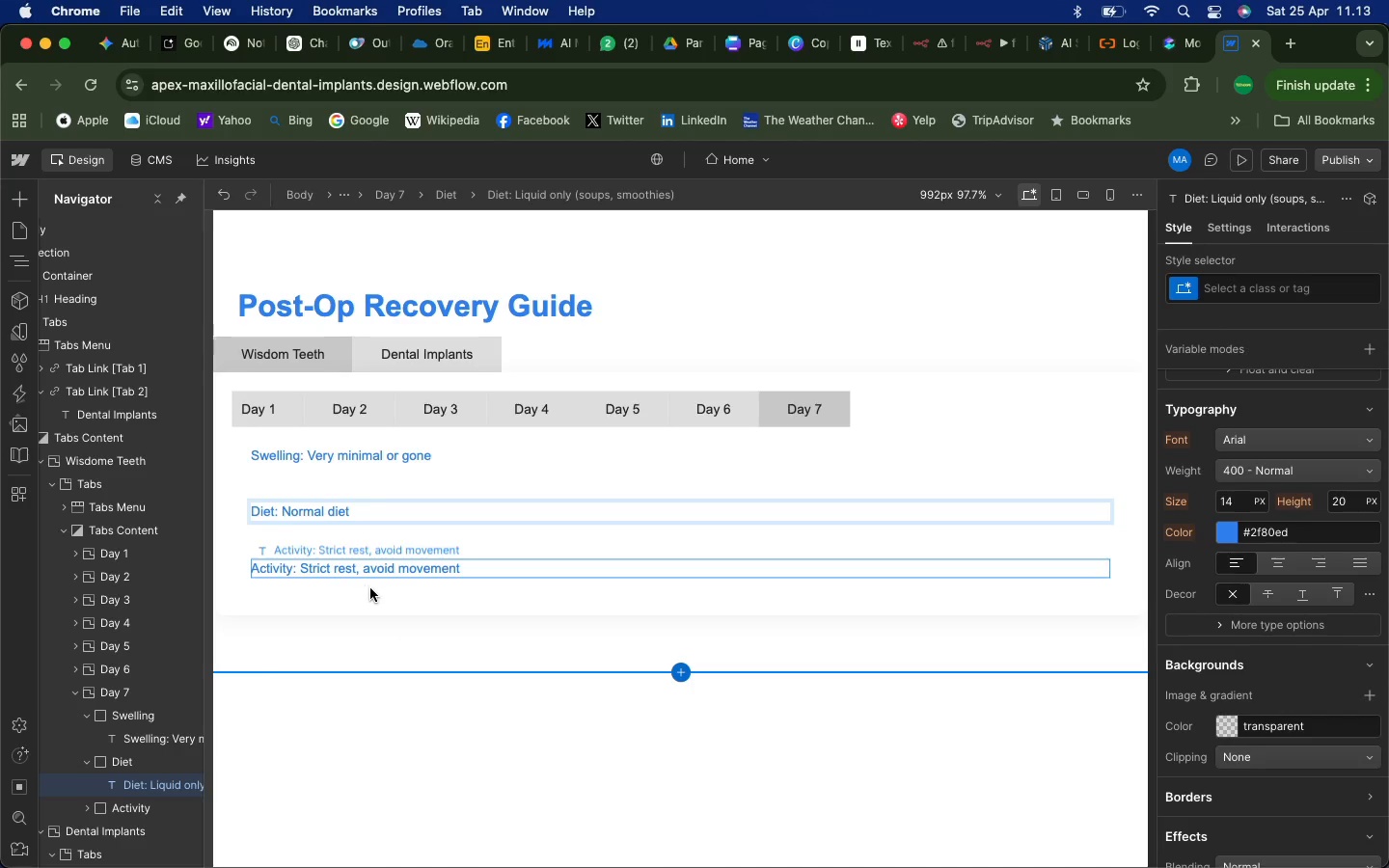 
double_click([379, 570])
 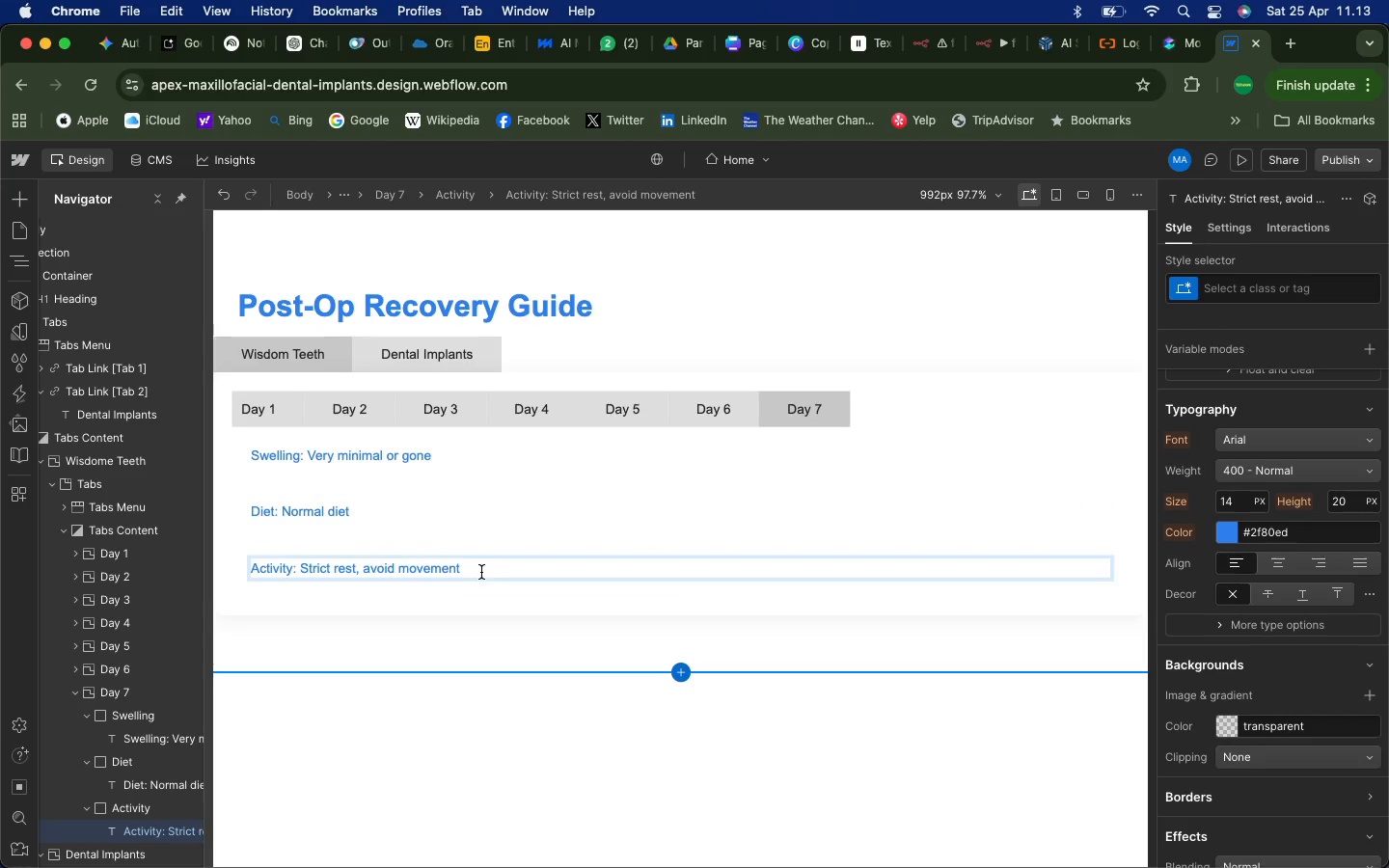 
left_click_drag(start_coordinate=[472, 569], to_coordinate=[298, 567])
 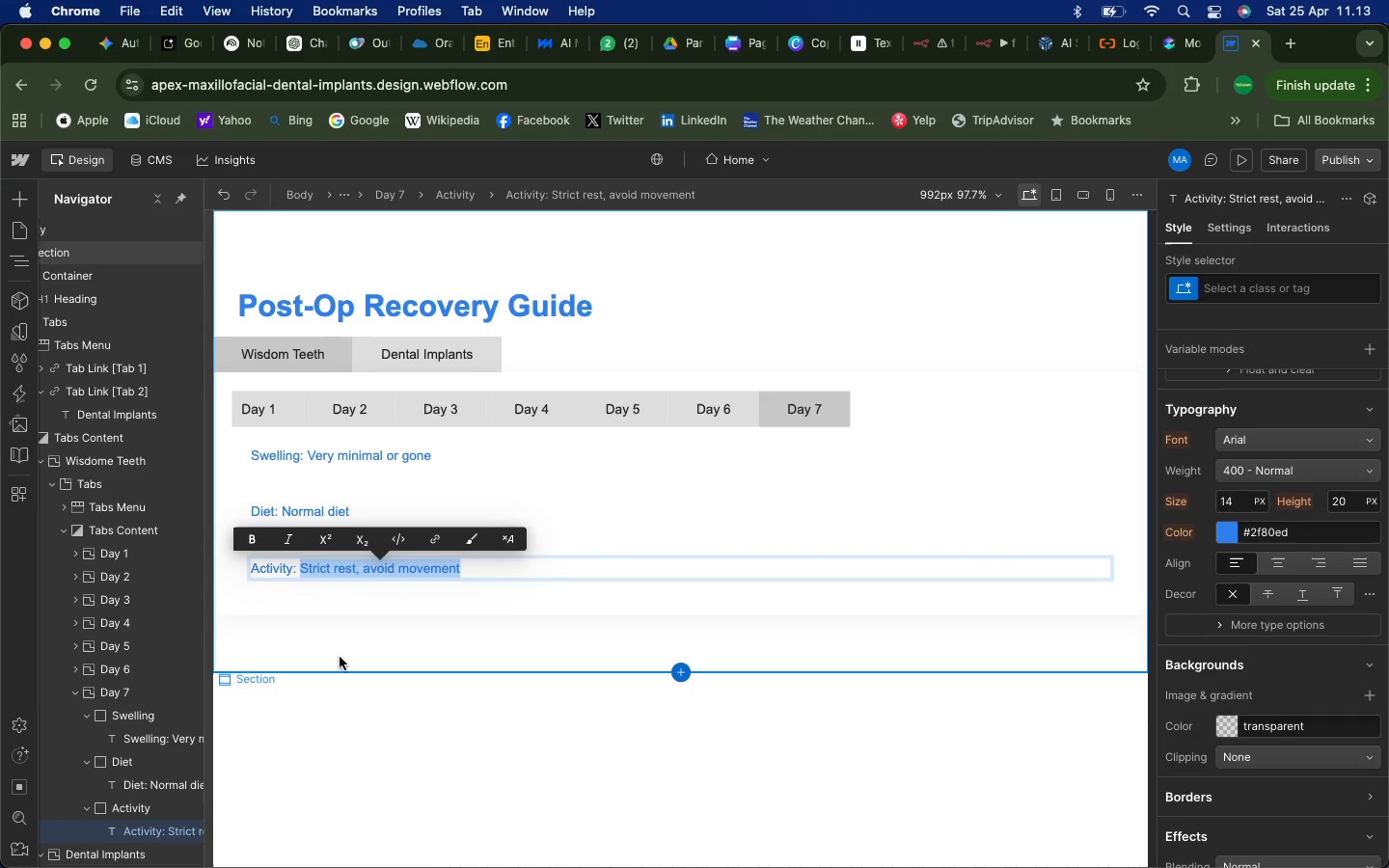 
type(Normal activity)
 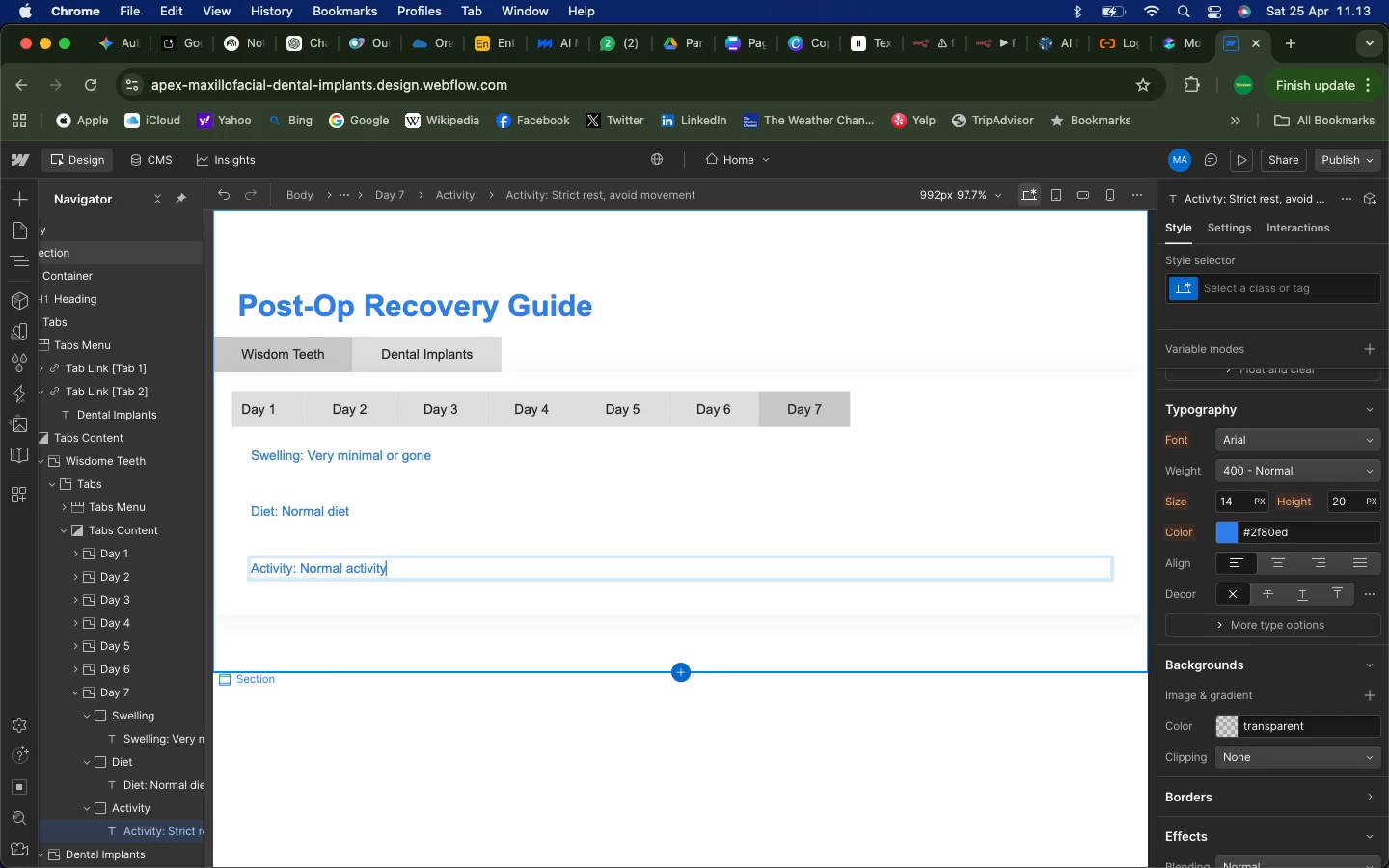 
type(, unless advised otherwa)
key(Backspace)
type(ise)
 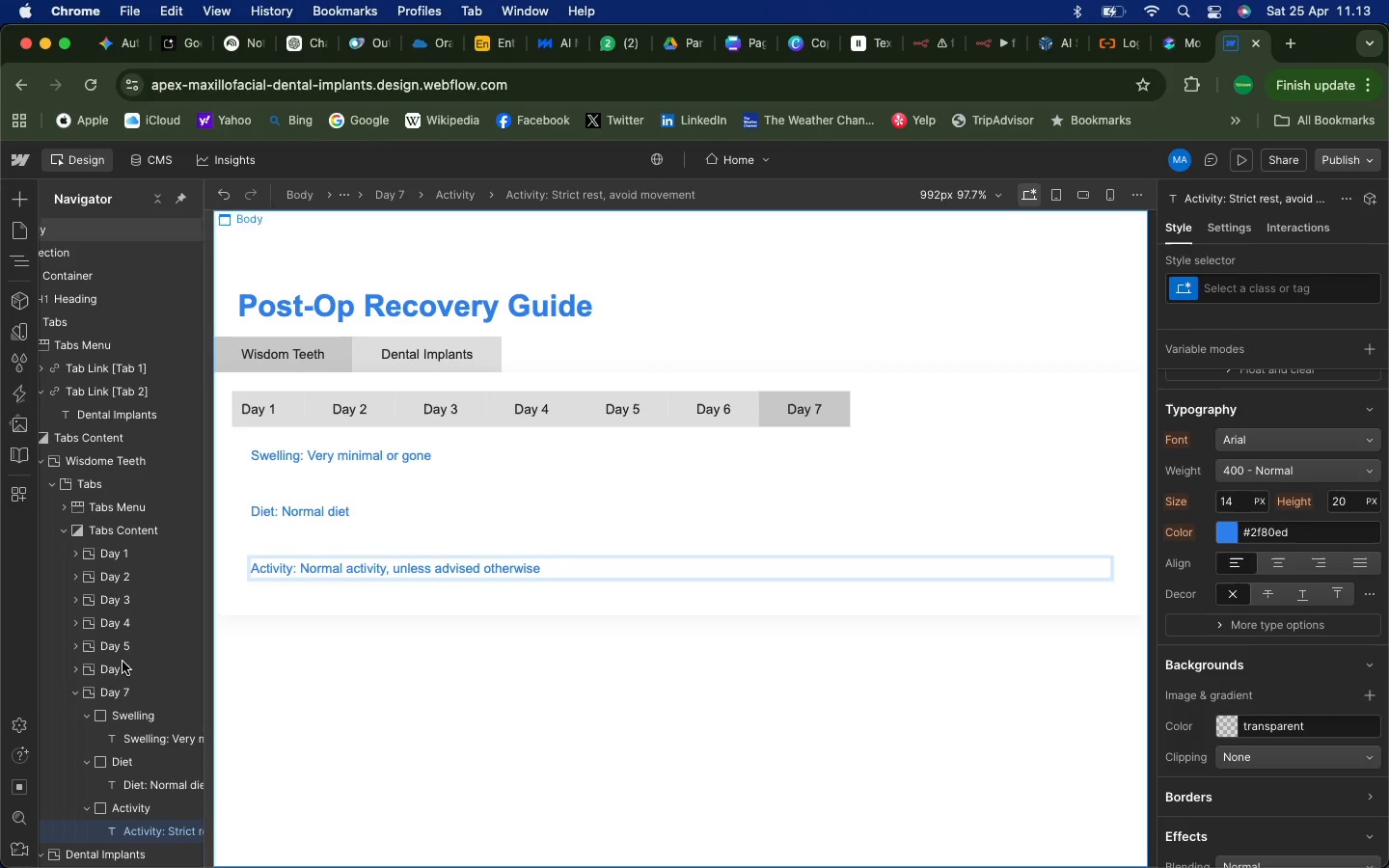 
left_click([114, 546])
 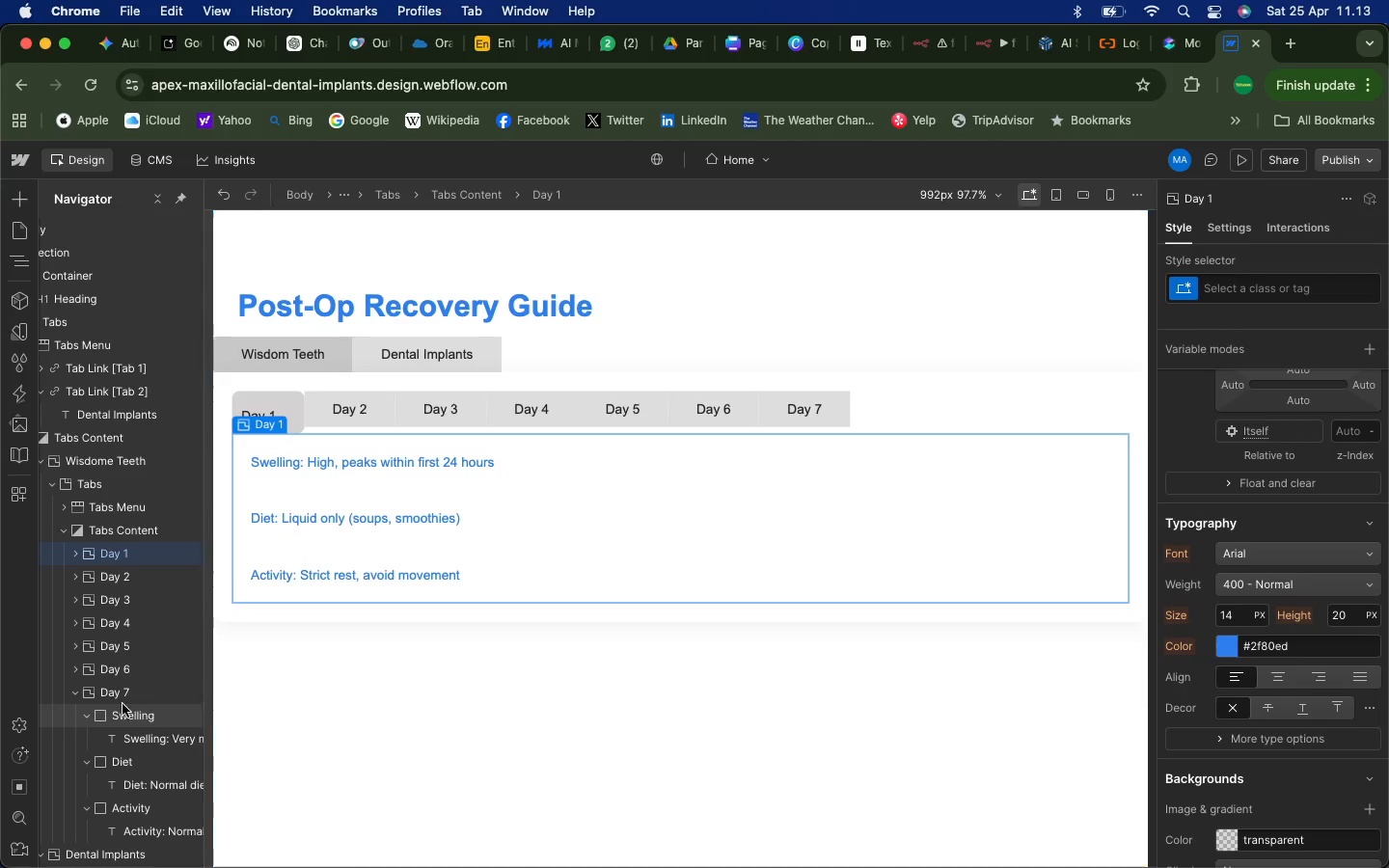 
wait(7.22)
 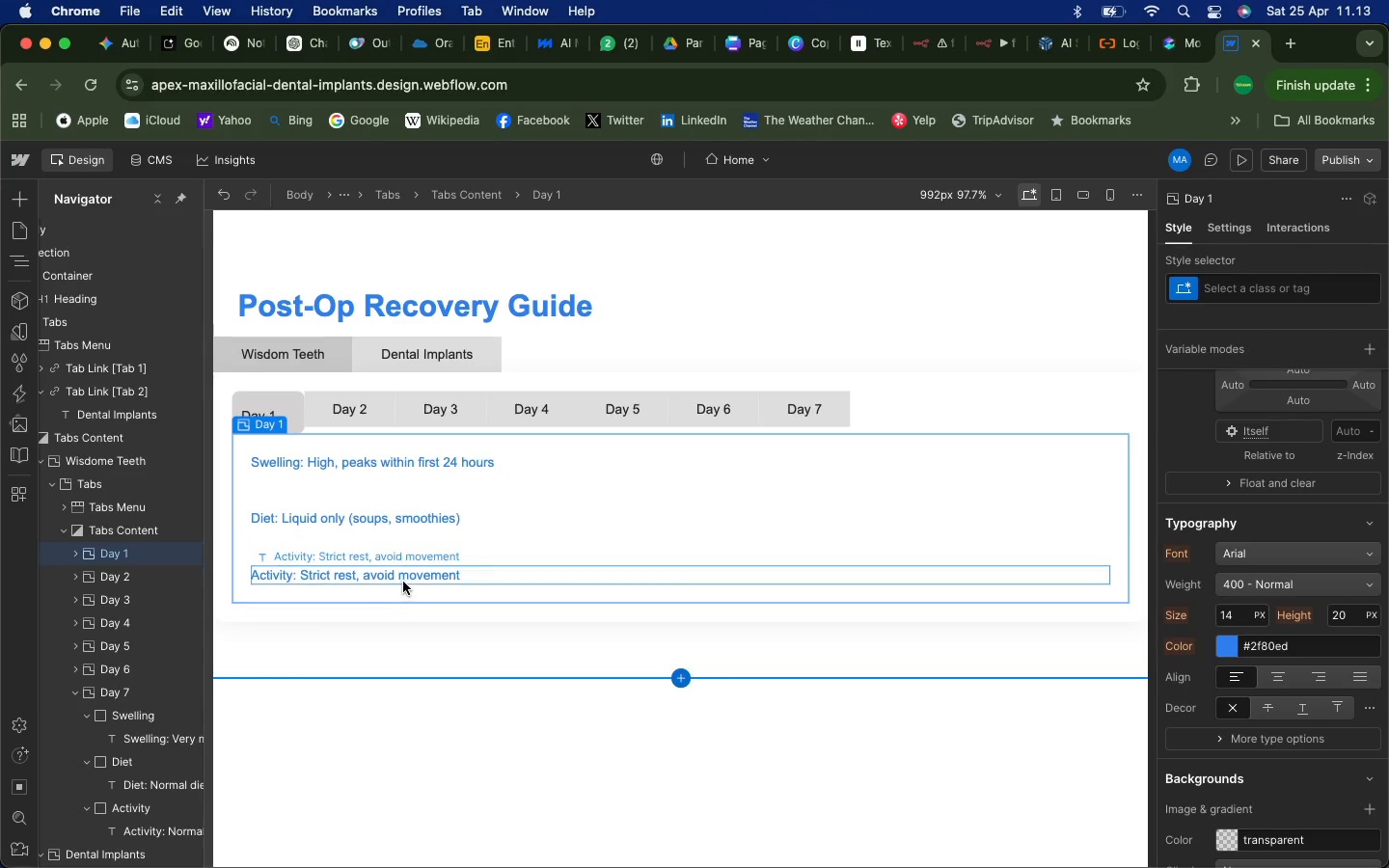 
left_click([72, 694])
 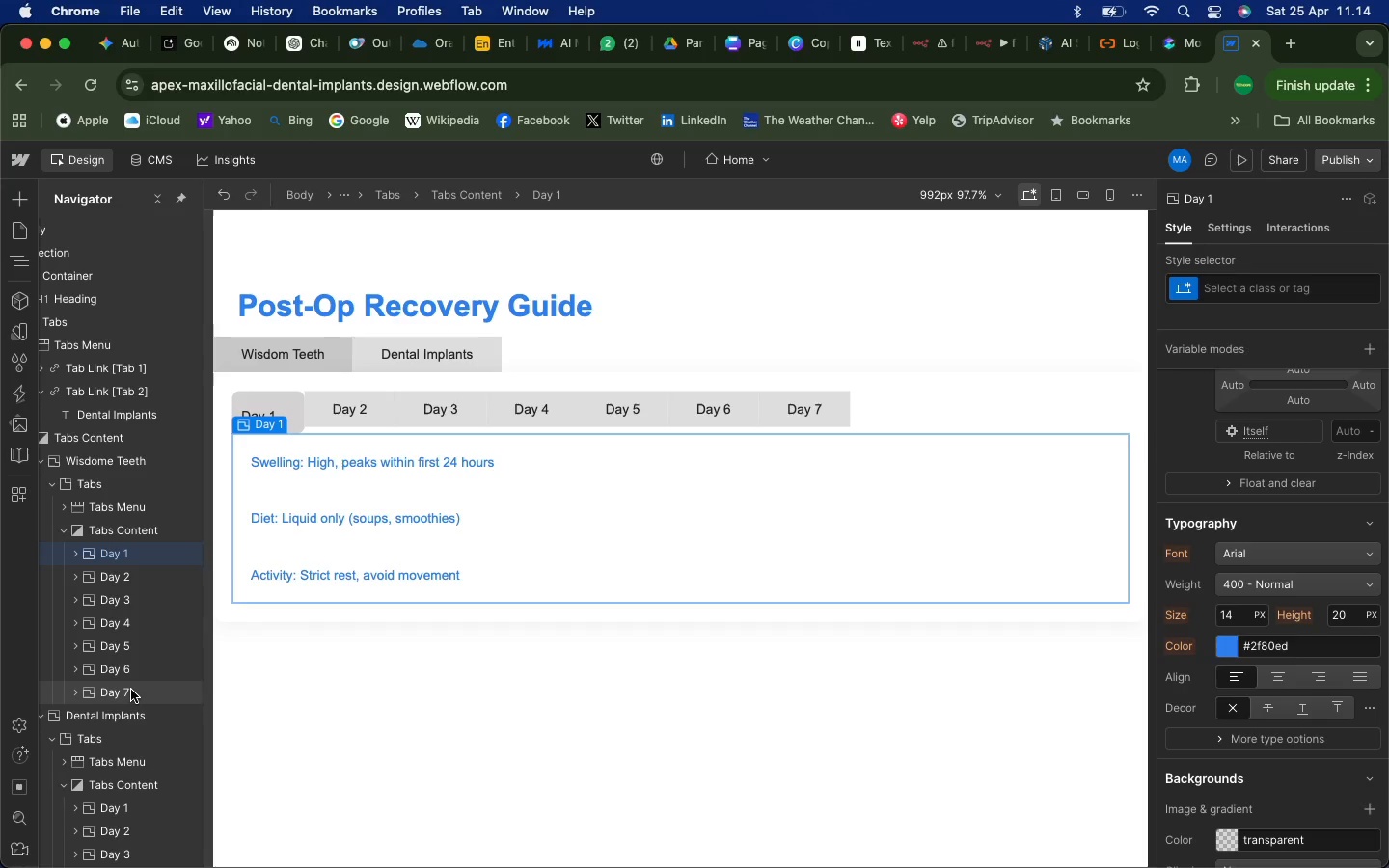 
wait(48.22)
 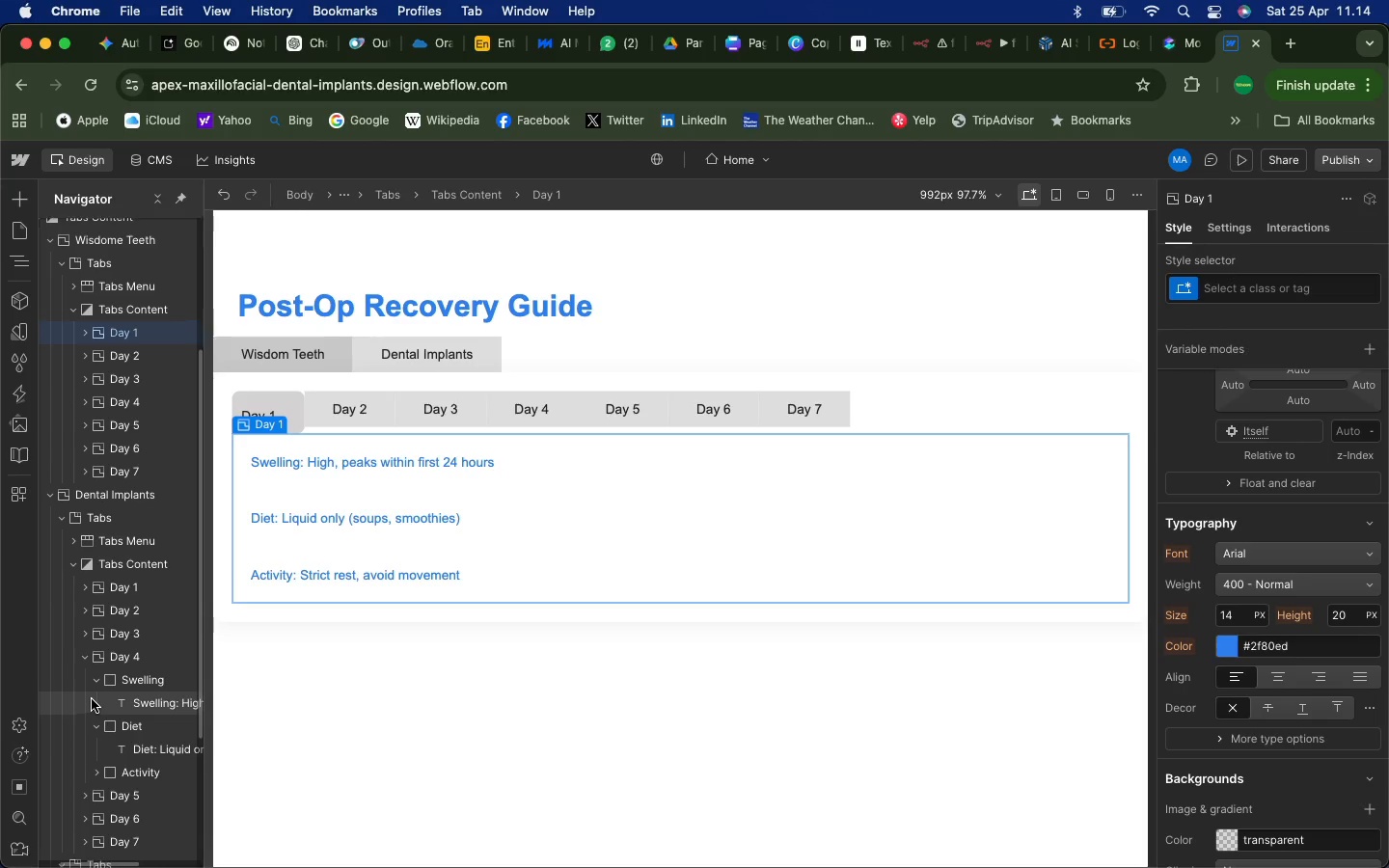 
left_click([85, 663])
 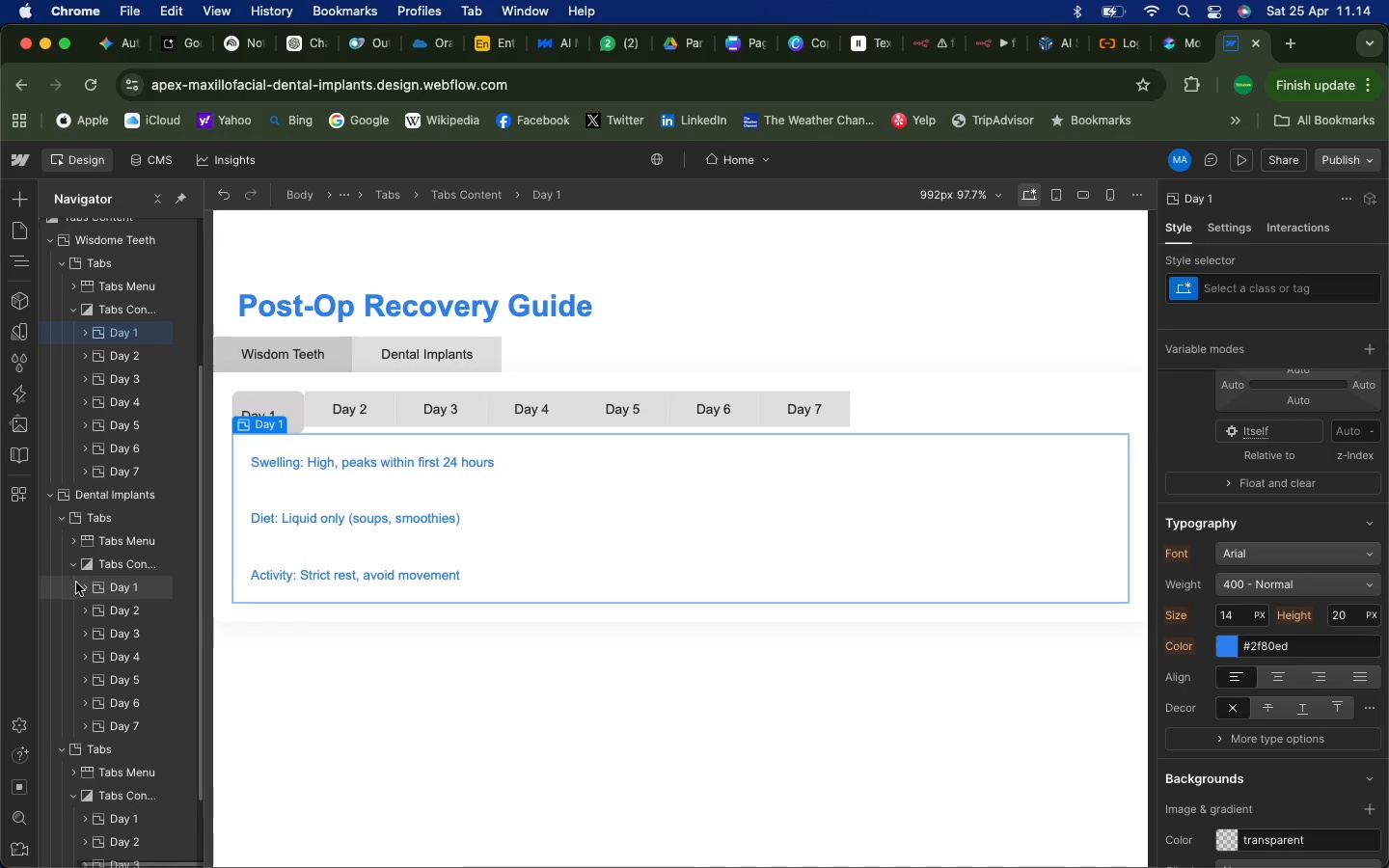 
scroll: coordinate [117, 710], scroll_direction: down, amount: 38.0
 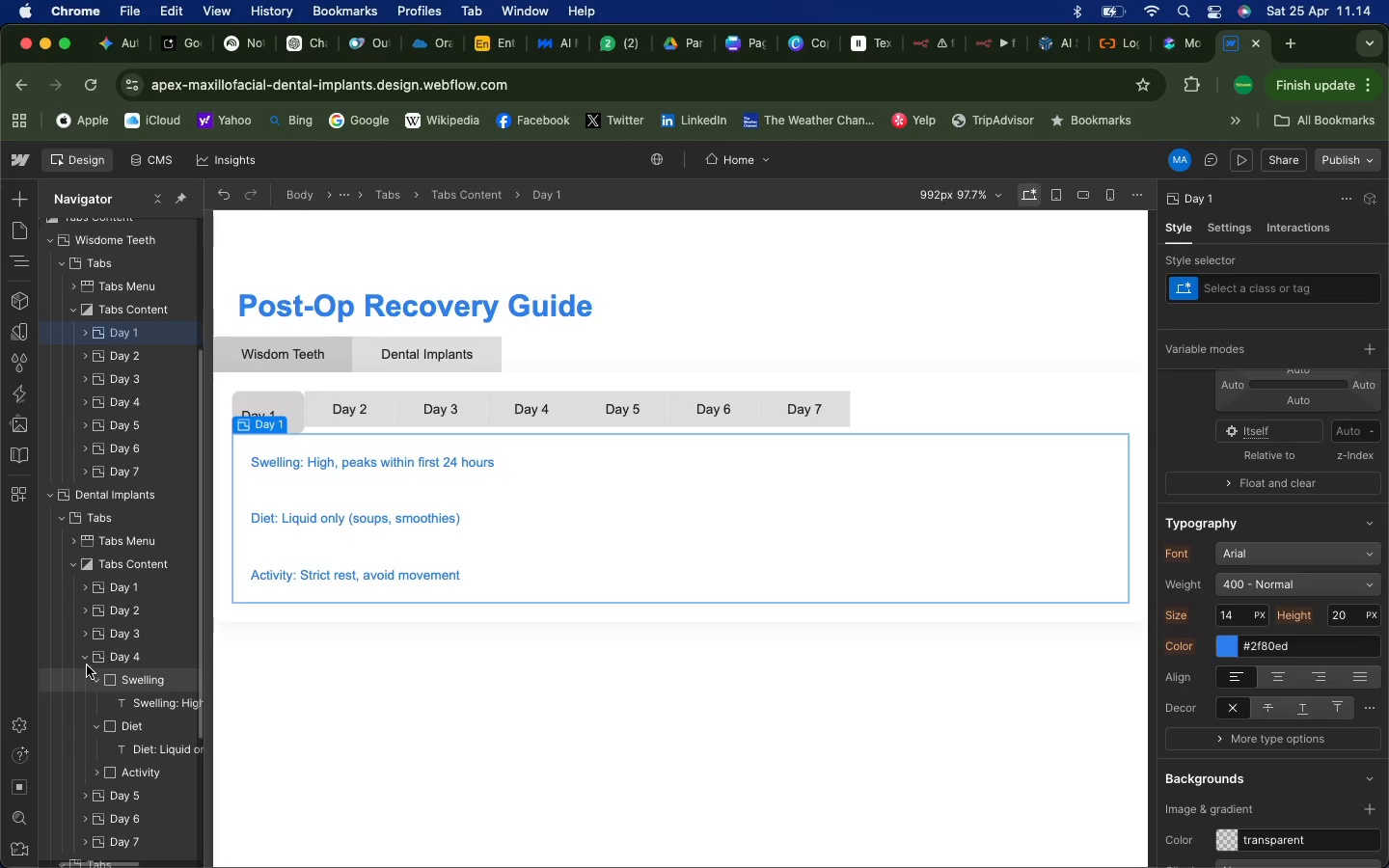 
wait(5.66)
 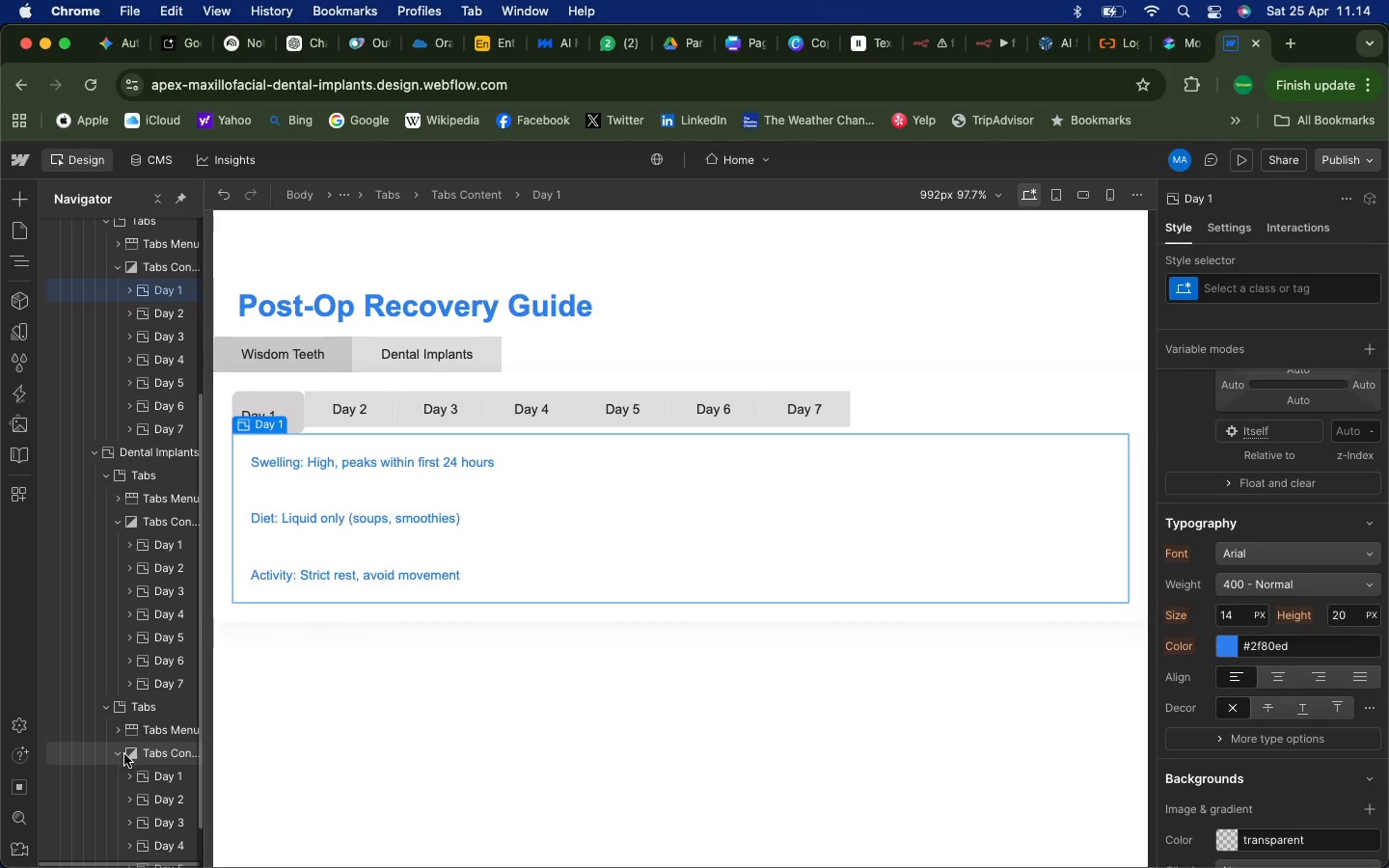 
left_click([105, 482])
 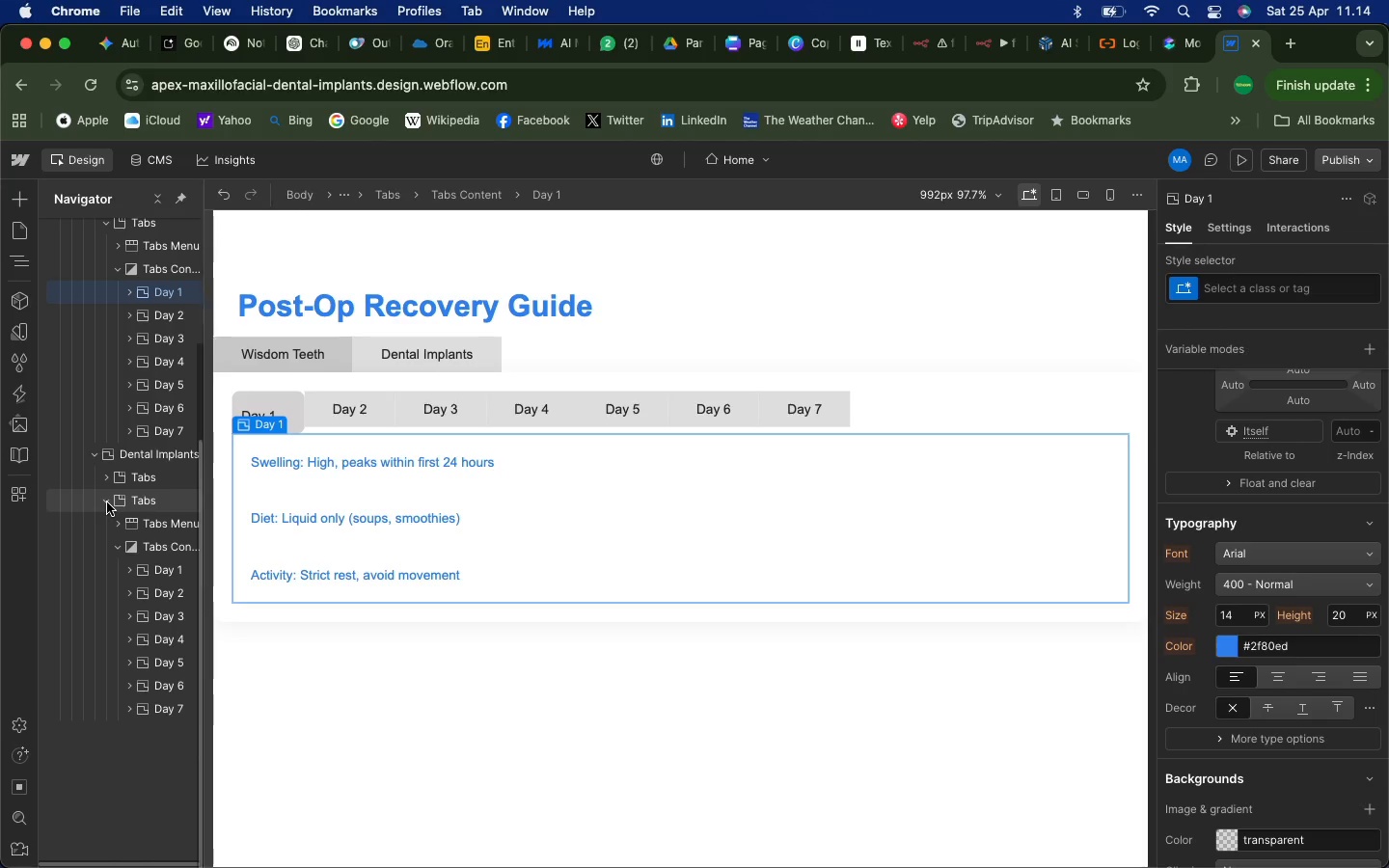 
scroll: coordinate [131, 753], scroll_direction: down, amount: 7.0
 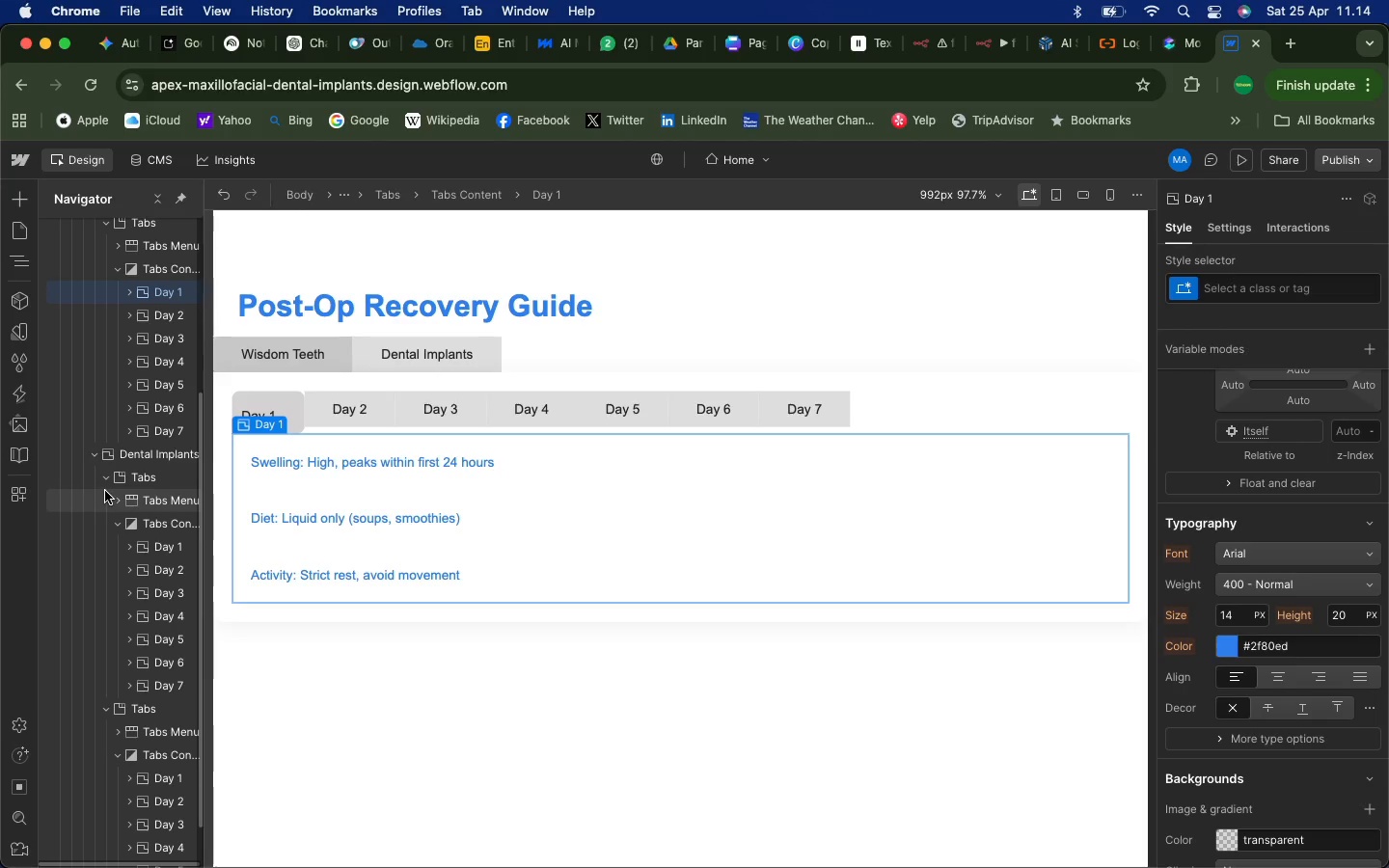 
left_click([107, 502])
 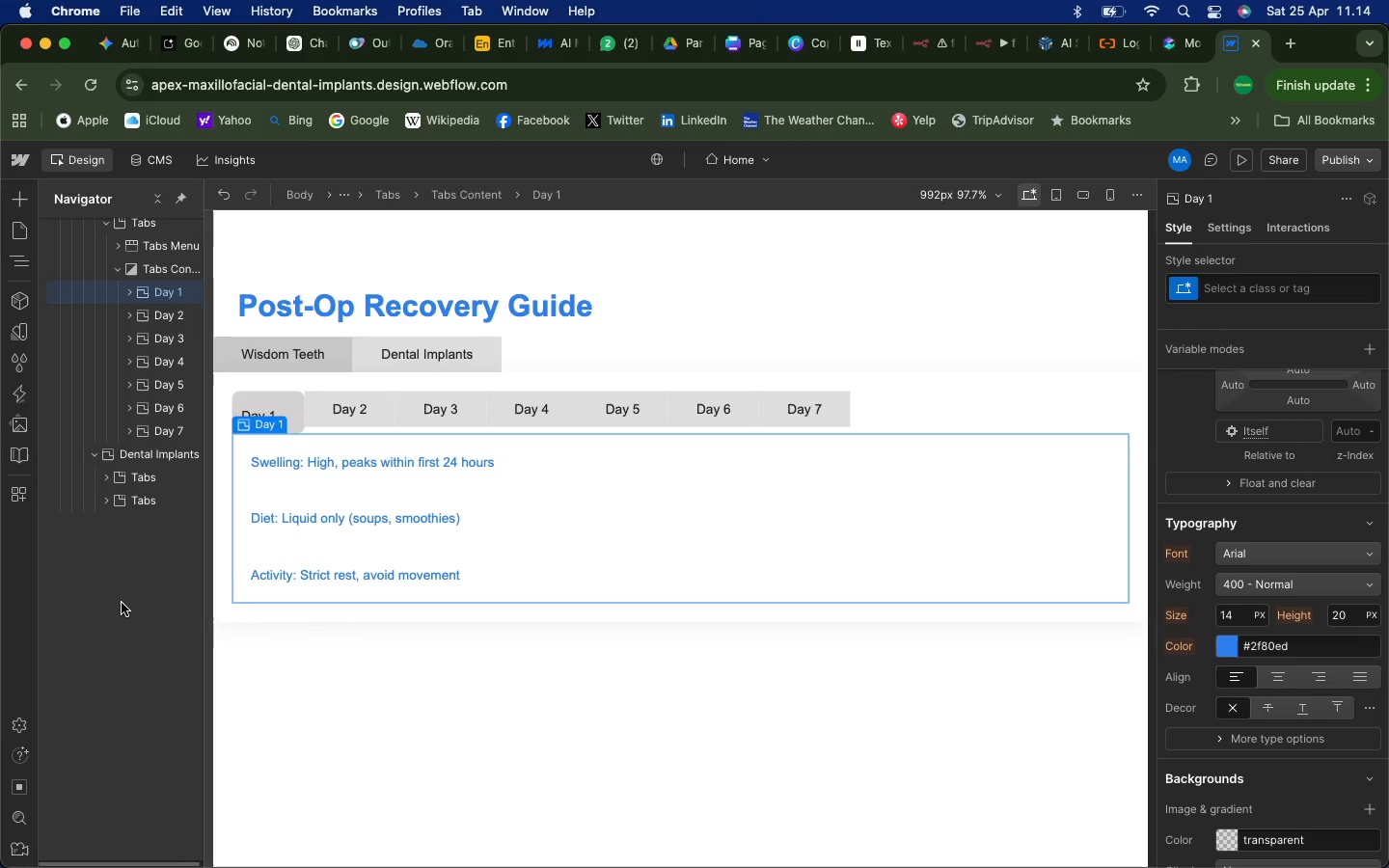 
scroll: coordinate [148, 530], scroll_direction: up, amount: 20.0
 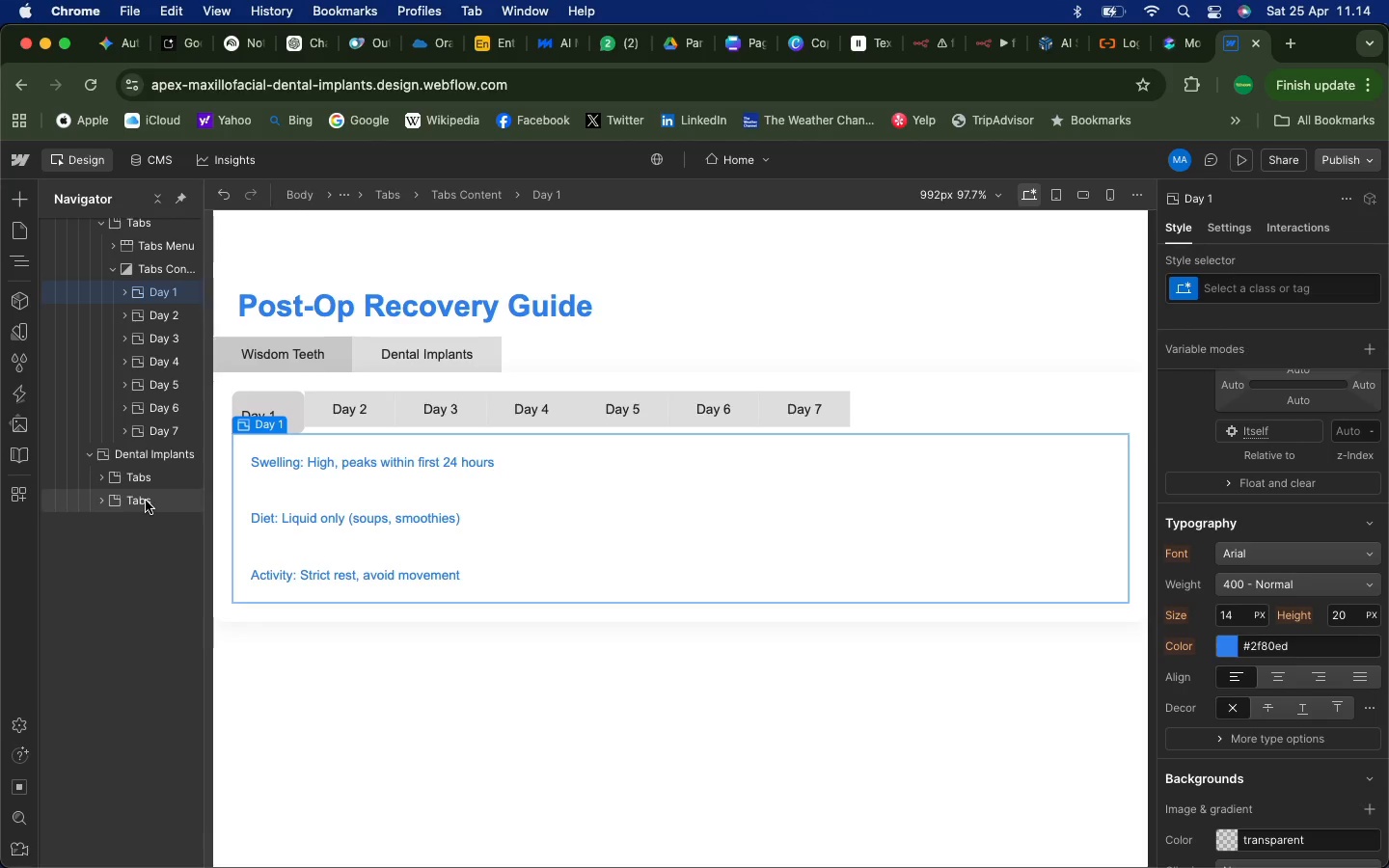 
left_click([96, 502])
 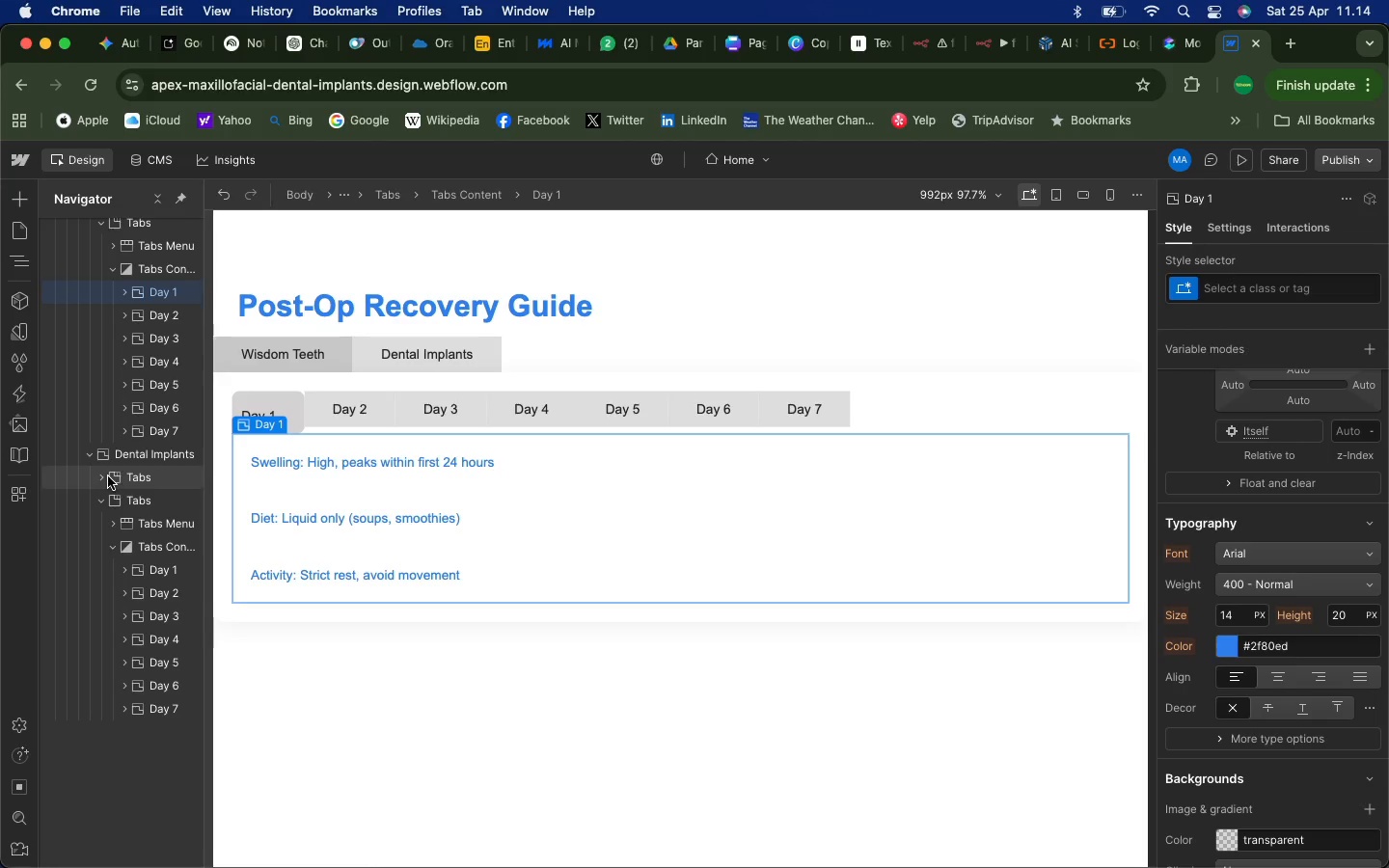 
scroll: coordinate [145, 507], scroll_direction: up, amount: 2.0
 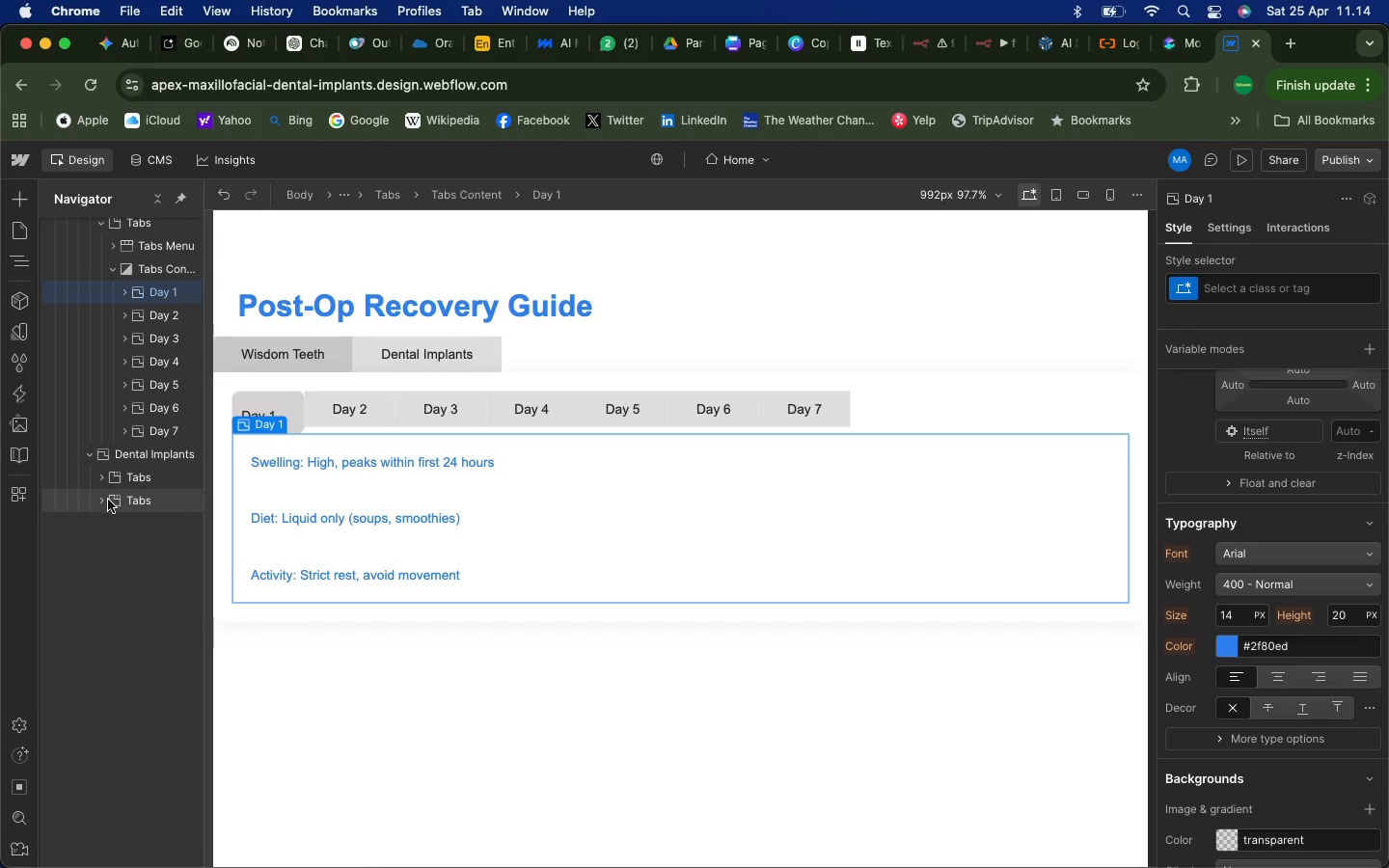 
left_click([103, 477])
 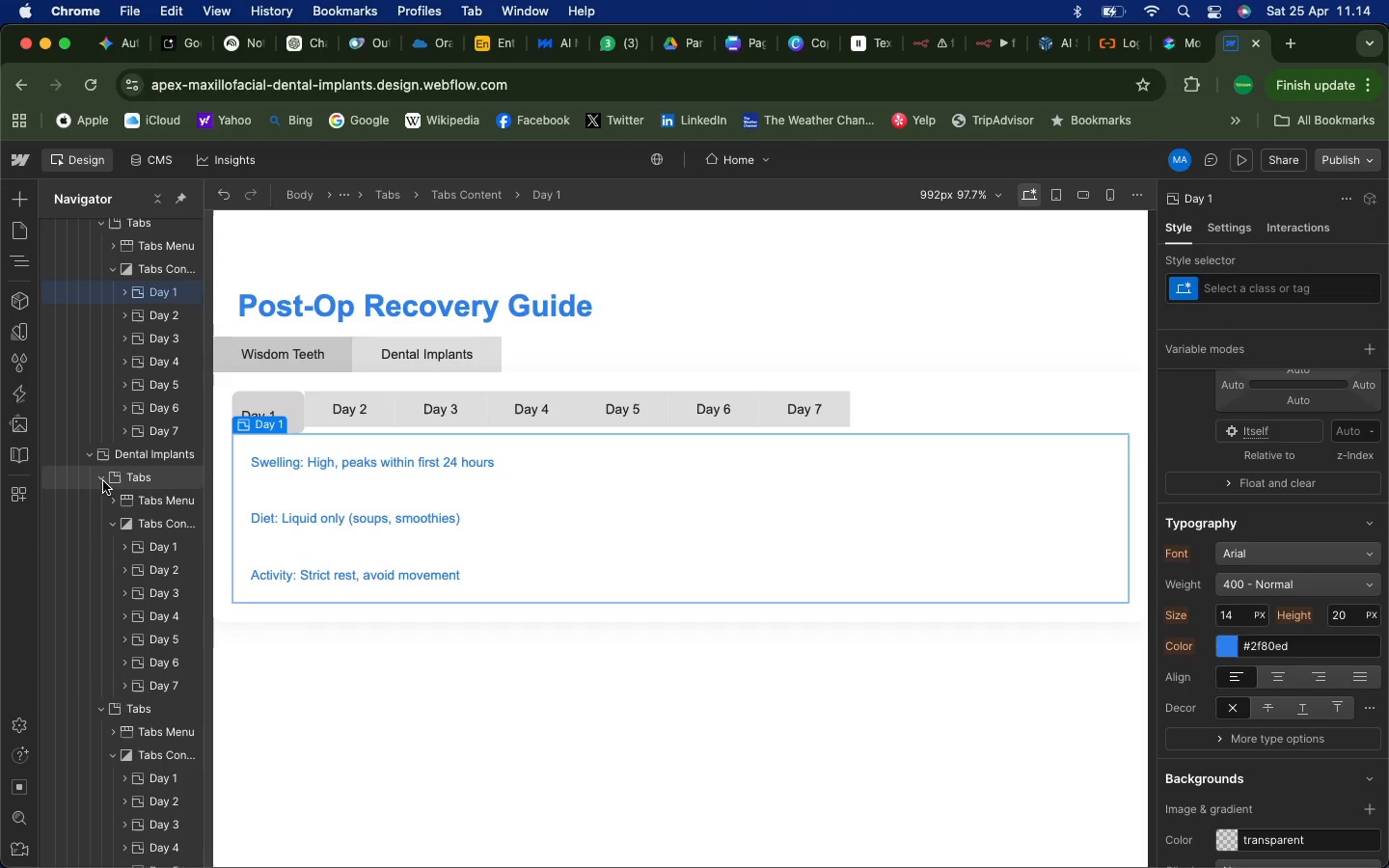 
left_click([103, 481])
 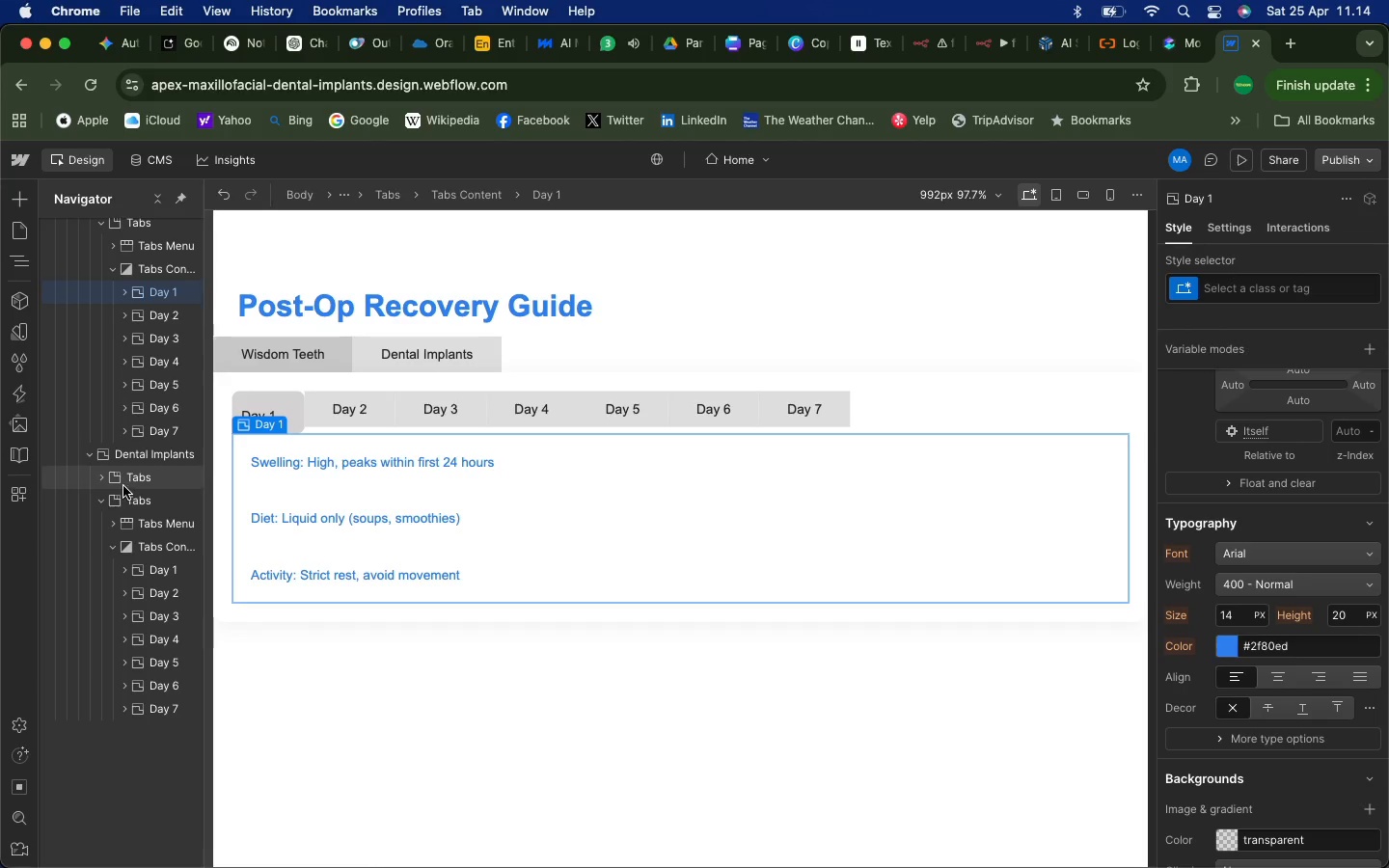 
left_click([104, 478])
 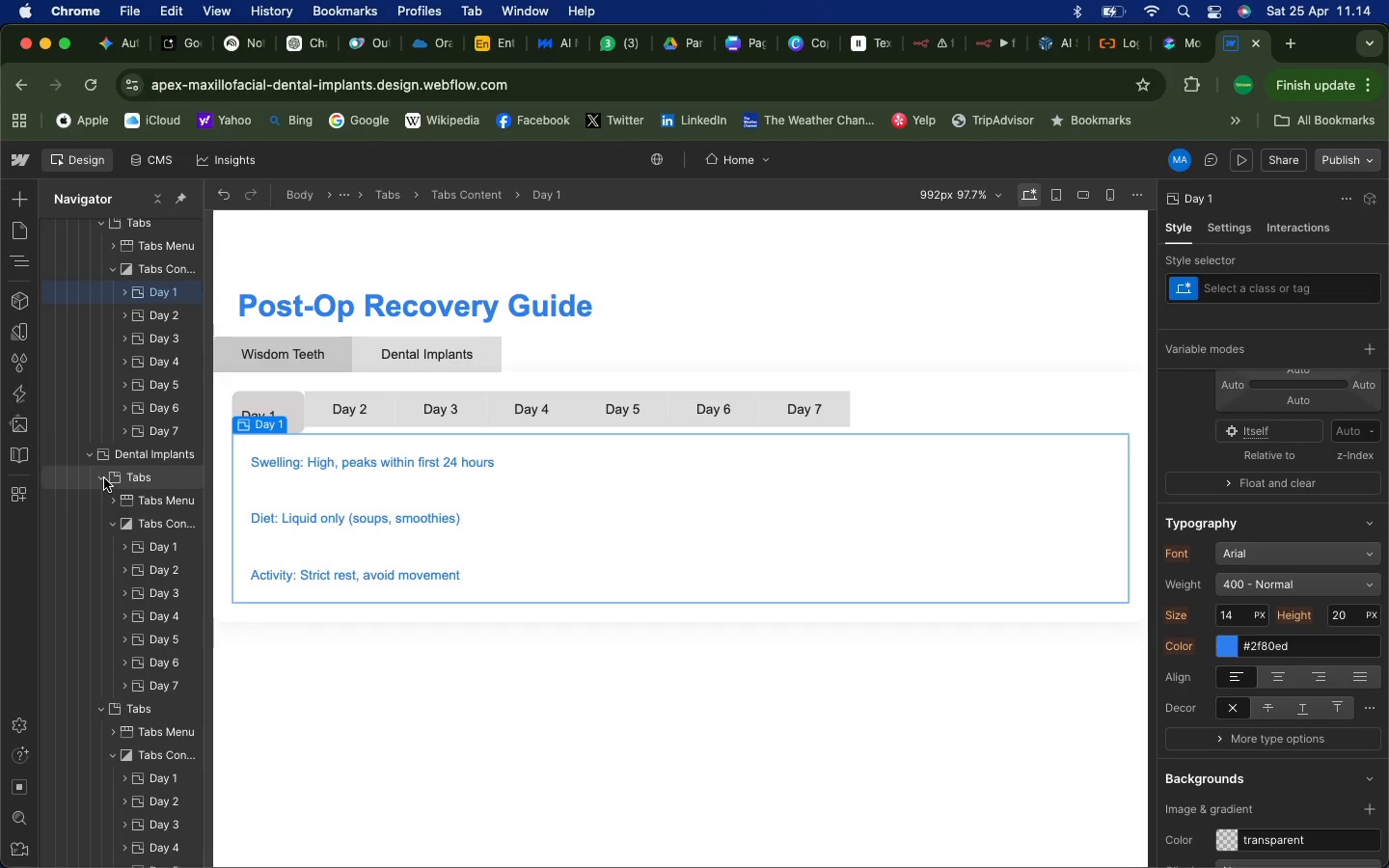 
left_click([104, 478])
 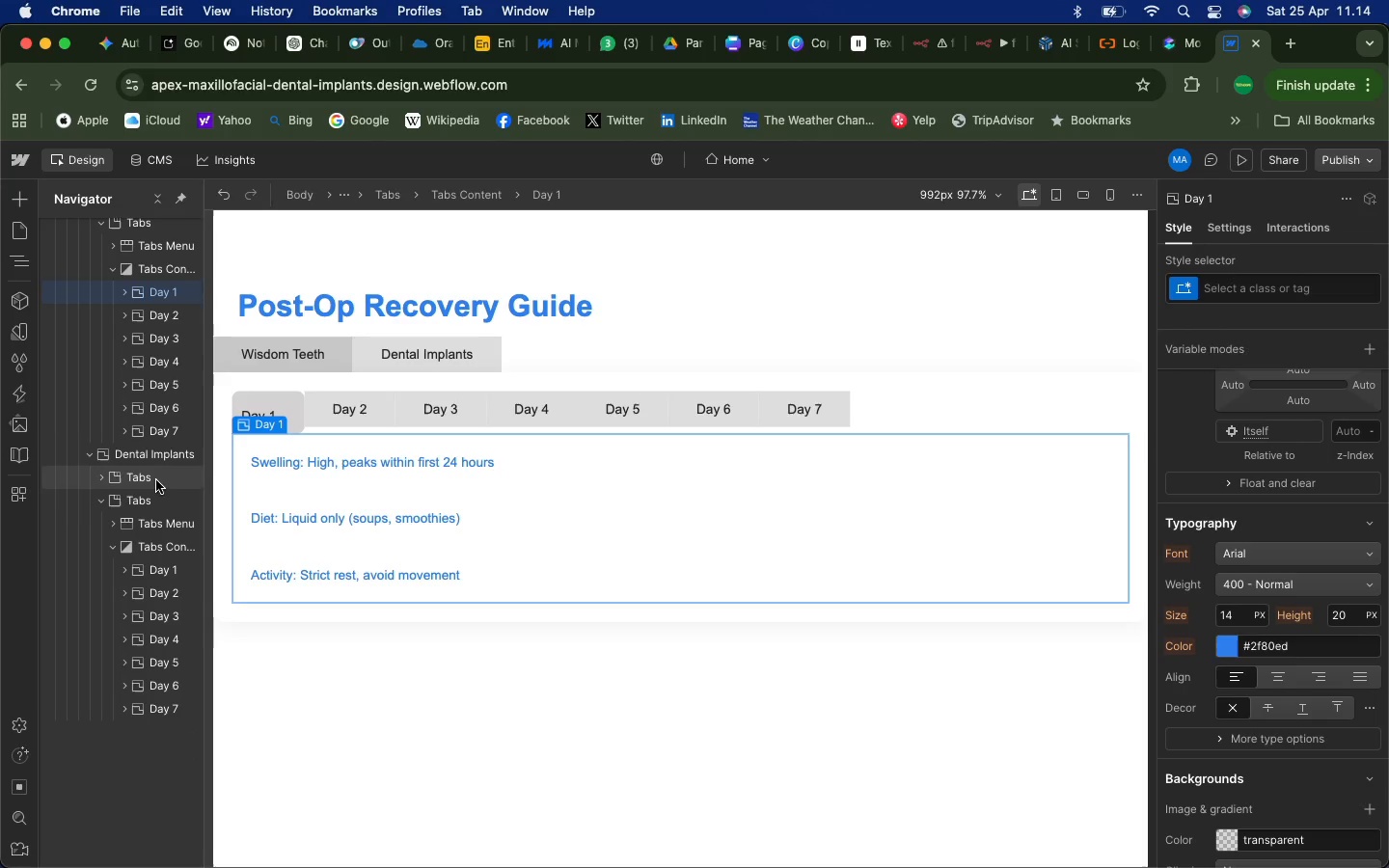 
right_click([162, 477])
 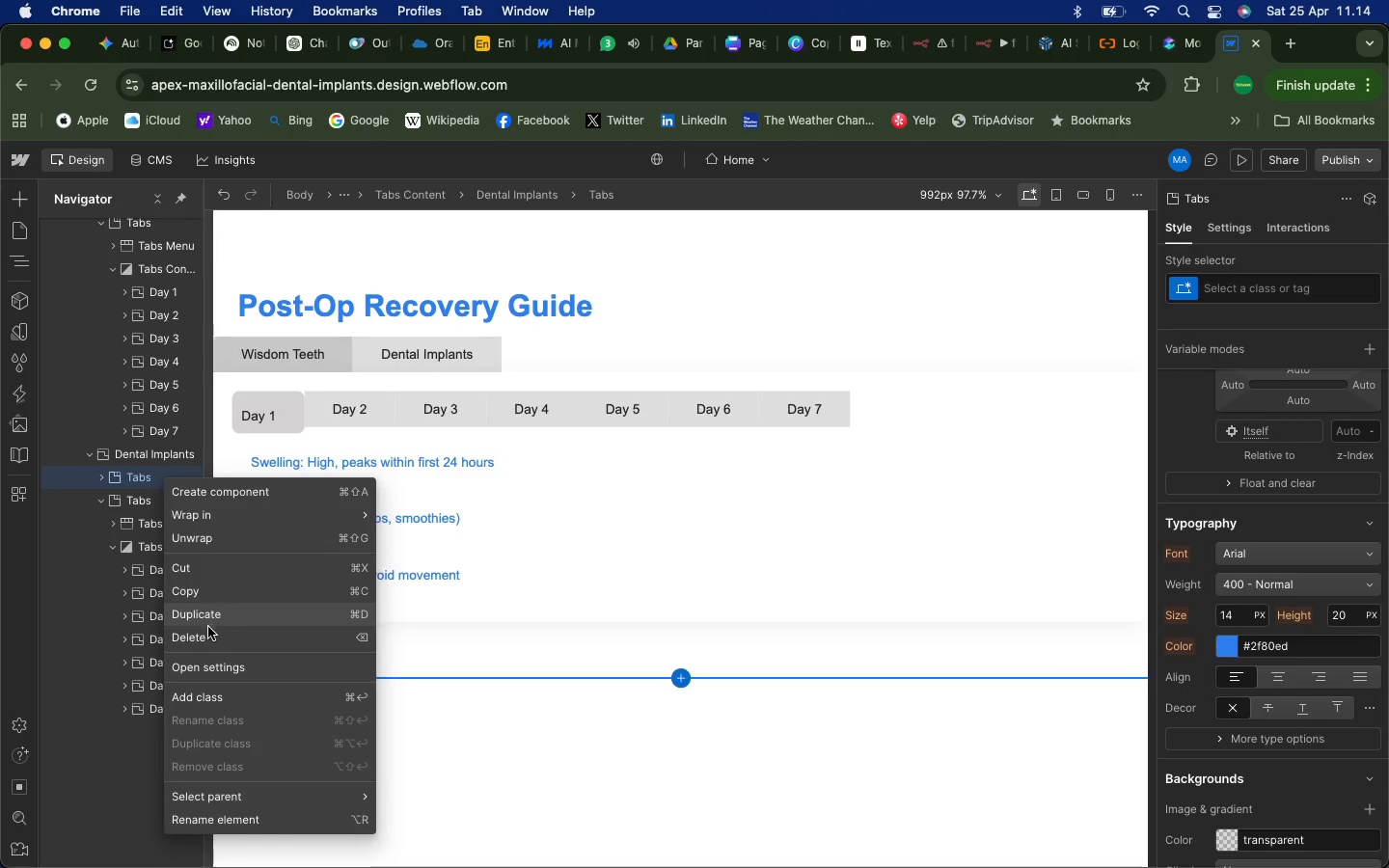 
left_click([203, 637])
 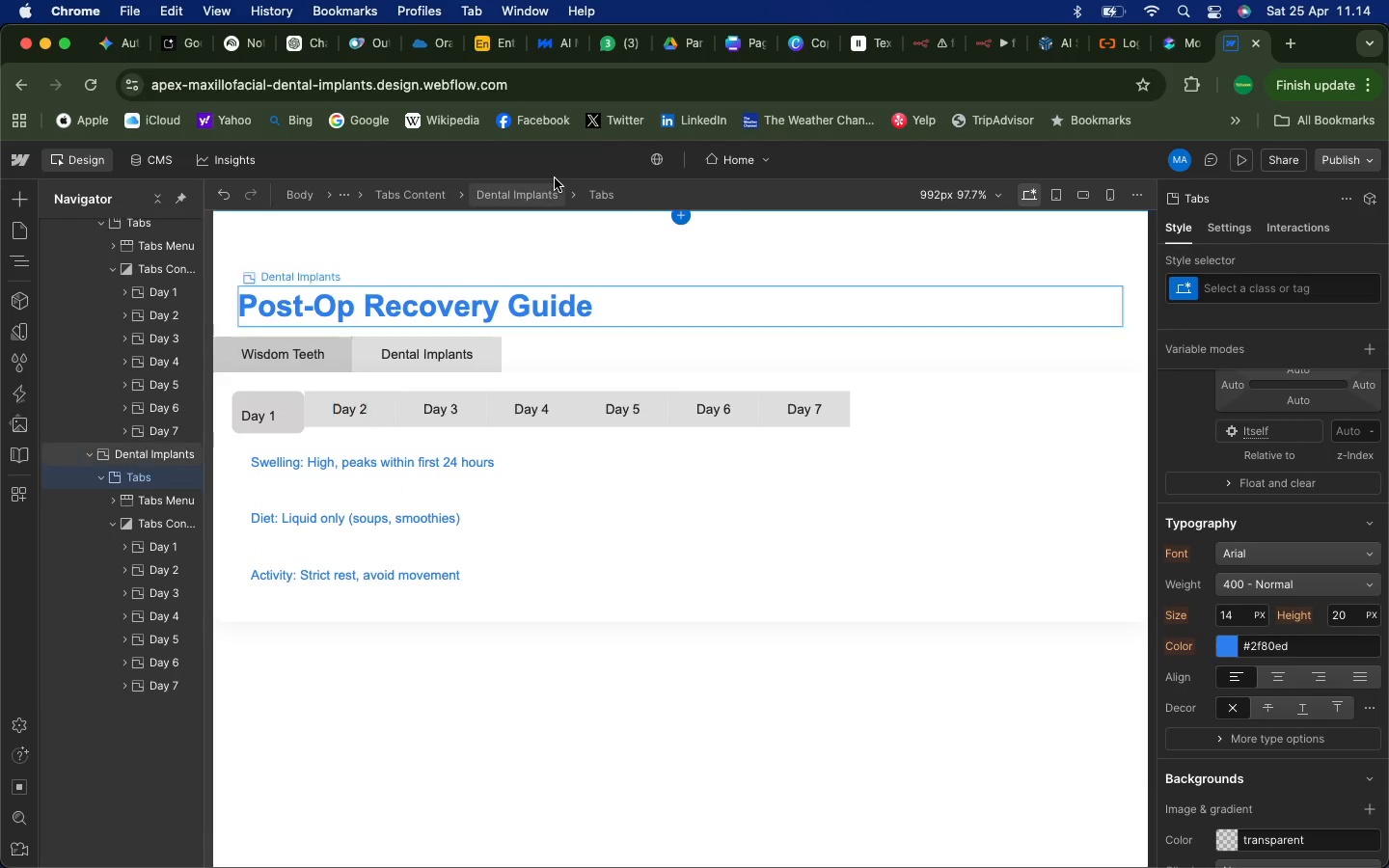 
left_click([620, 41])
 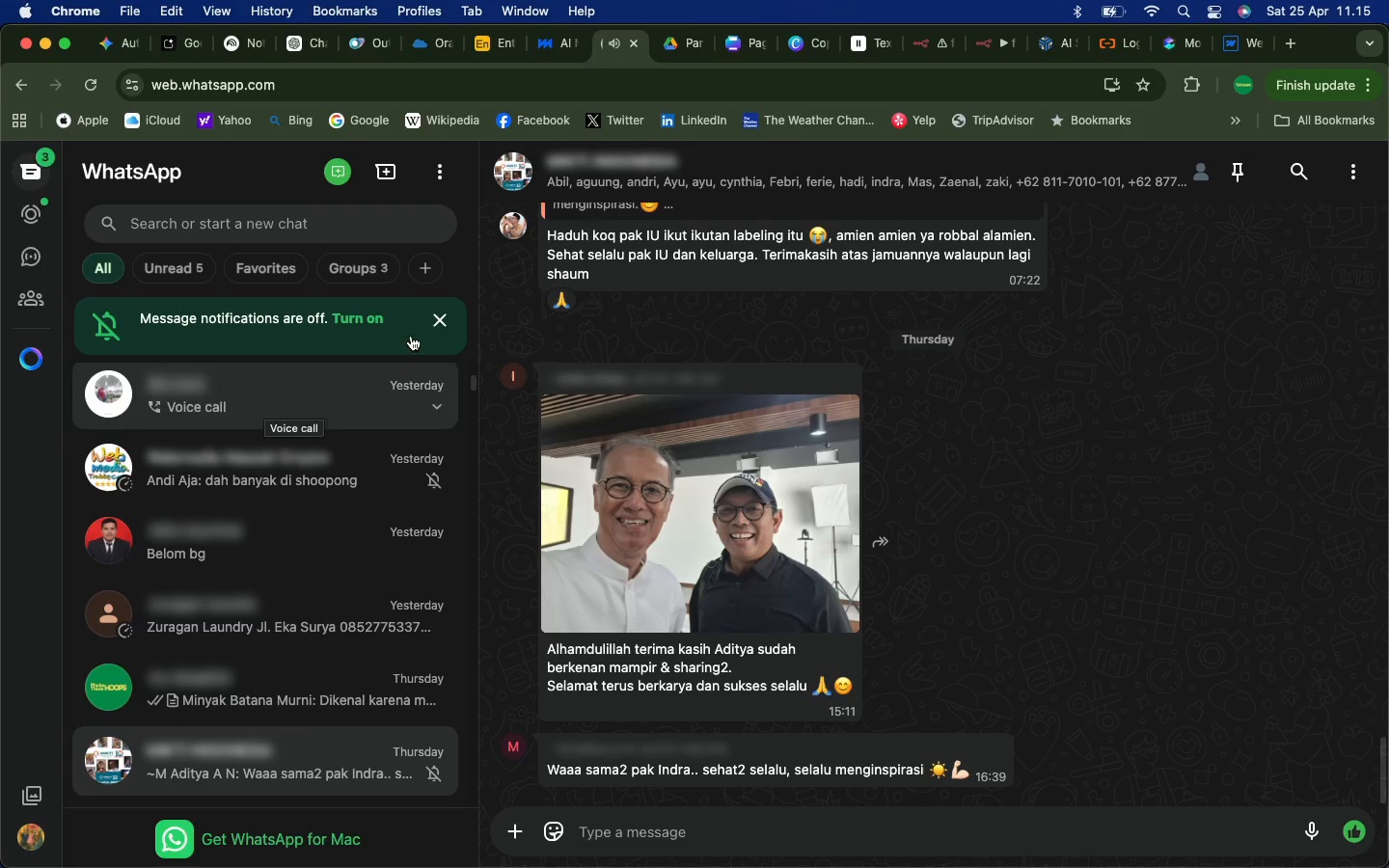 
wait(11.81)
 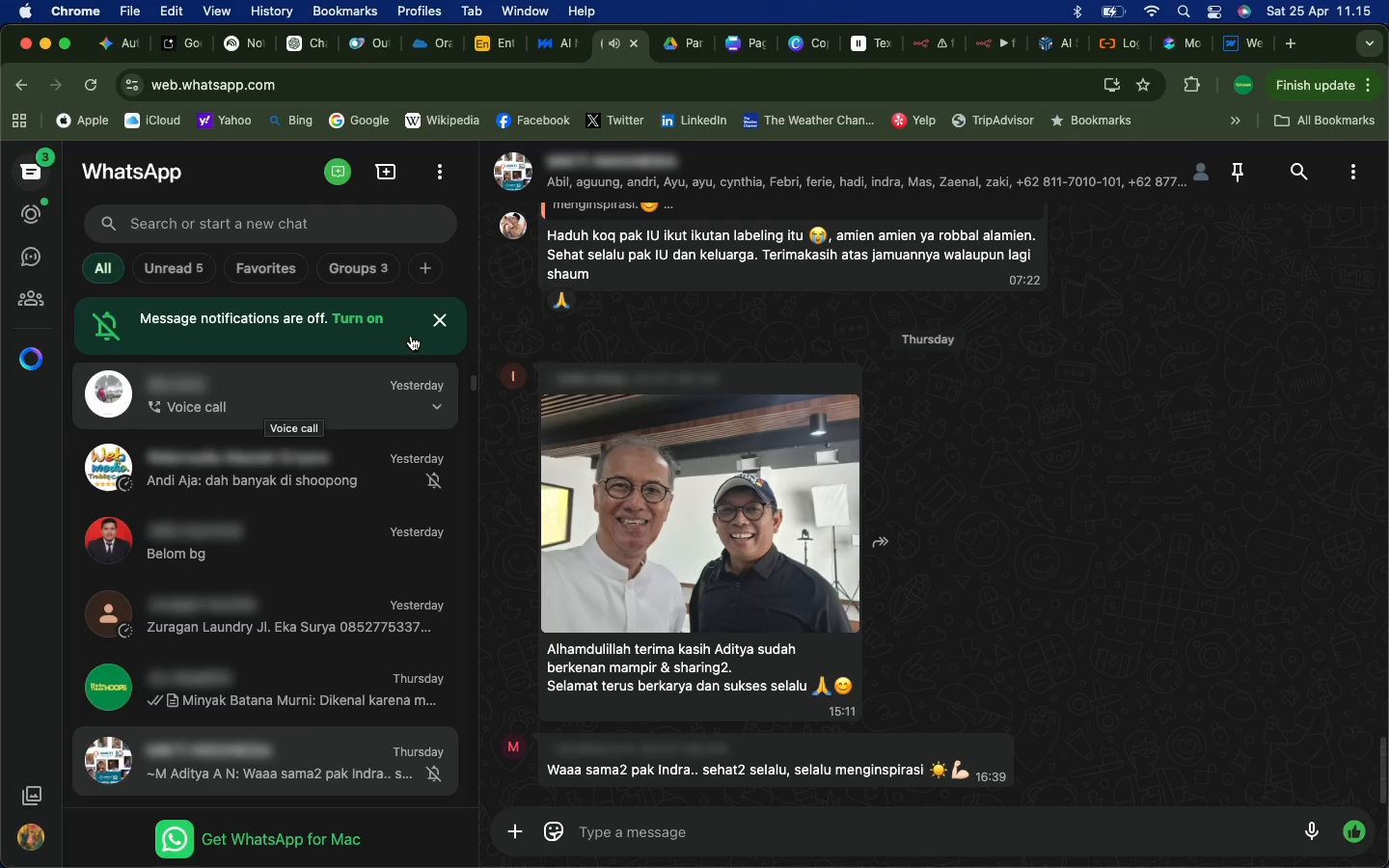 
left_click([1236, 42])
 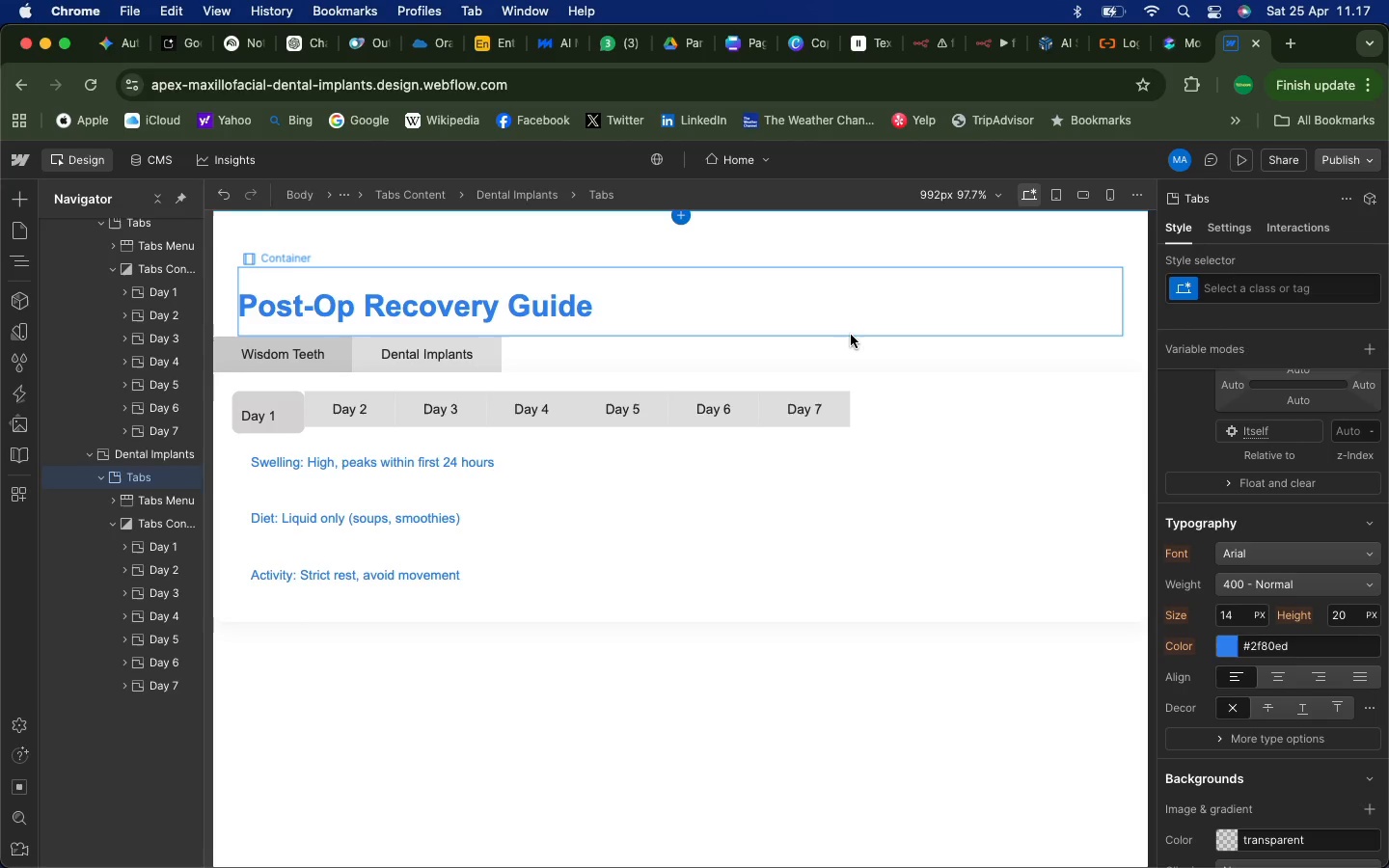 
wait(165.78)
 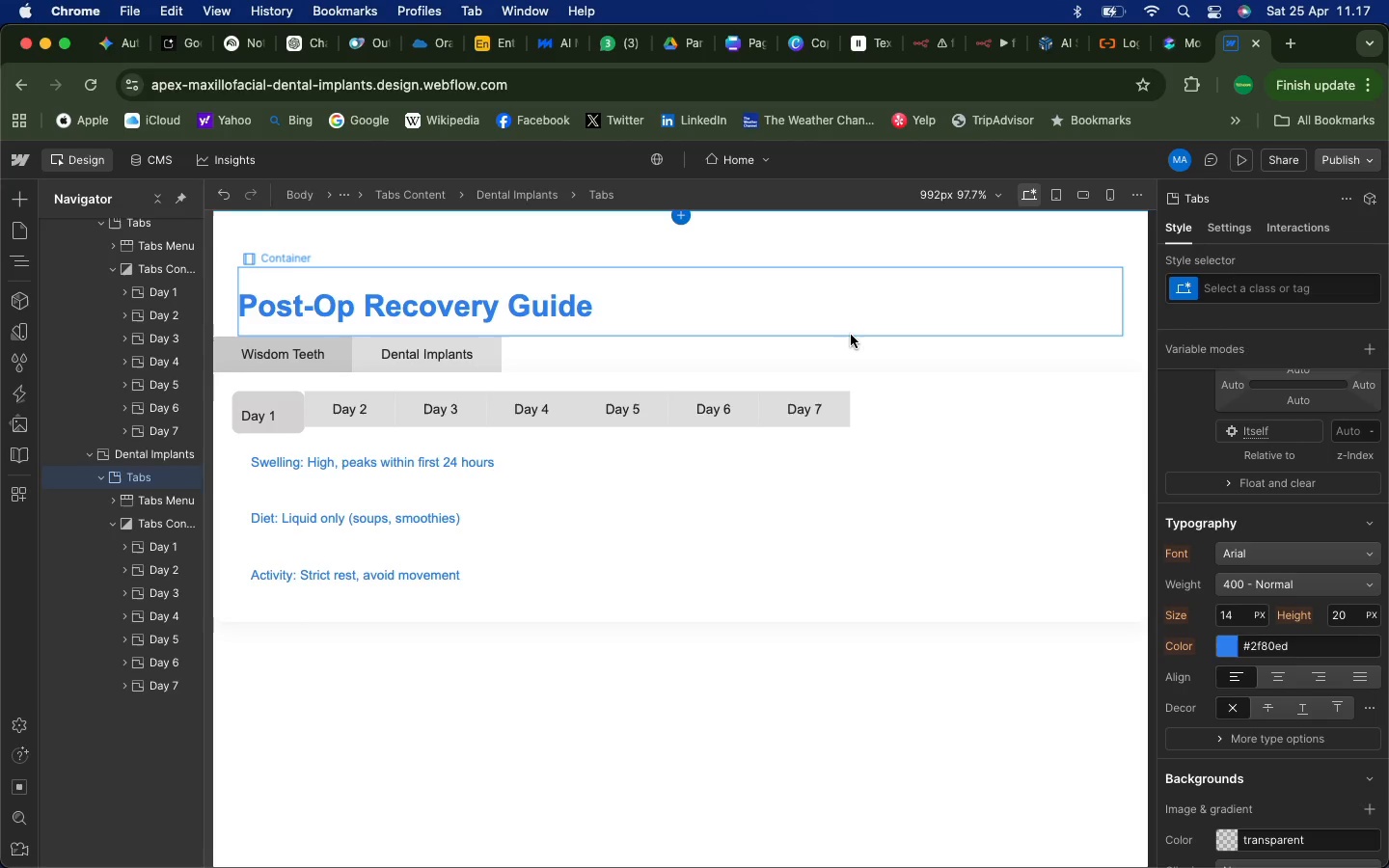 
left_click([414, 352])
 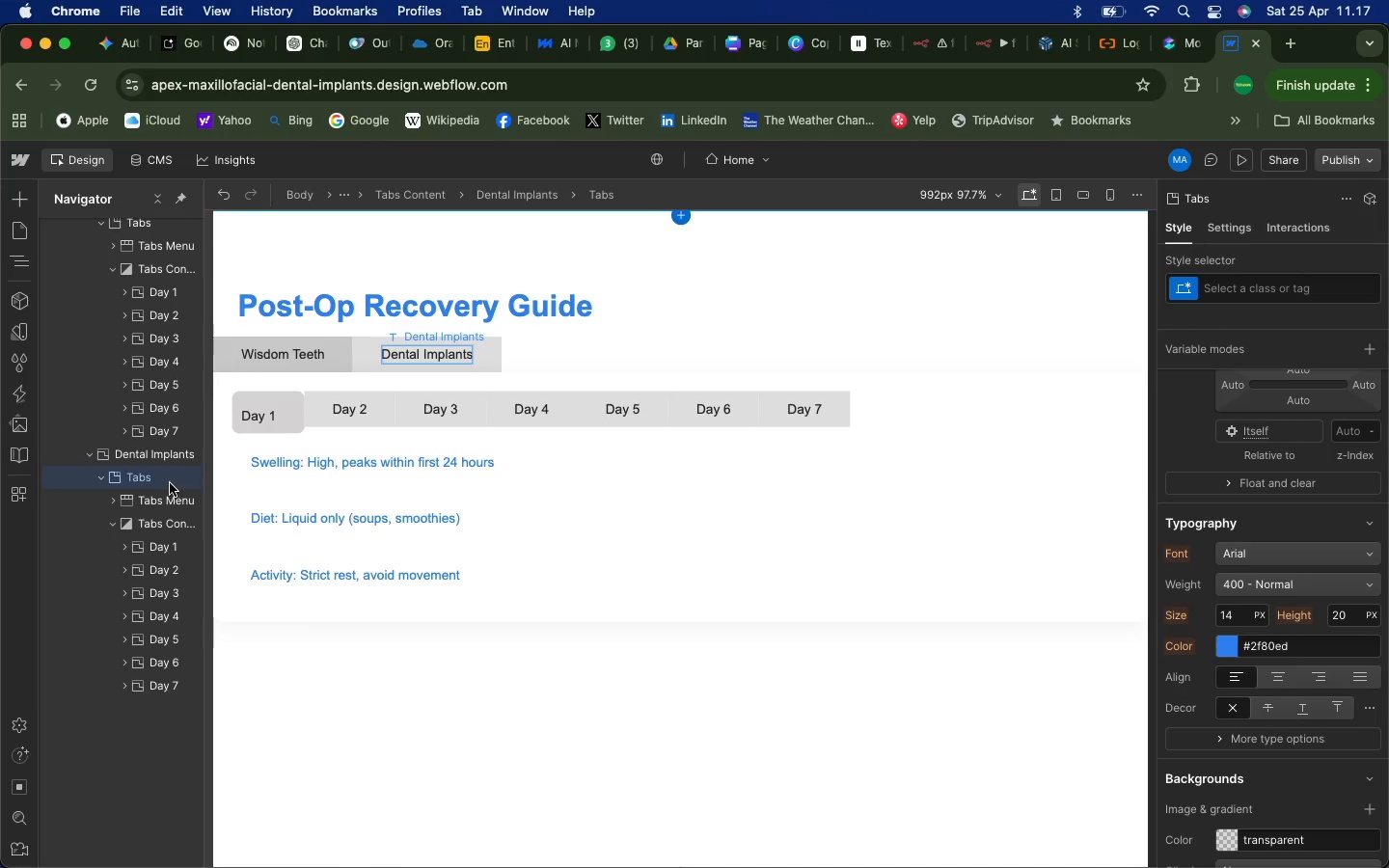 
left_click([176, 448])
 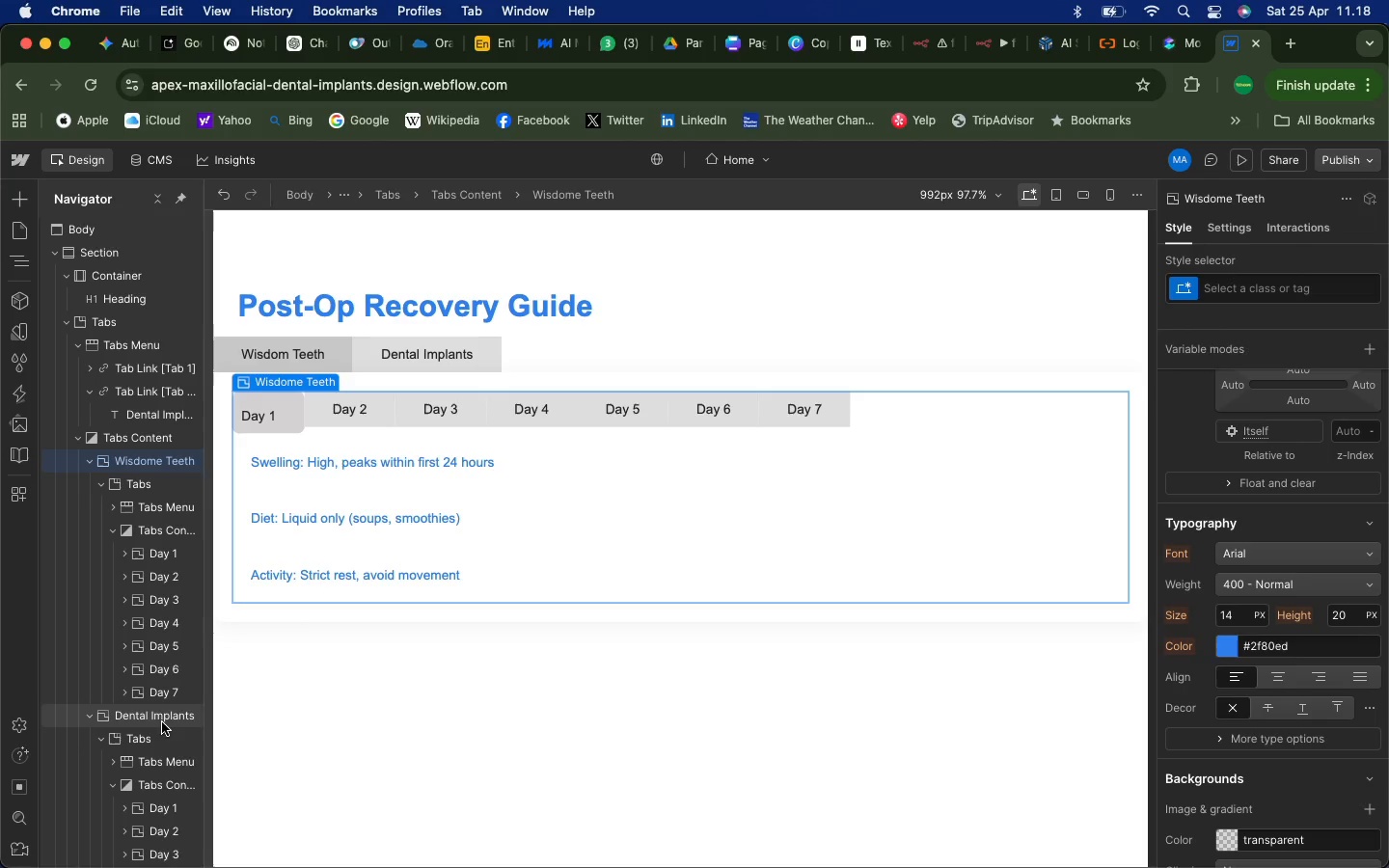 
left_click([162, 720])
 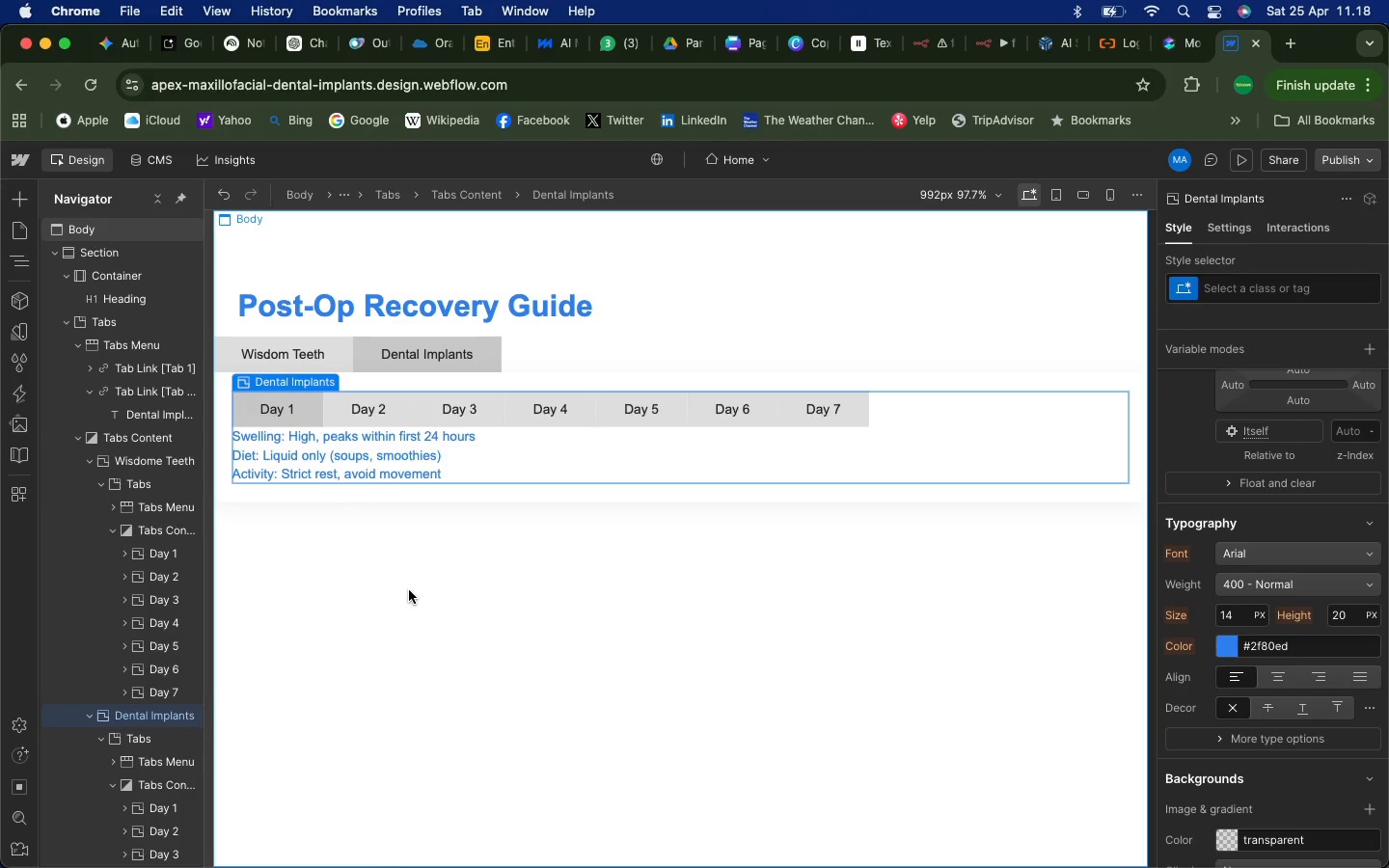 
wait(29.14)
 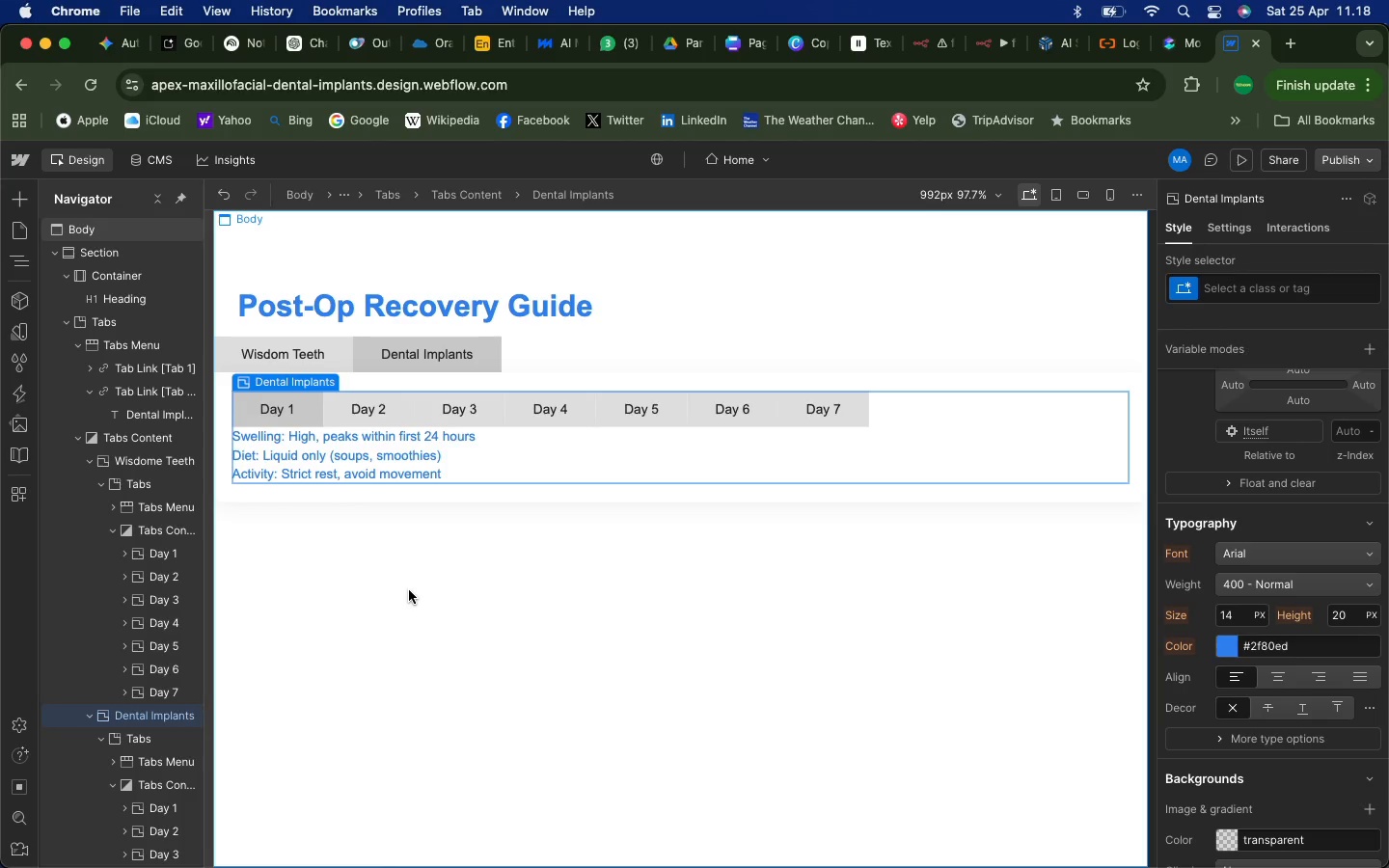 
left_click([98, 742])
 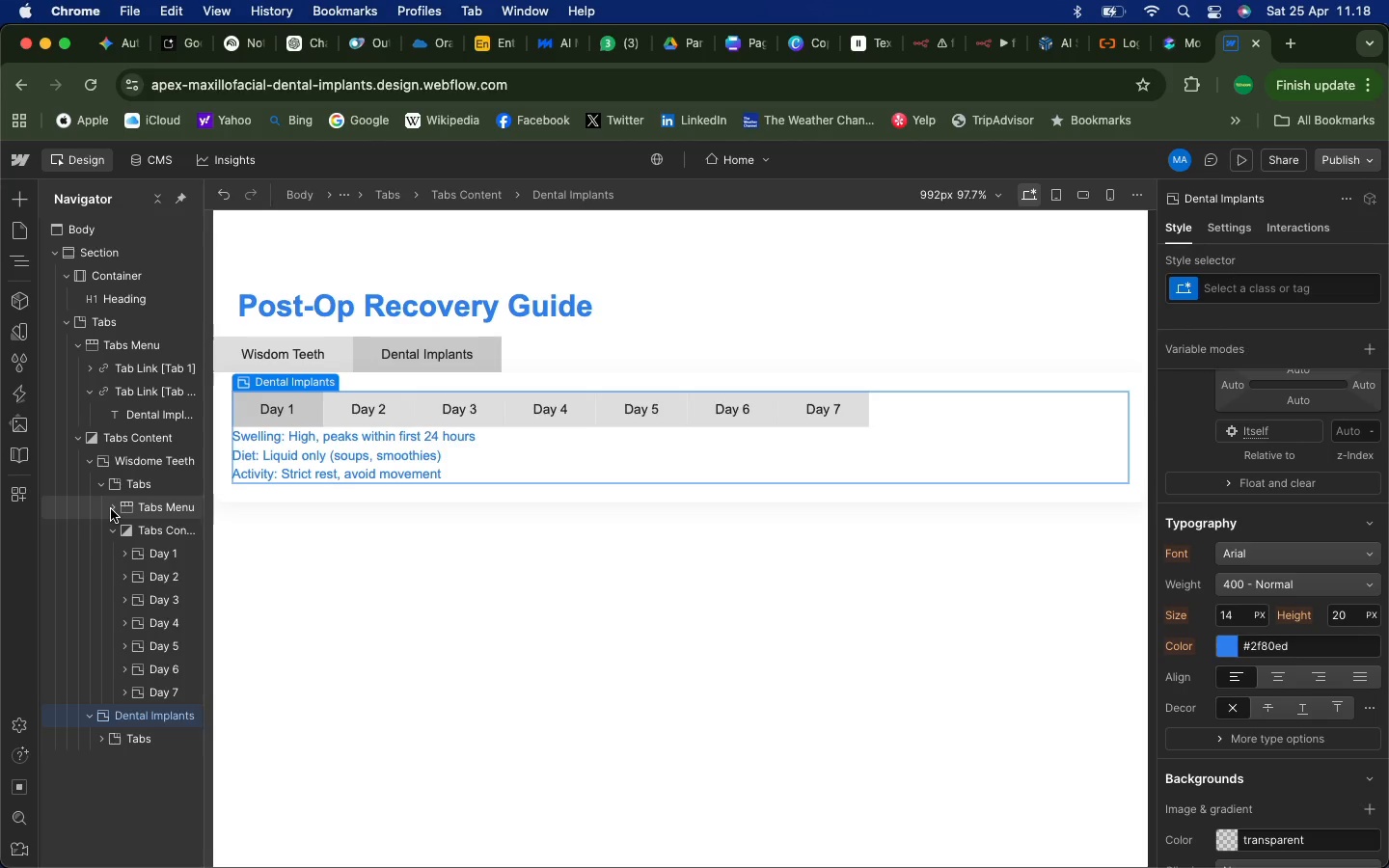 
wait(8.82)
 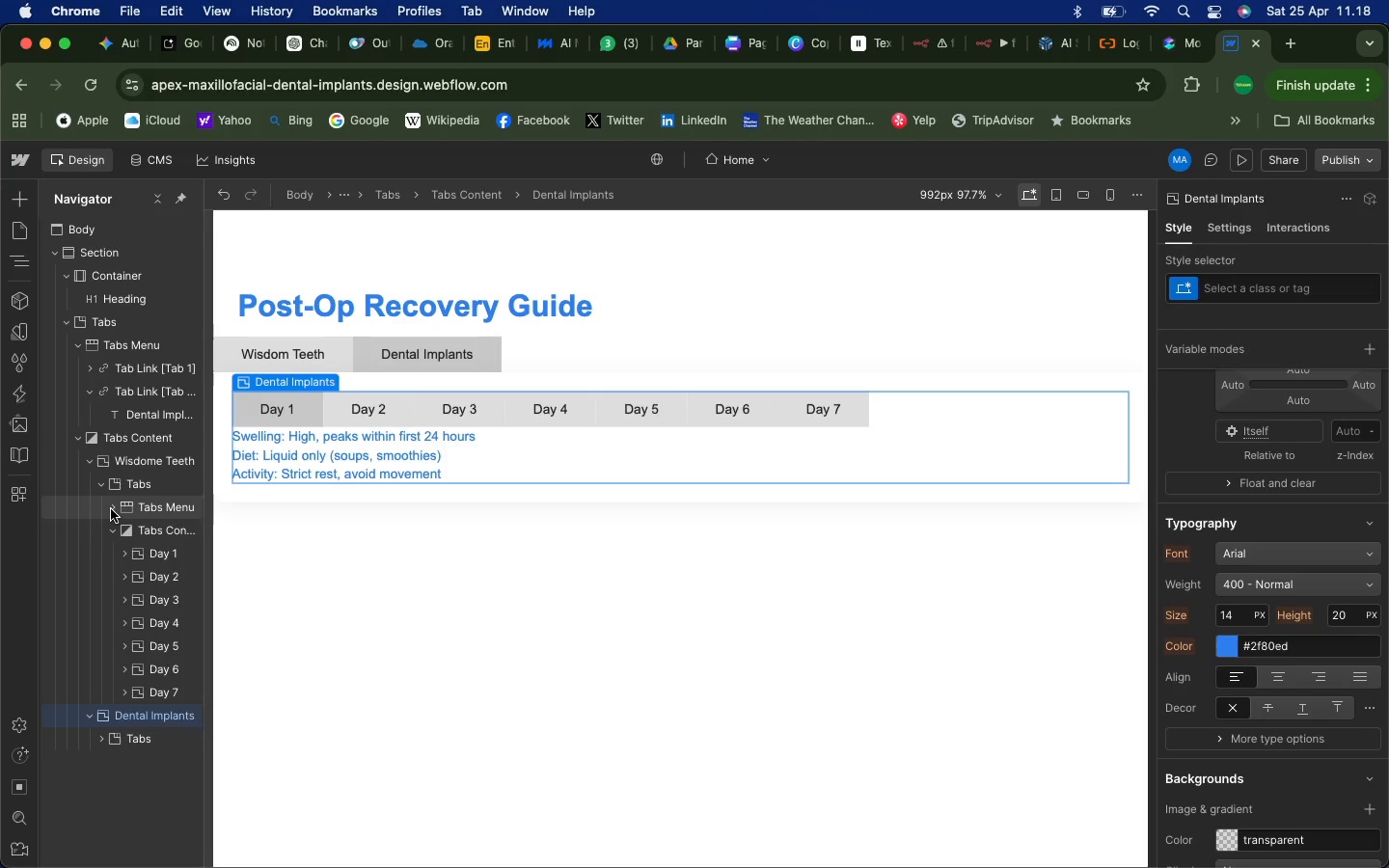 
left_click([115, 531])
 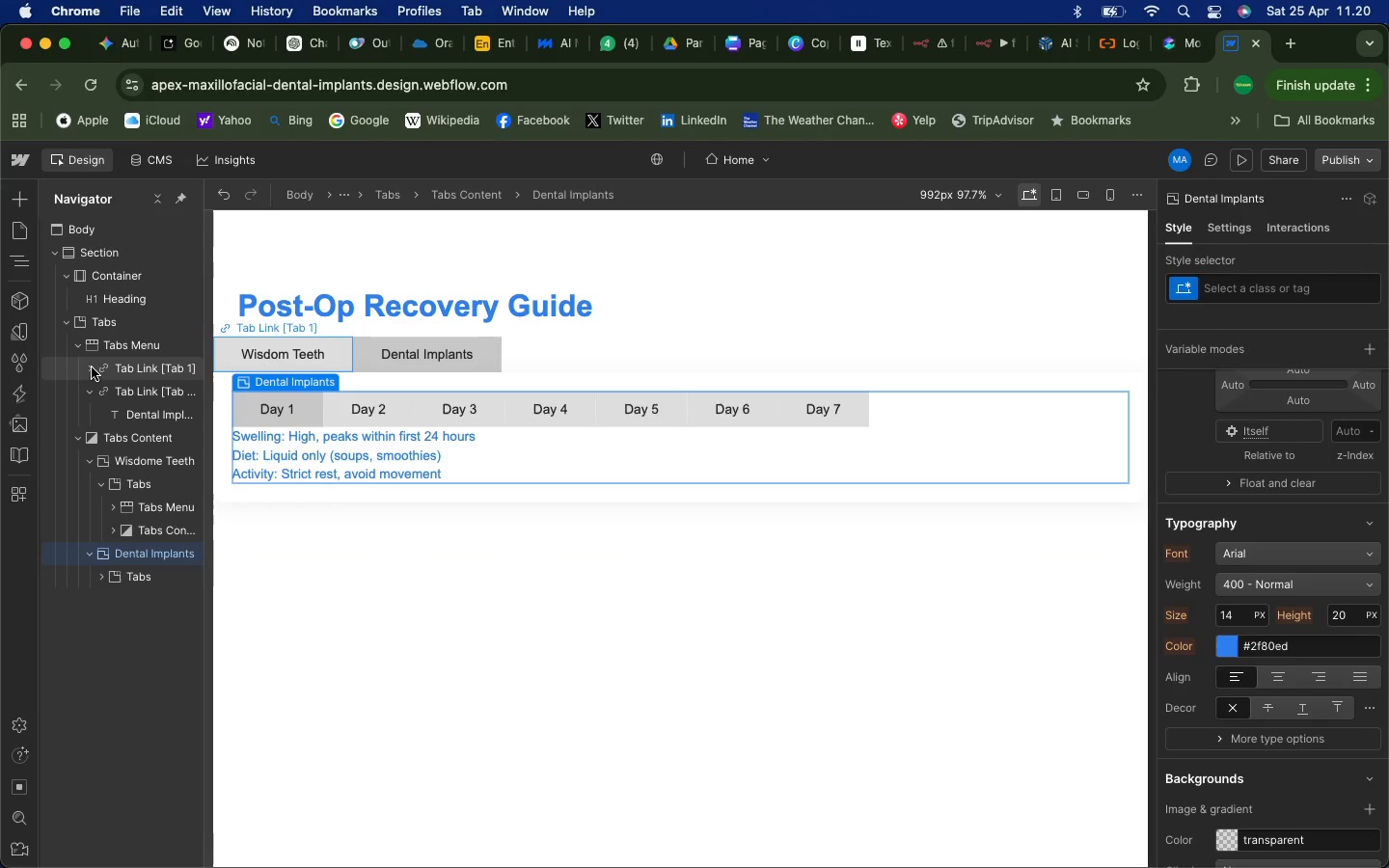 
wait(119.66)
 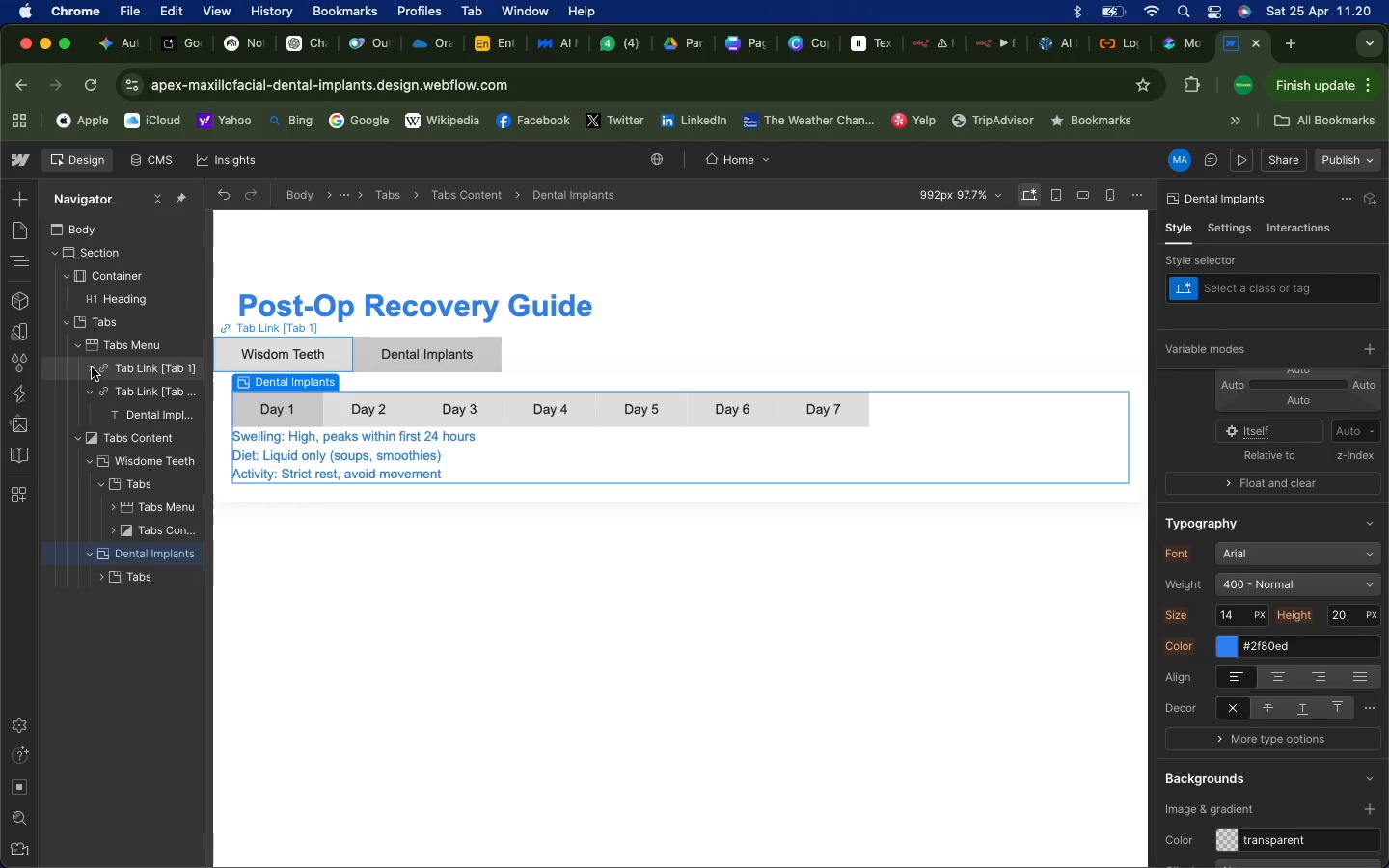 
left_click([68, 329])
 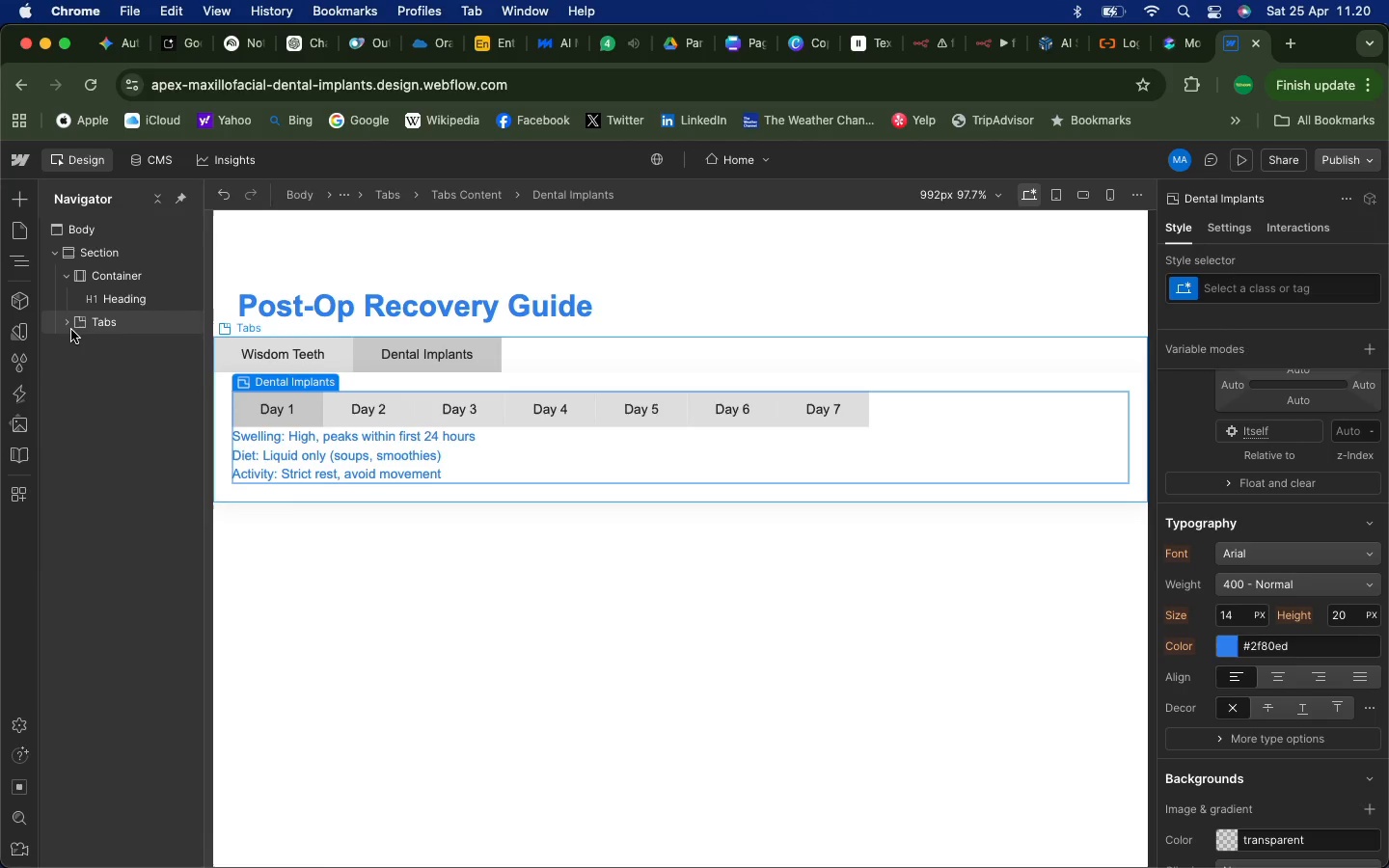 
left_click([66, 326])
 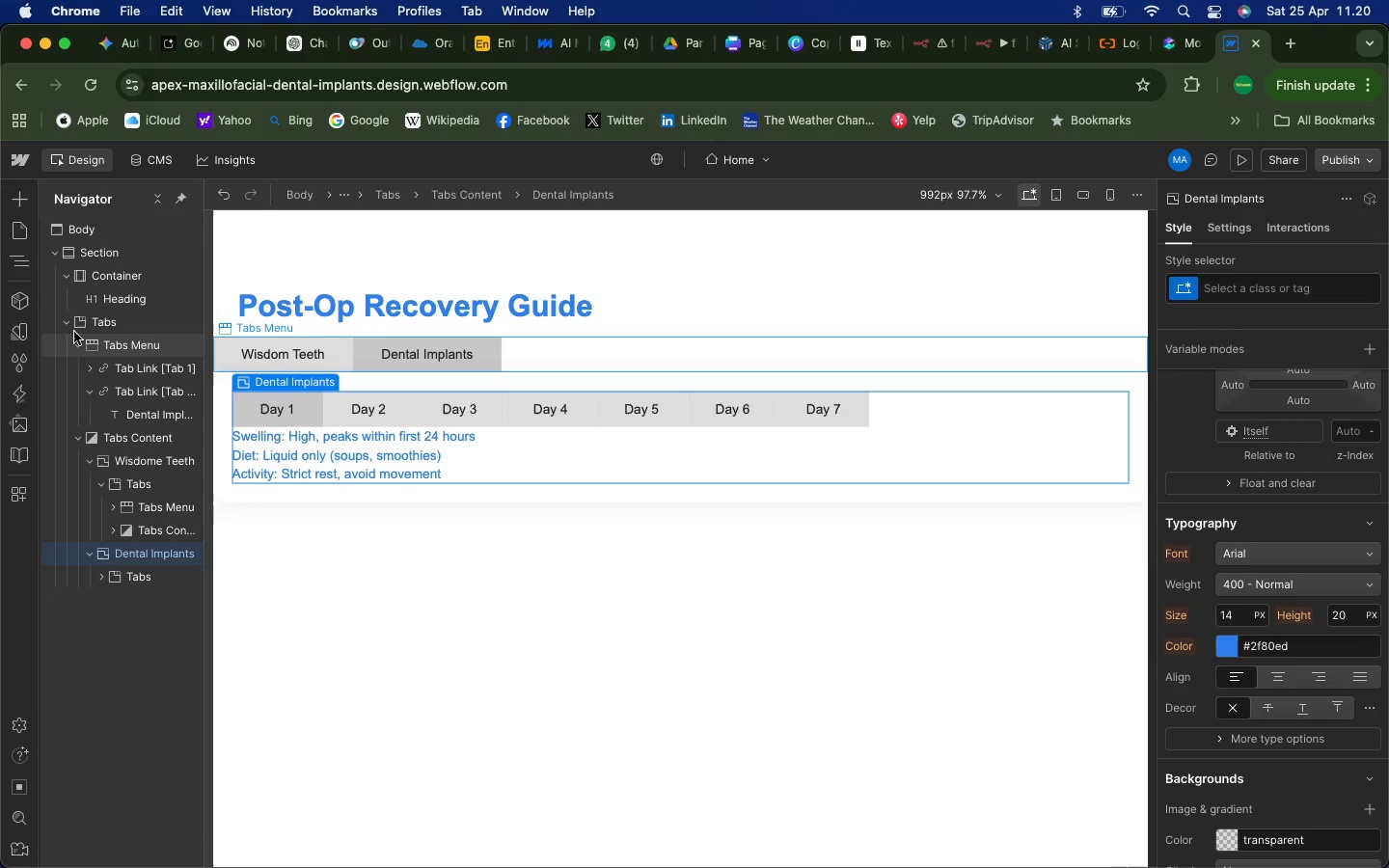 
wait(10.35)
 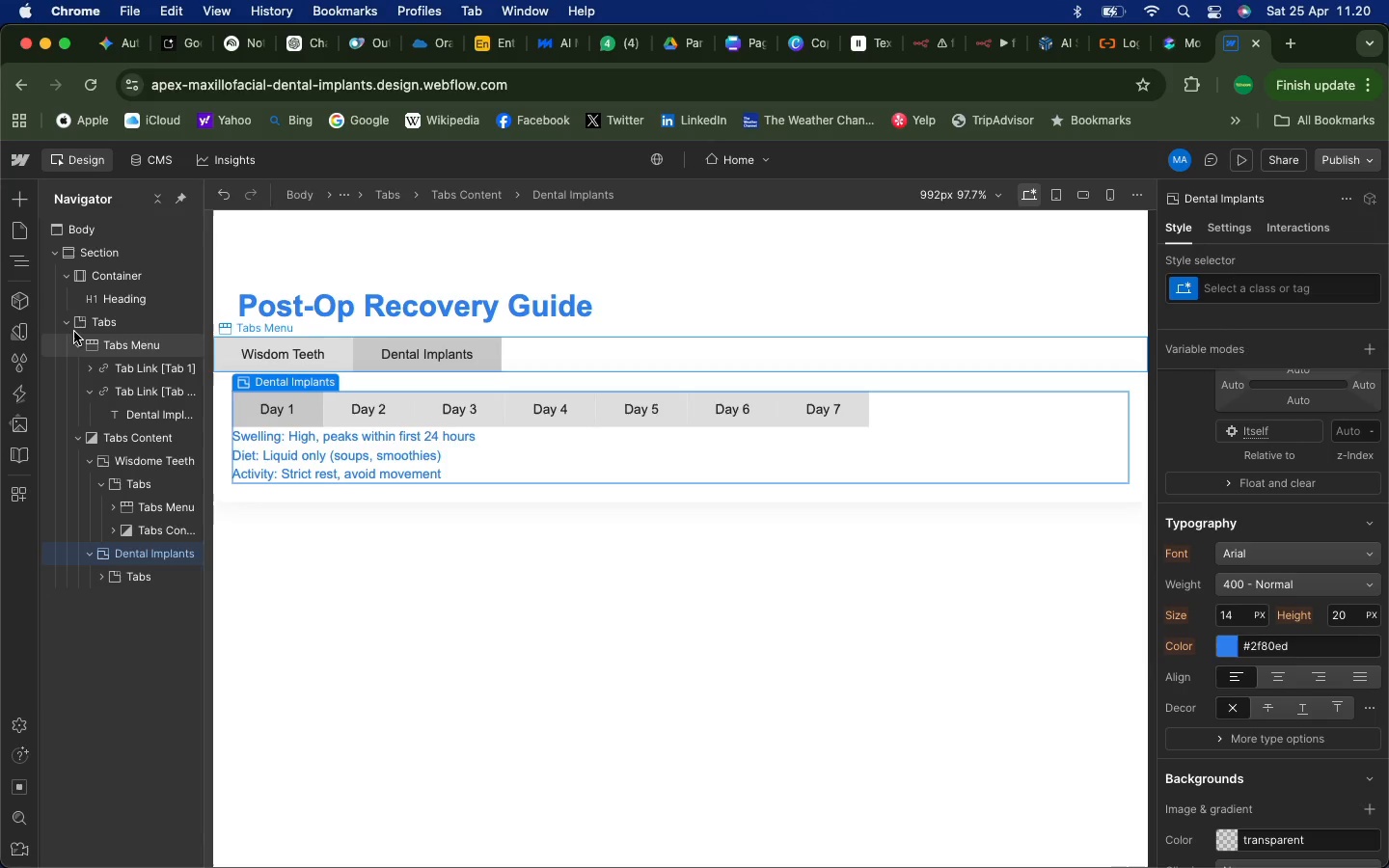 
left_click([330, 360])
 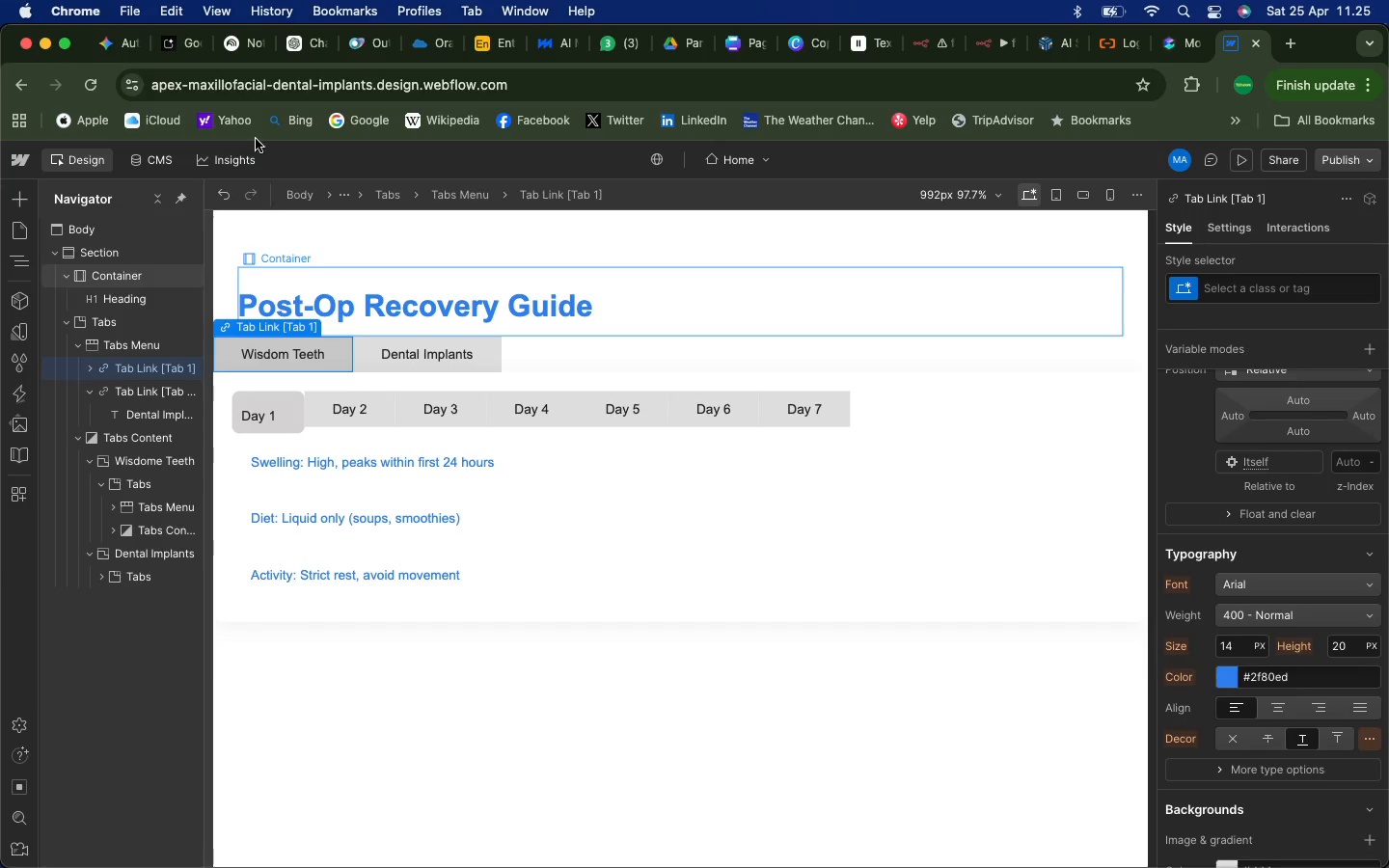 
wait(256.82)
 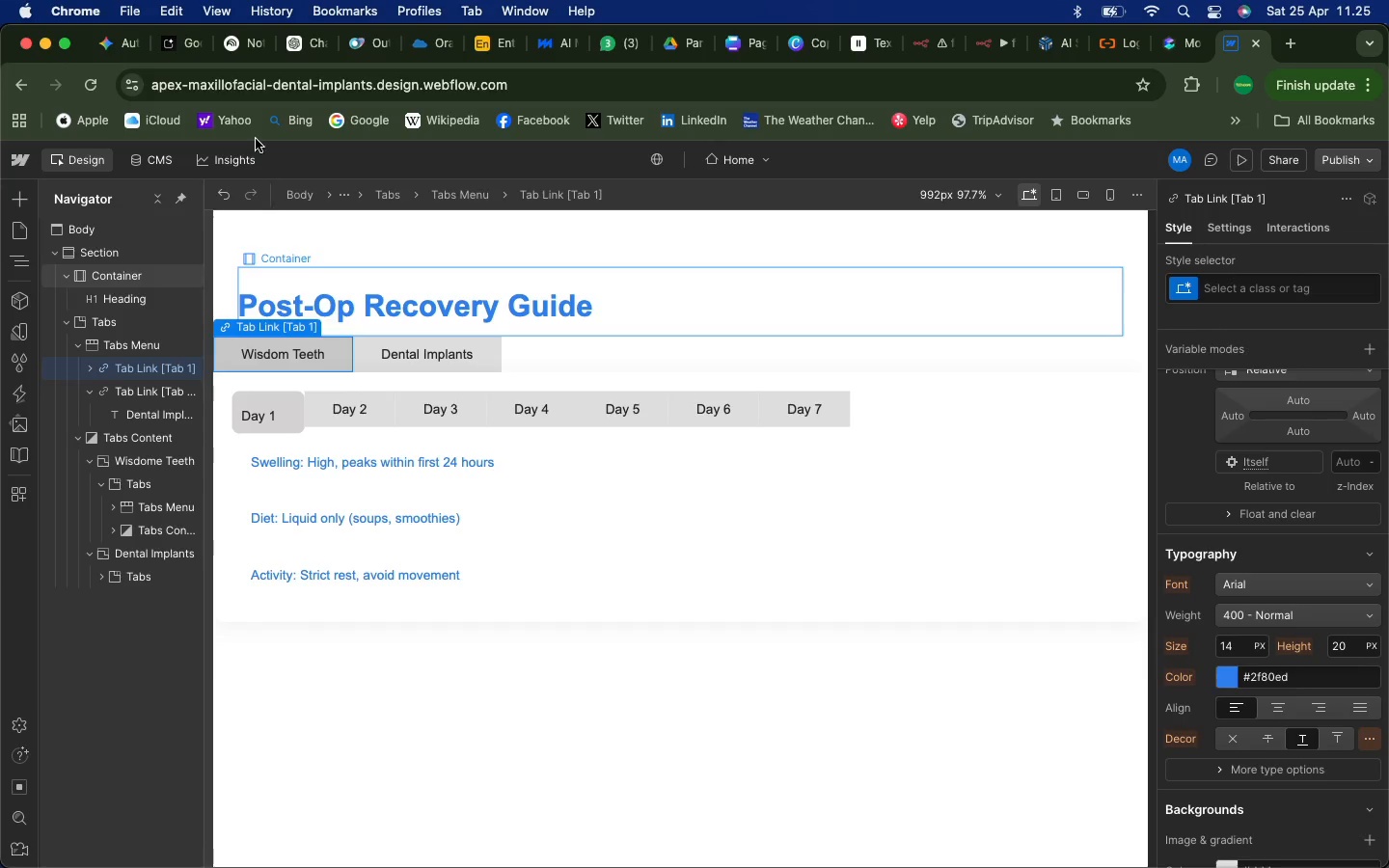 
left_click([89, 394])
 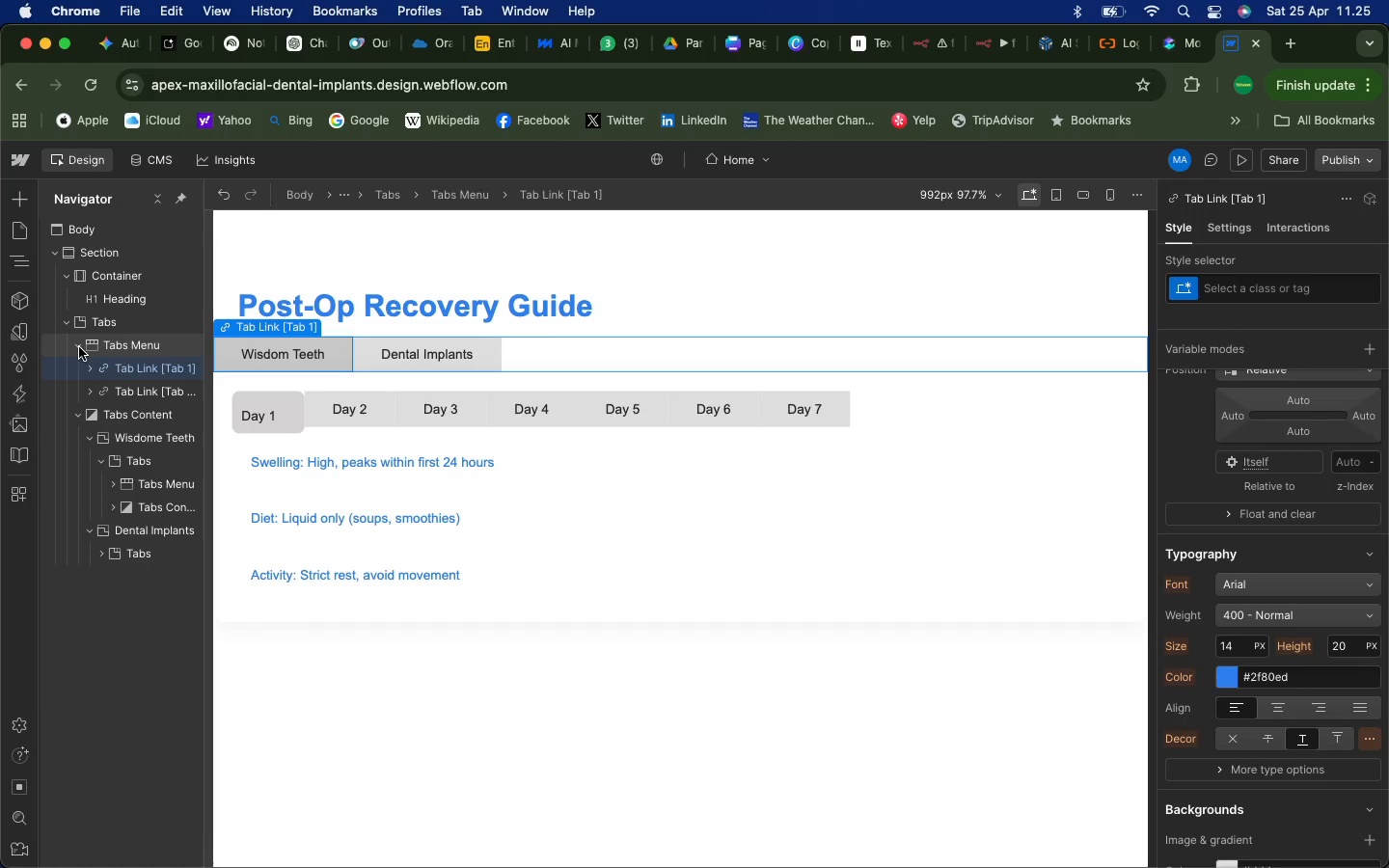 
left_click([78, 346])
 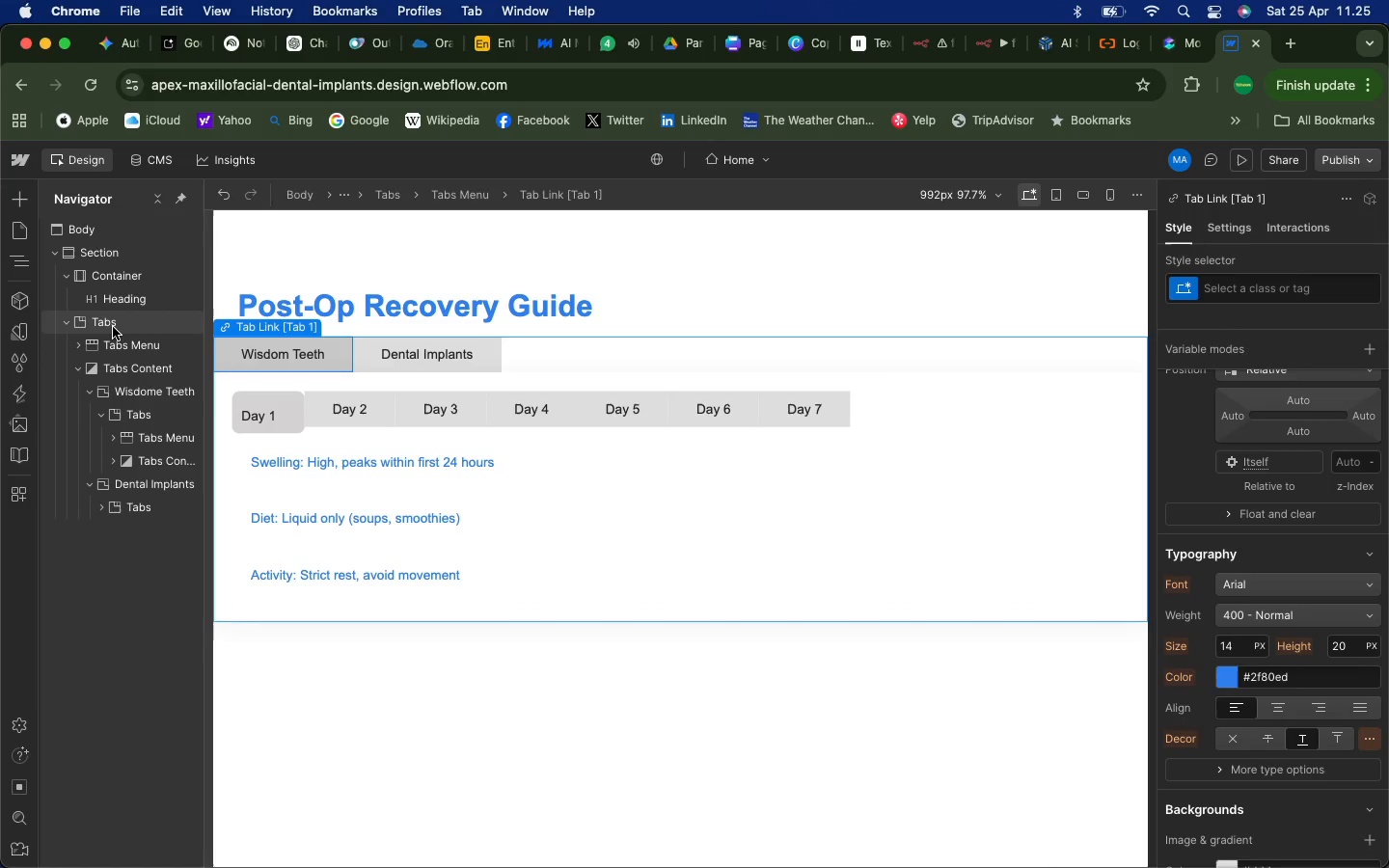 
wait(5.18)
 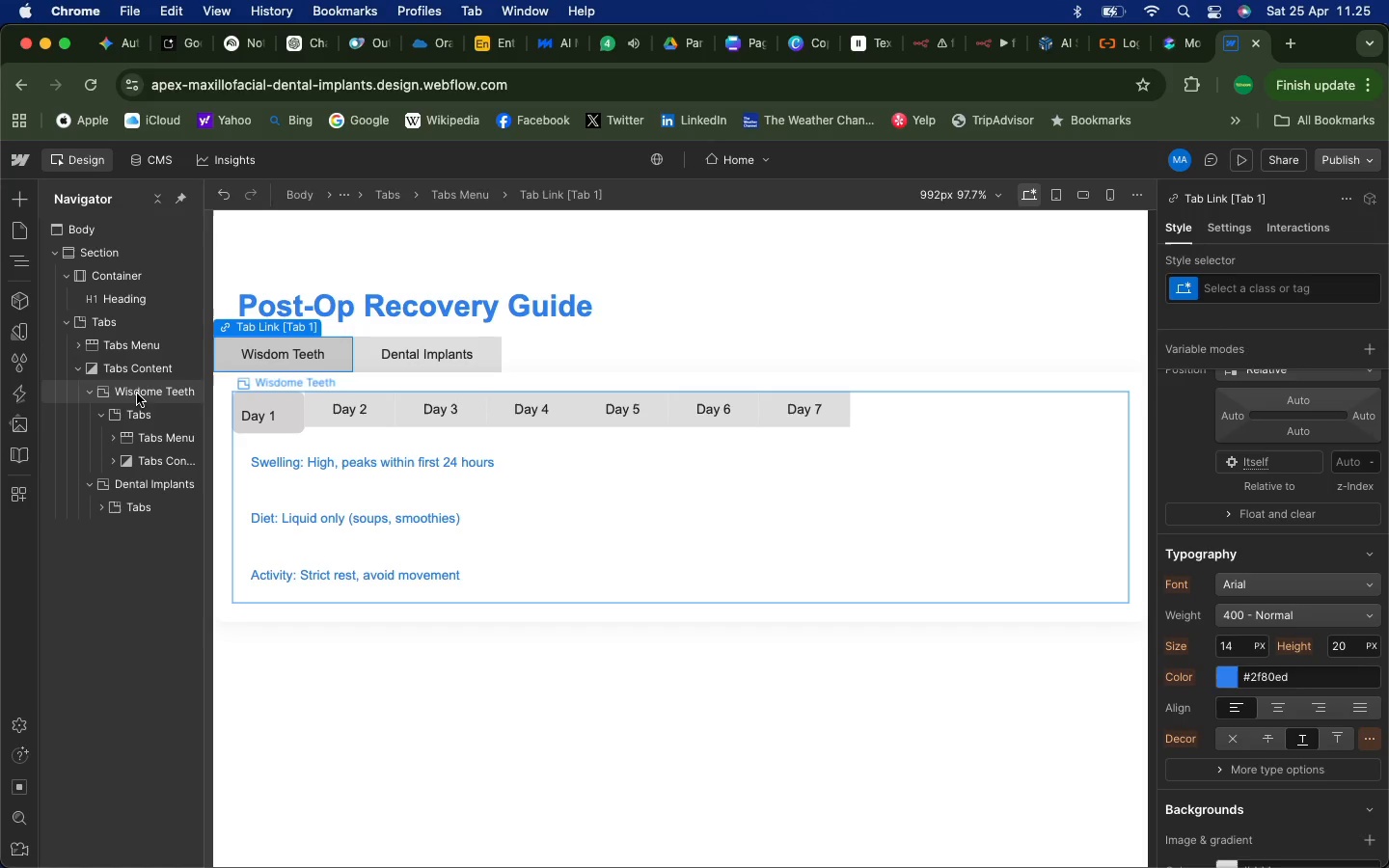 
left_click([112, 326])
 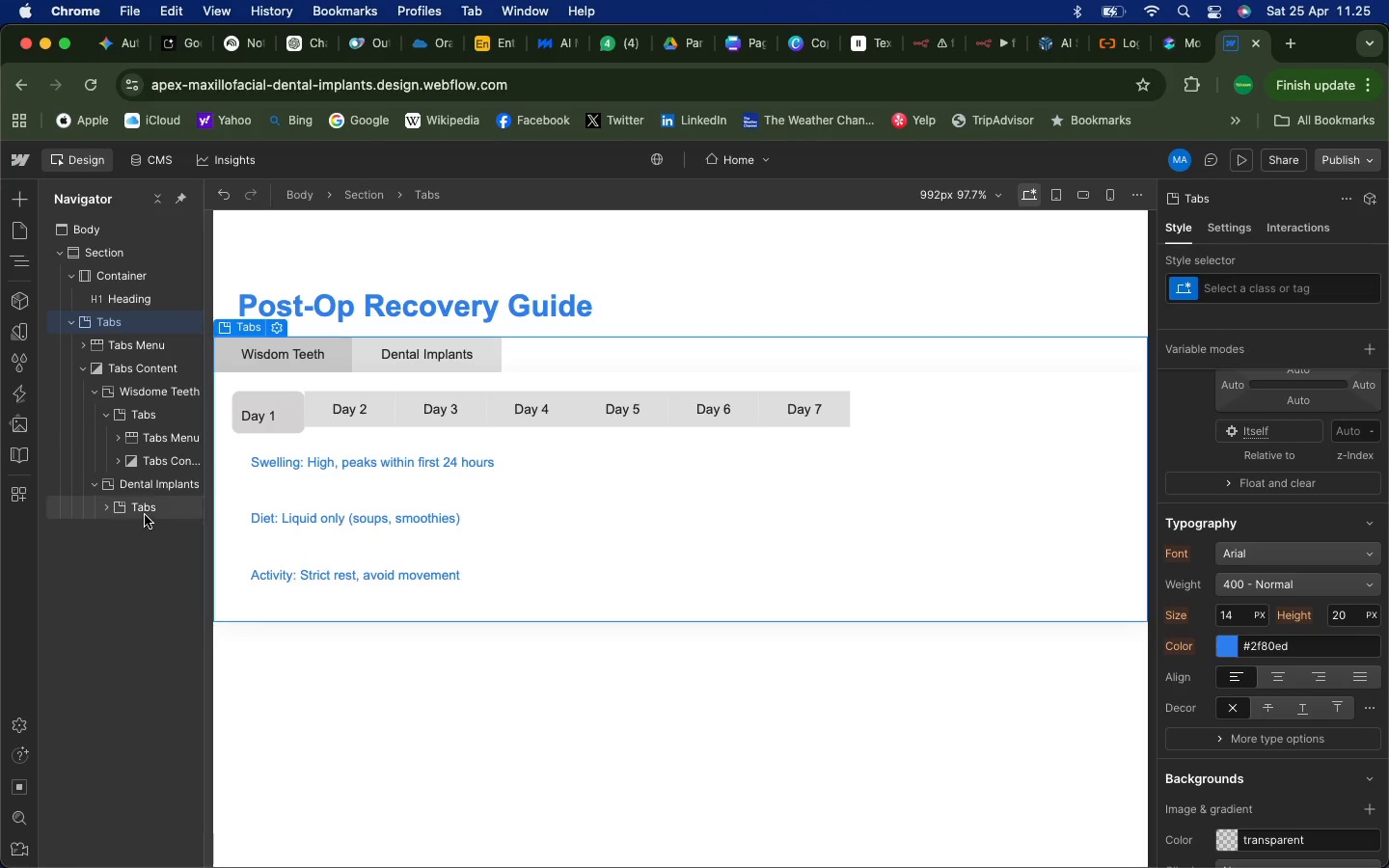 
wait(14.63)
 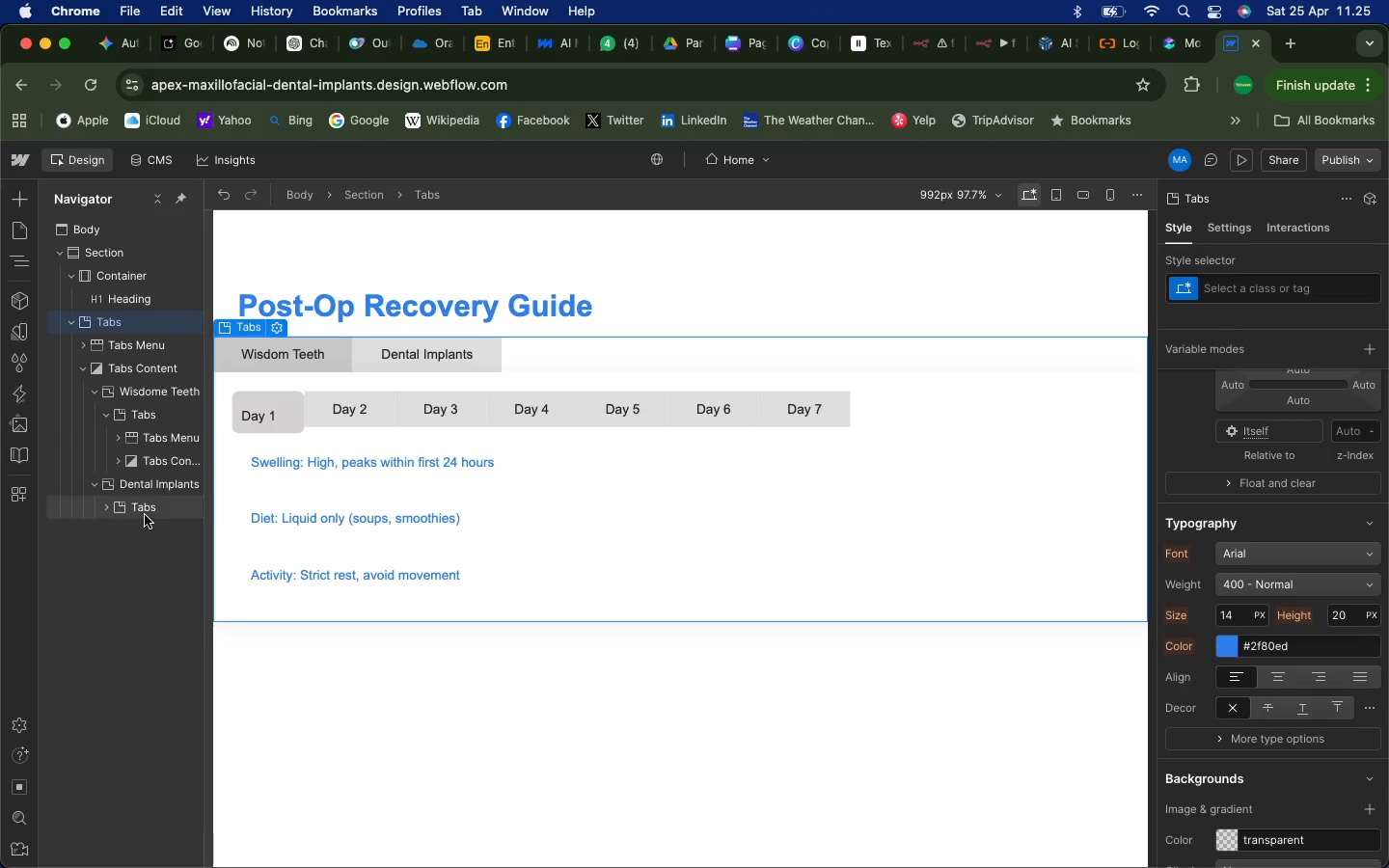 
left_click([86, 374])
 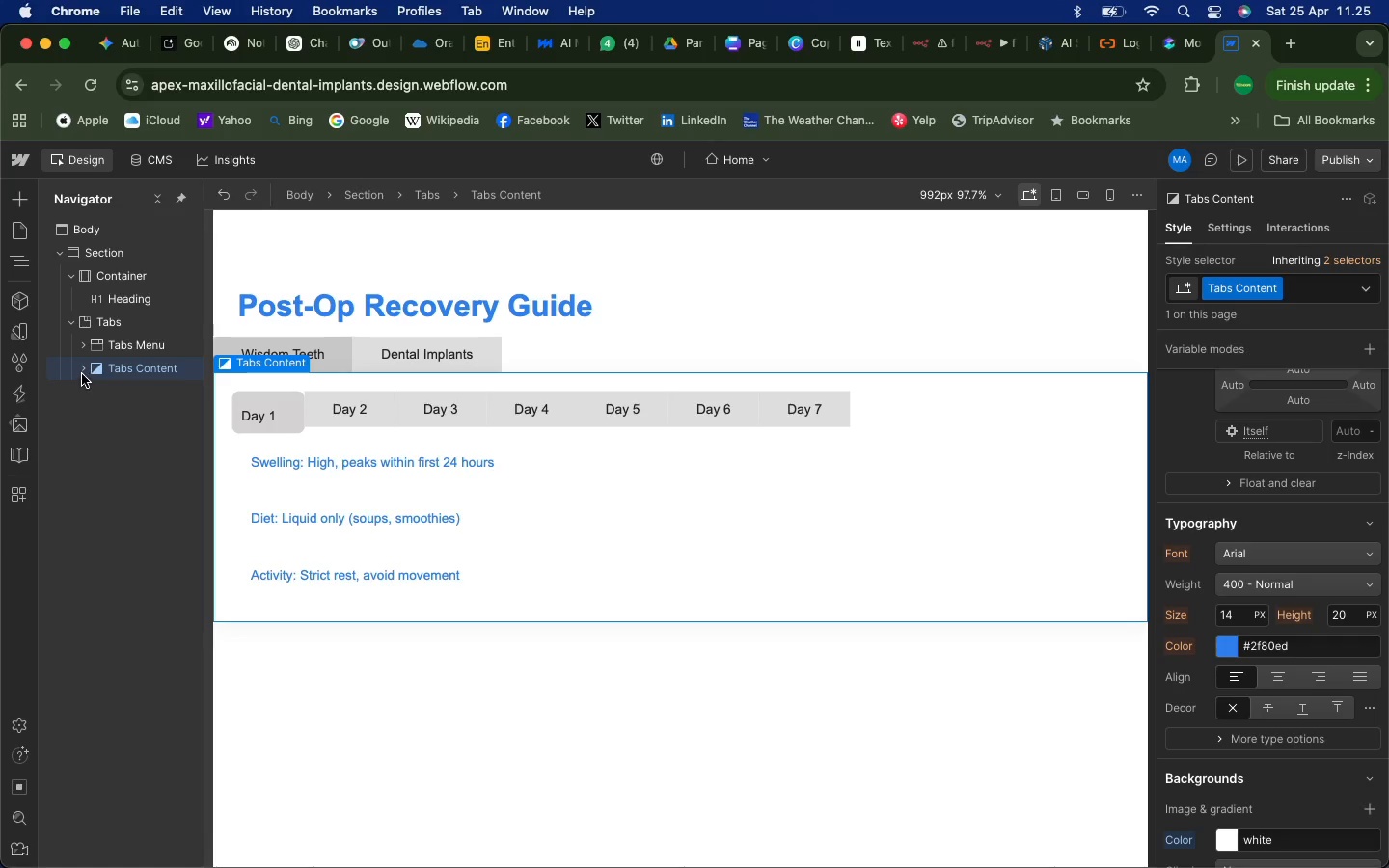 
left_click([84, 371])
 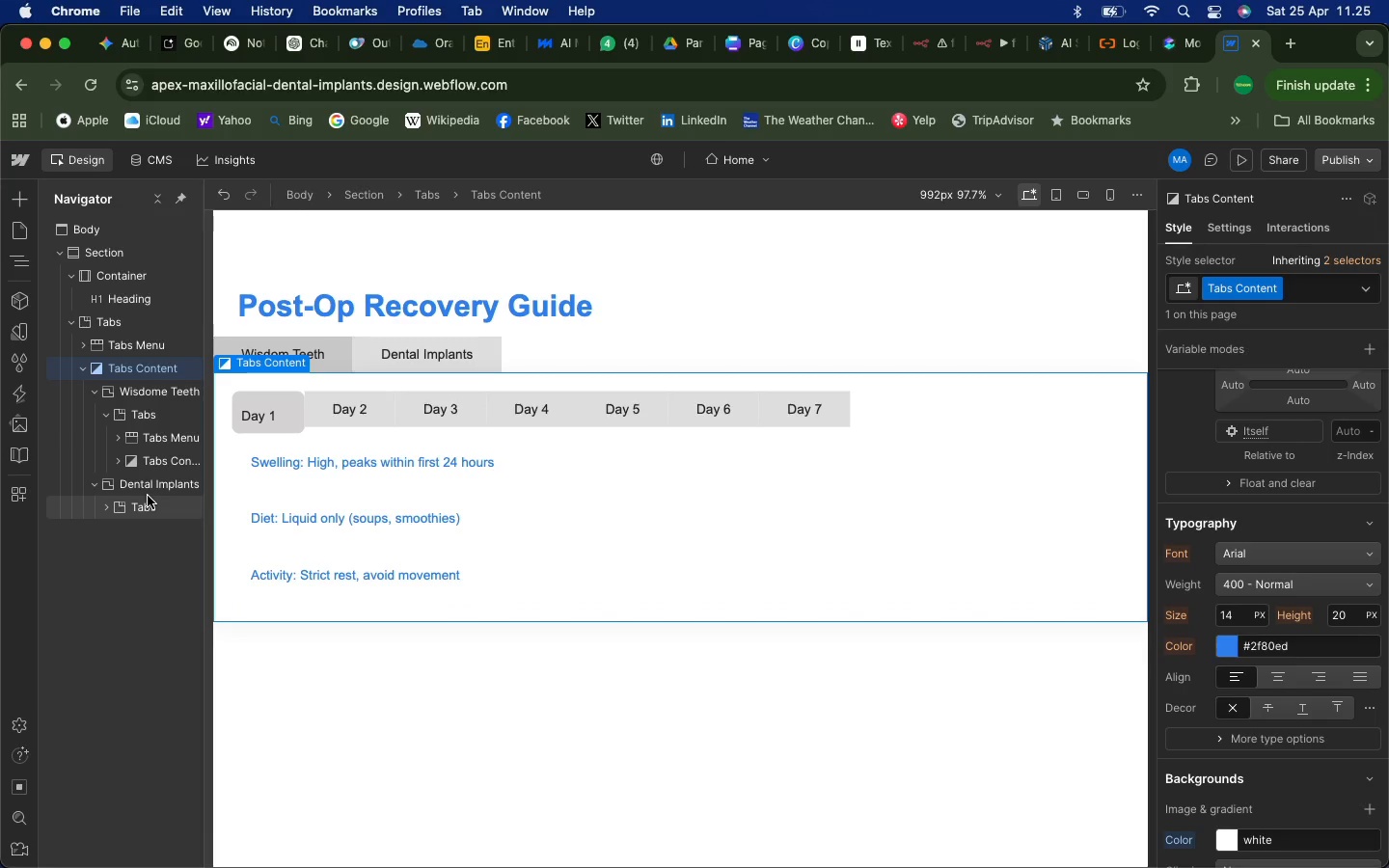 
wait(7.97)
 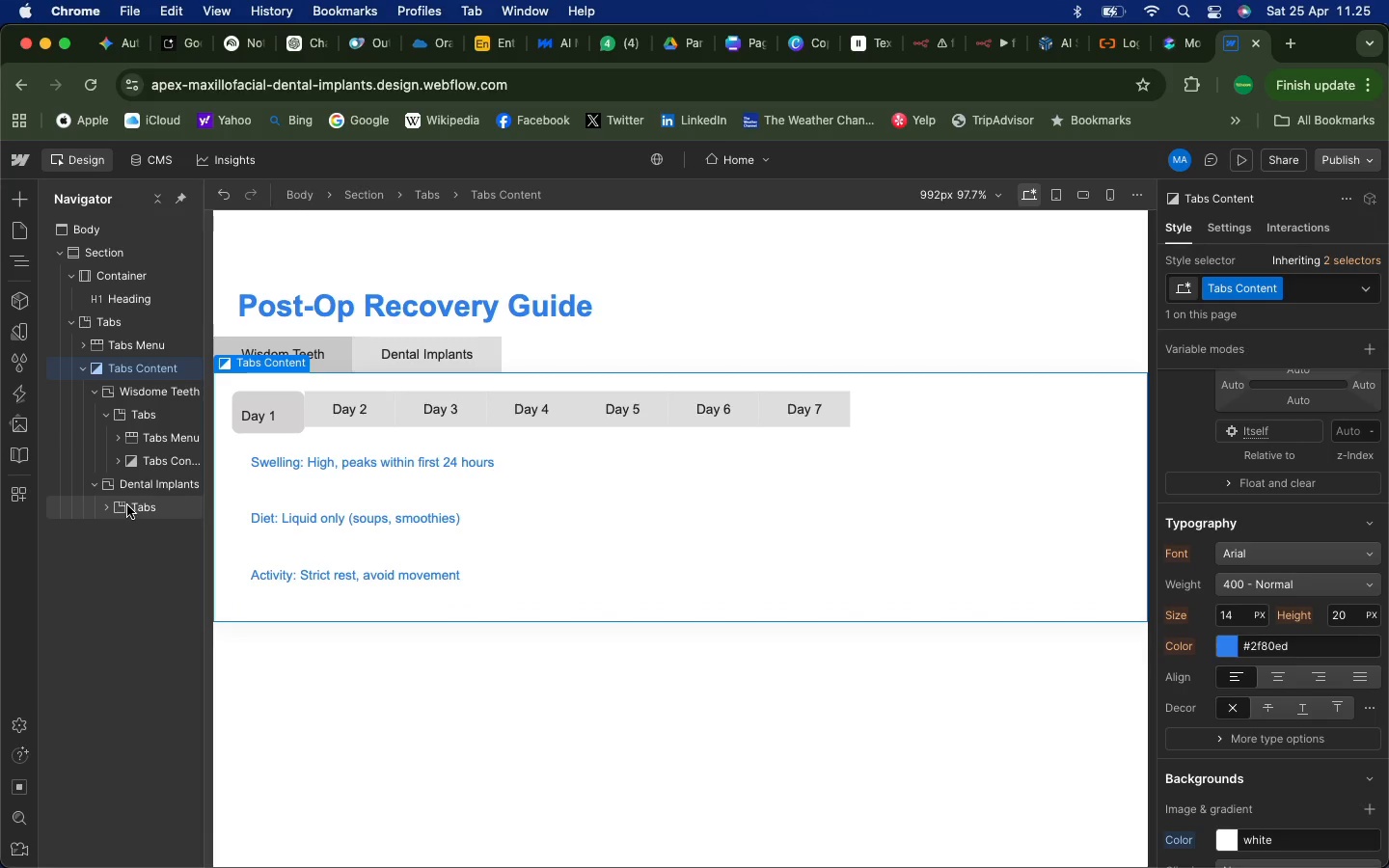 
left_click([108, 508])
 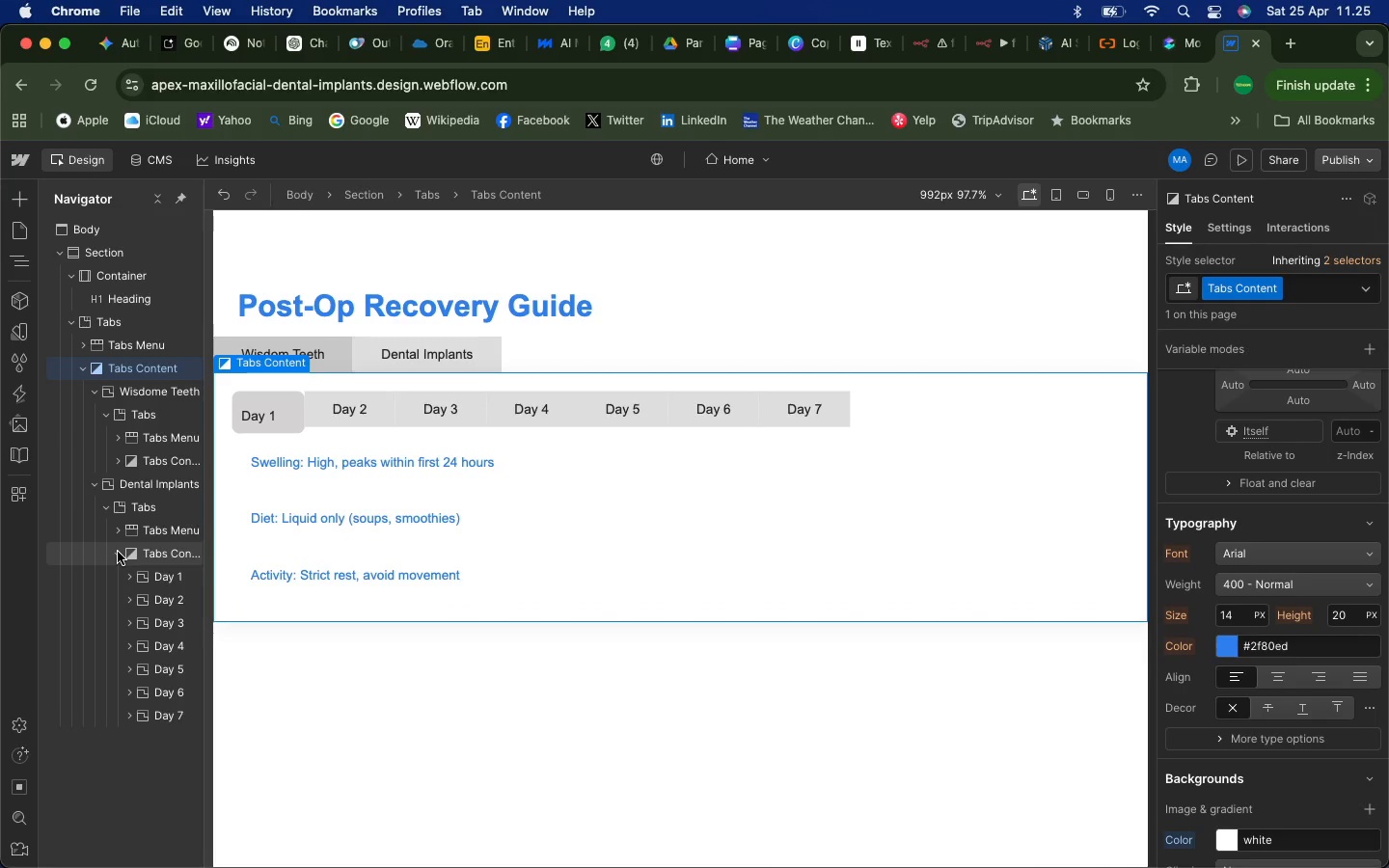 
left_click([118, 552])
 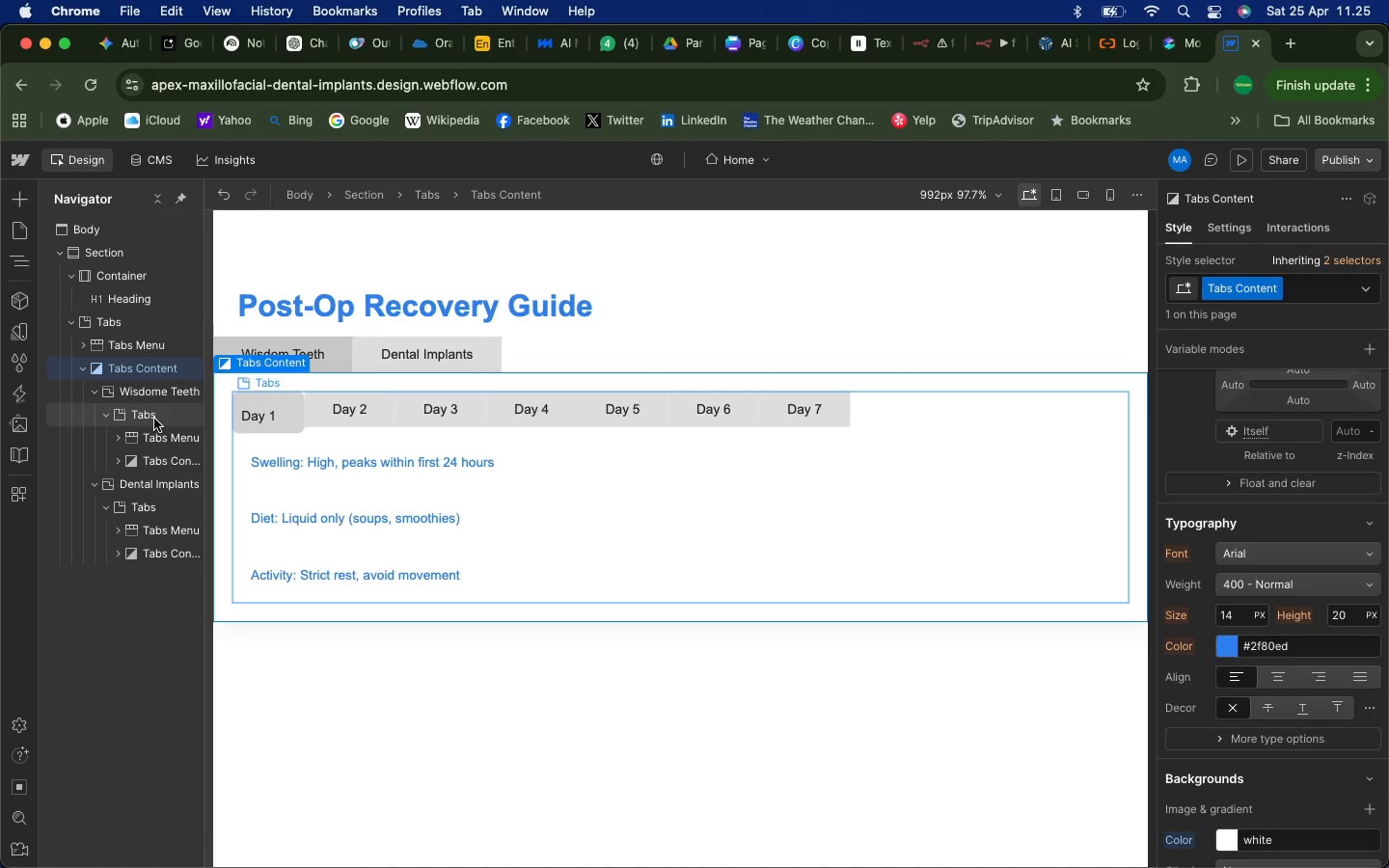 
left_click([149, 416])
 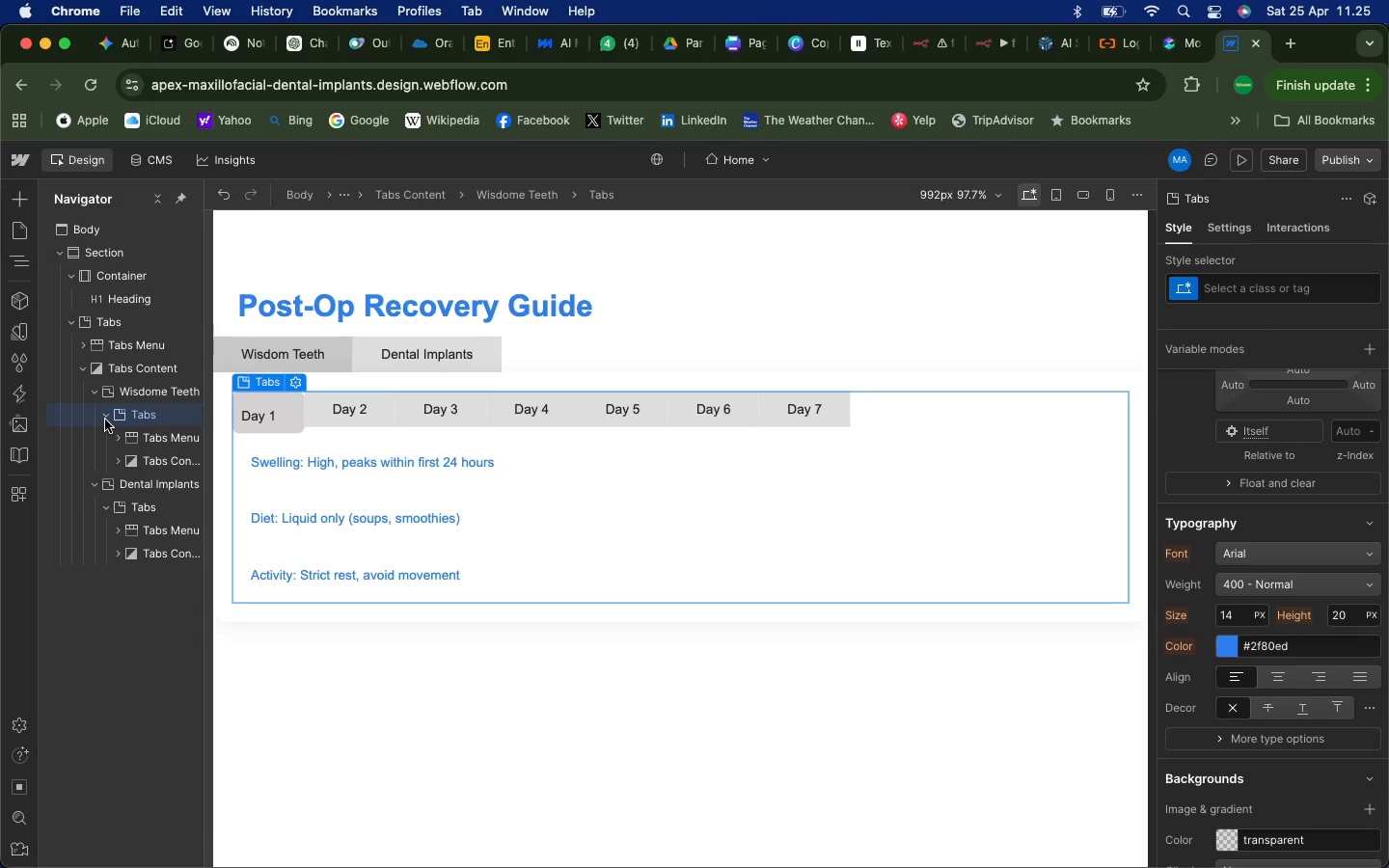 
left_click([105, 419])
 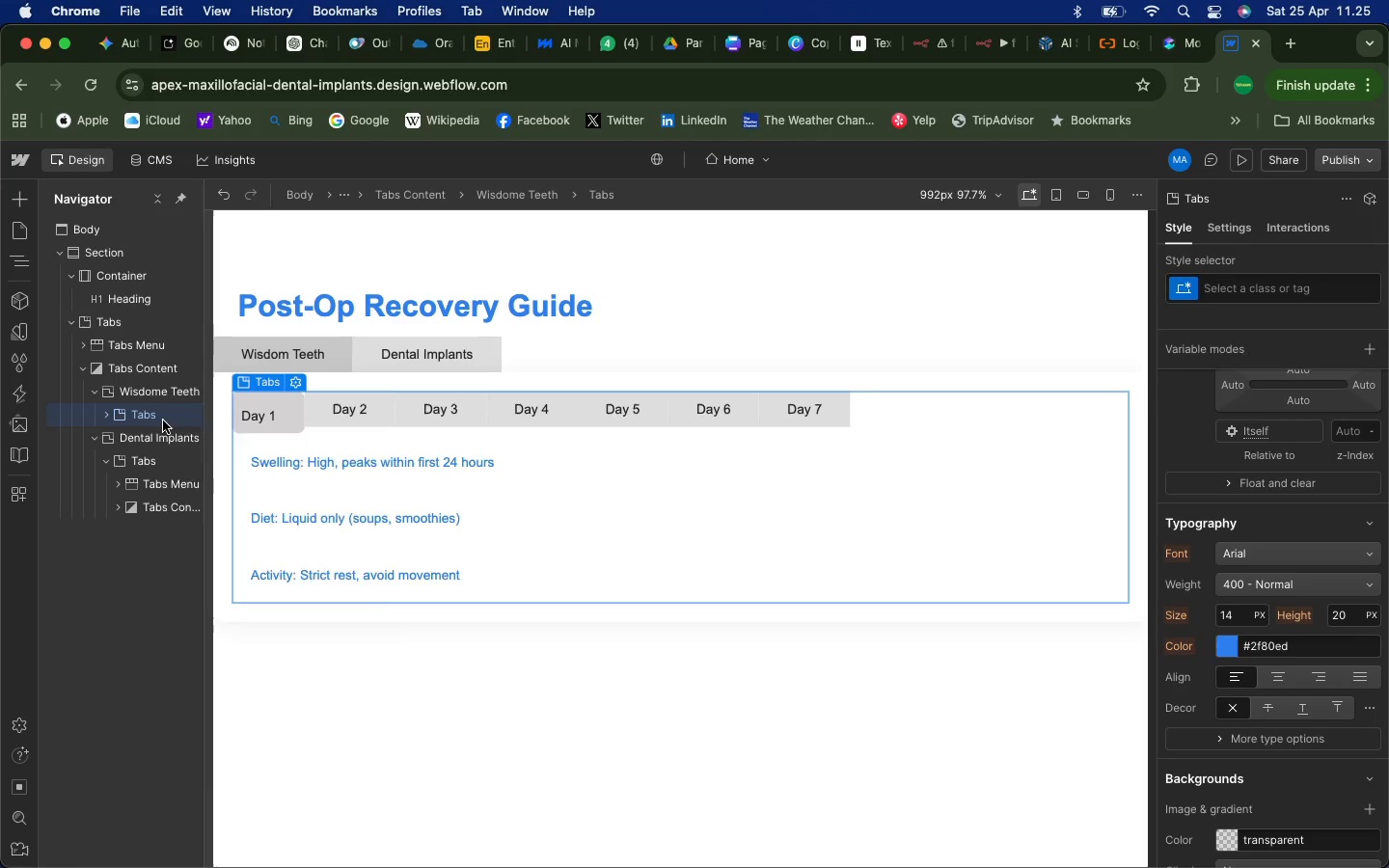 
right_click([163, 420])
 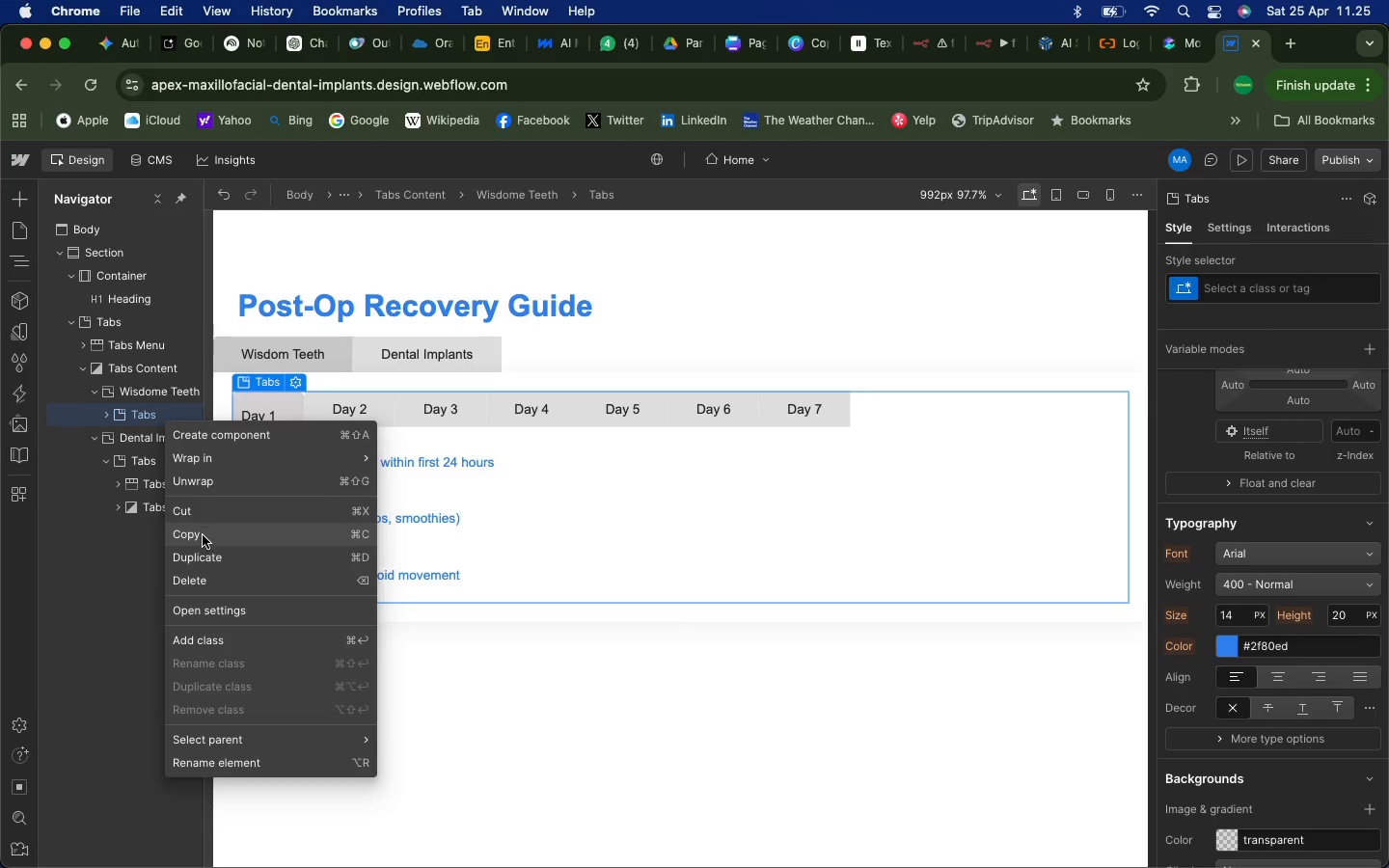 
left_click([203, 535])
 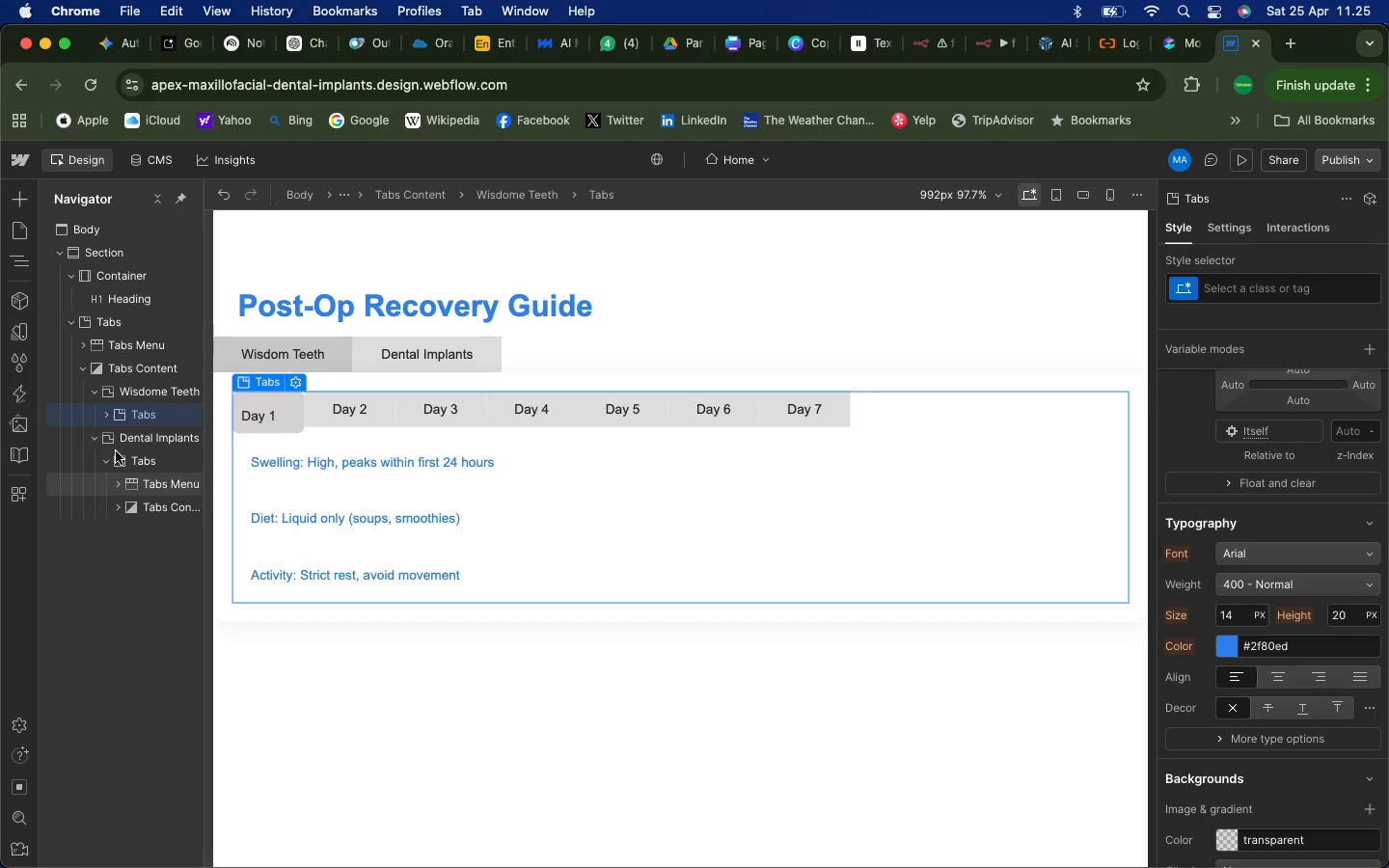 
left_click([106, 459])
 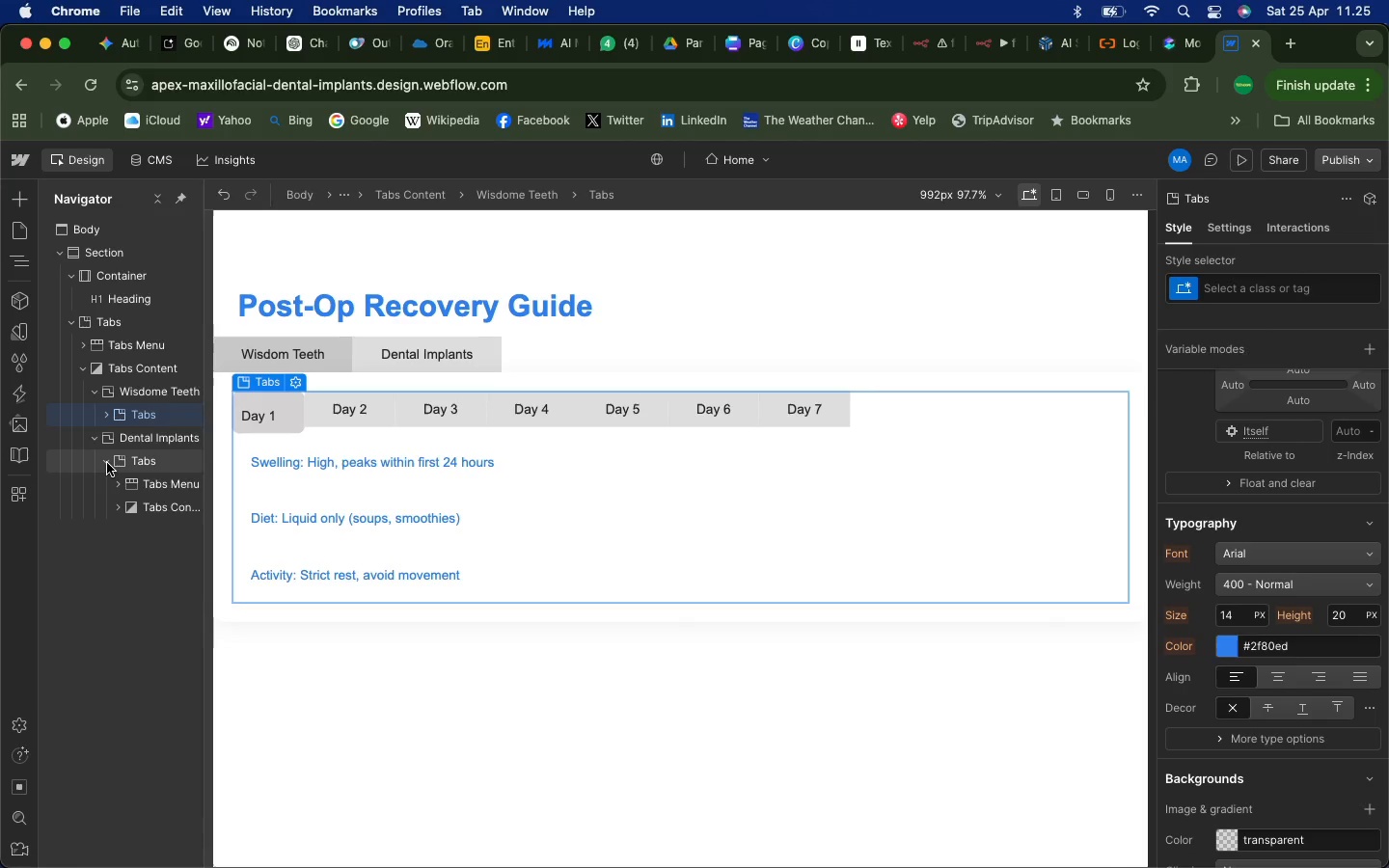 
left_click([107, 463])
 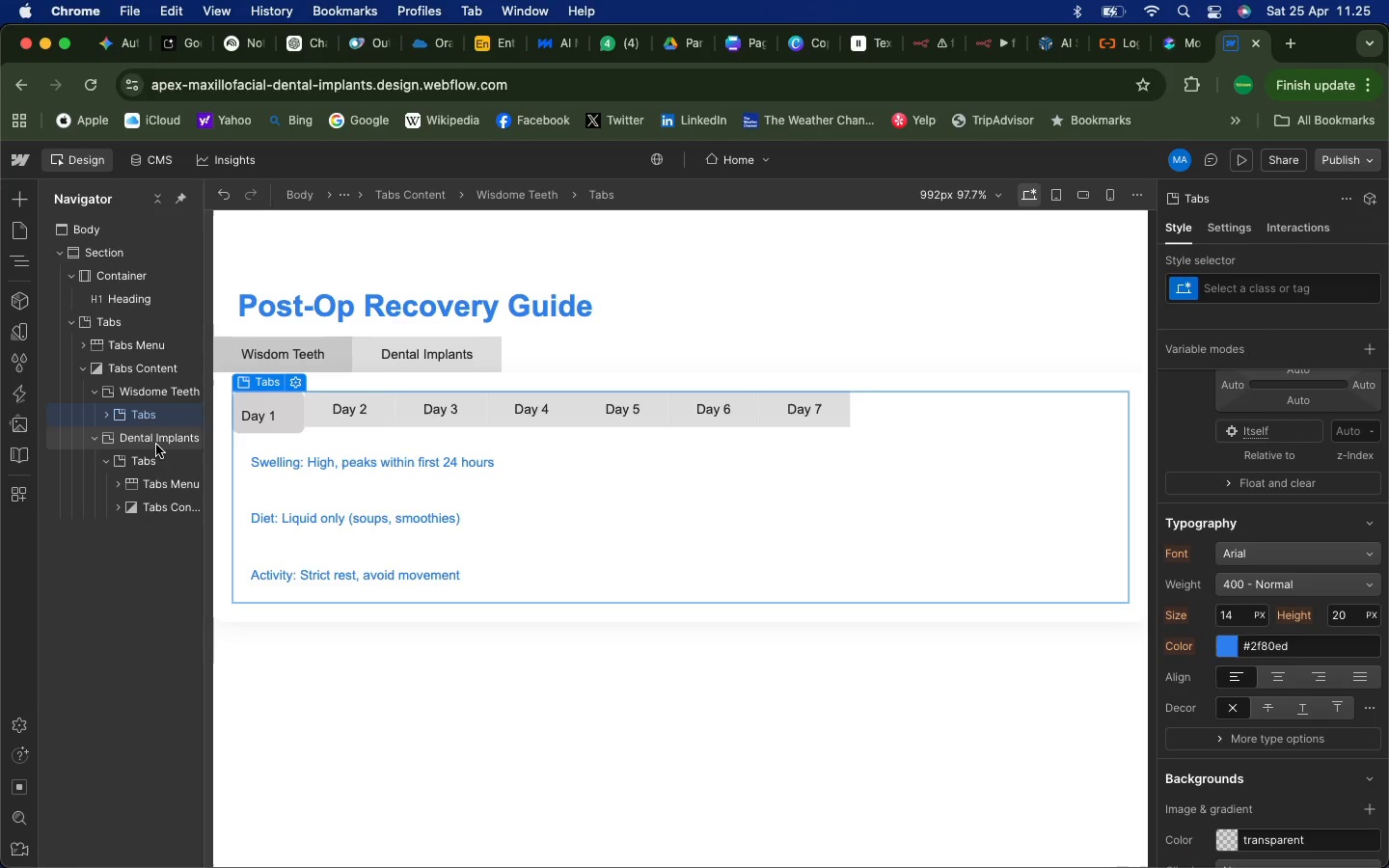 
left_click([156, 445])
 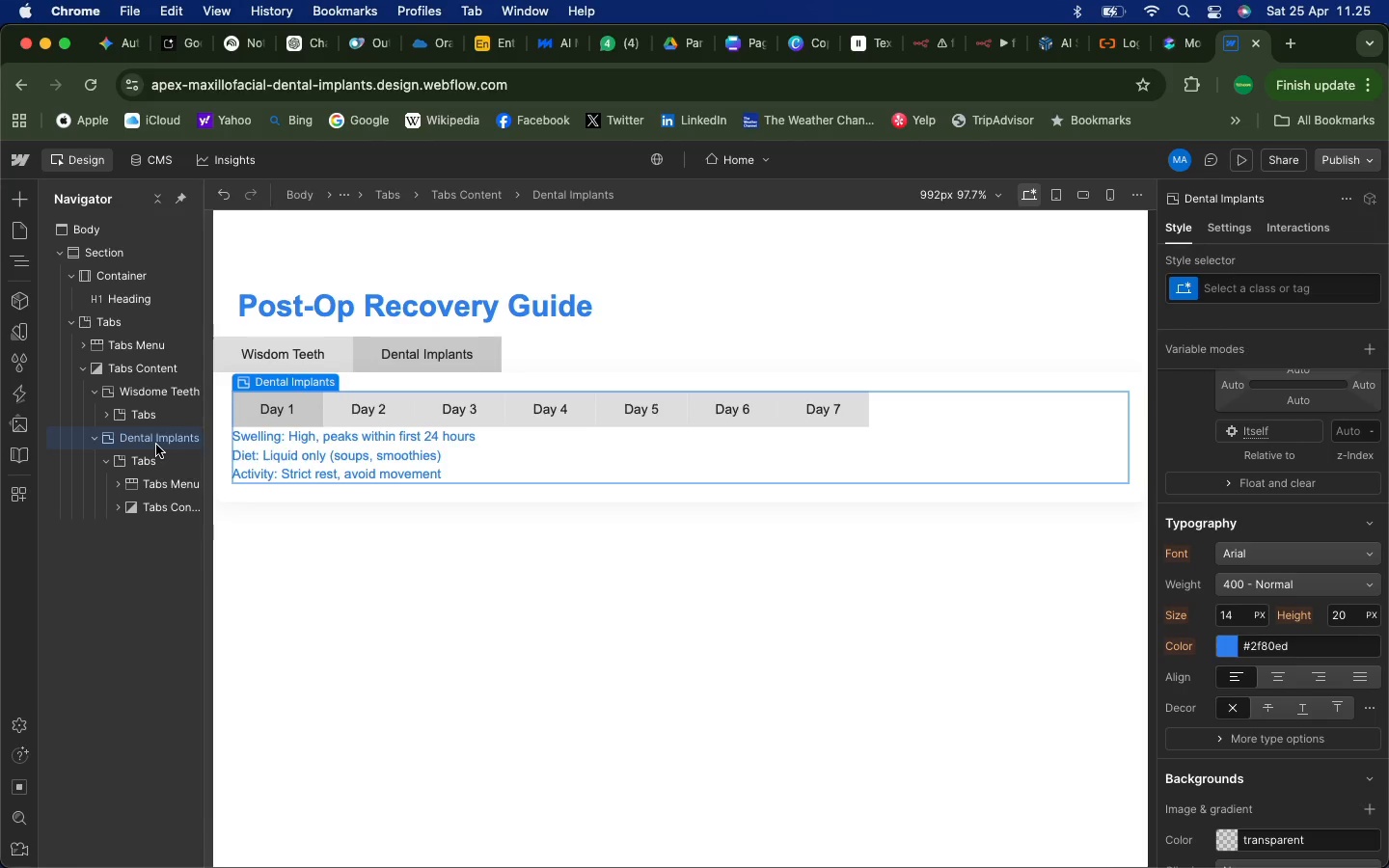 
right_click([156, 445])
 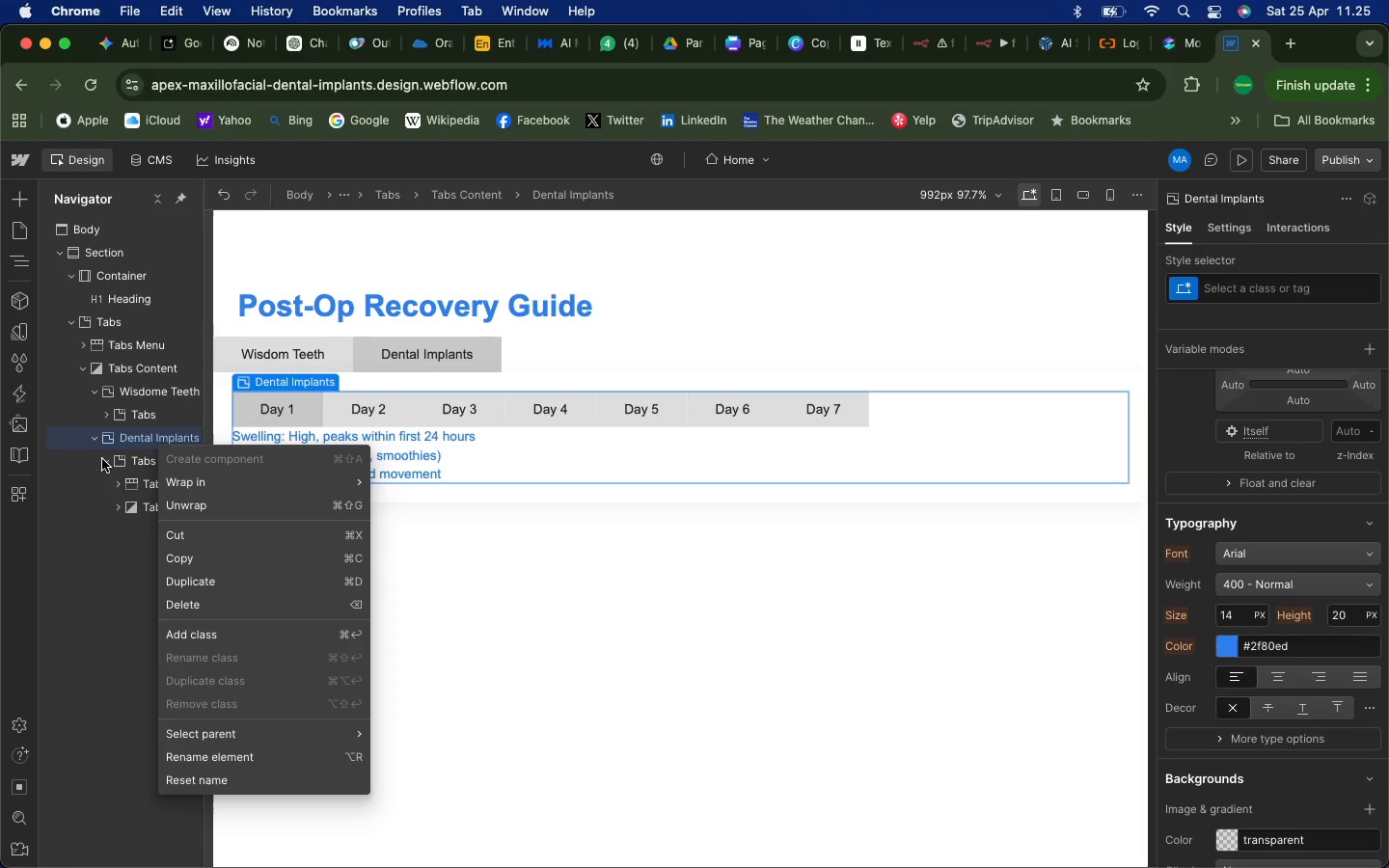 
left_click([125, 416])
 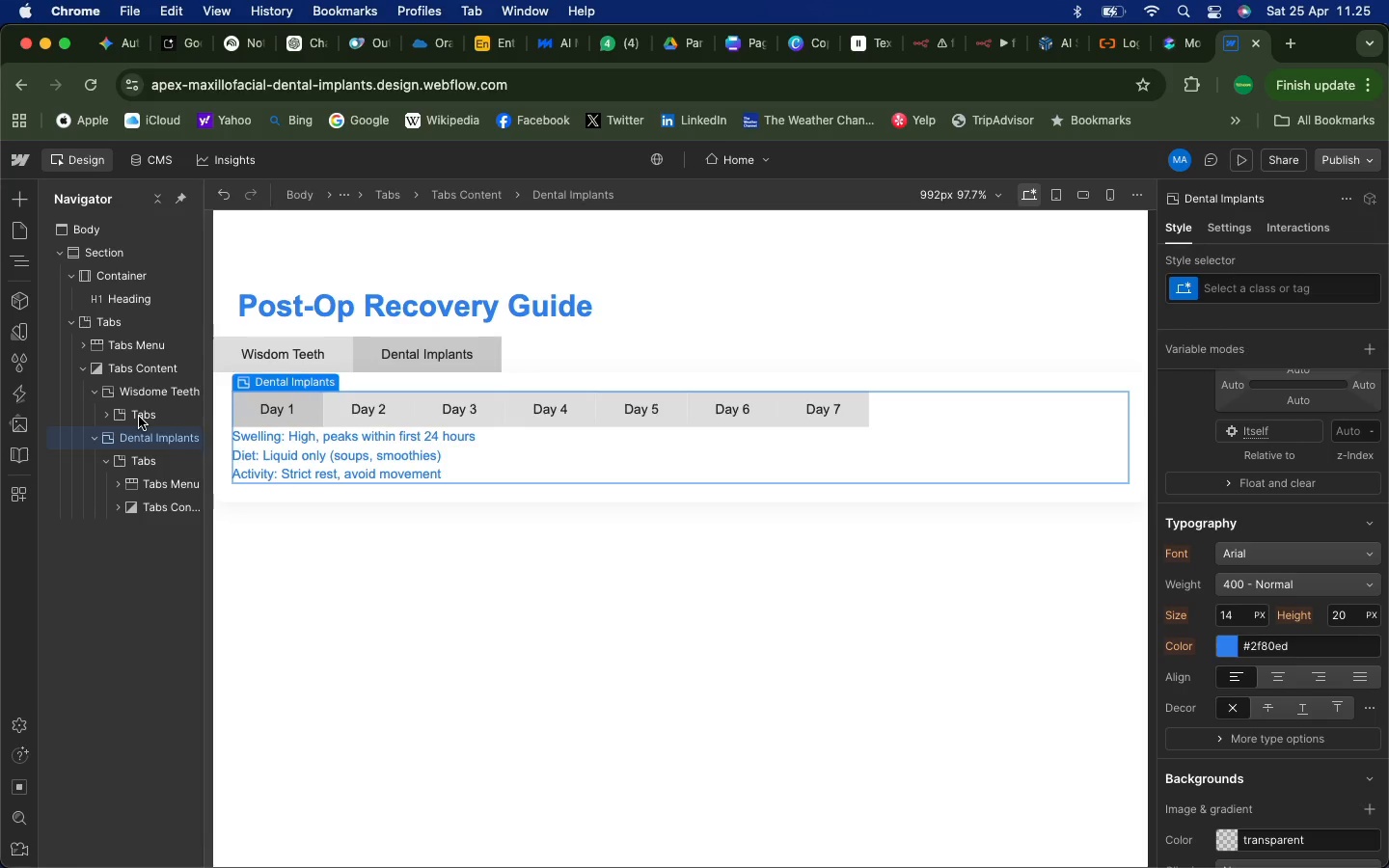 
left_click([139, 417])
 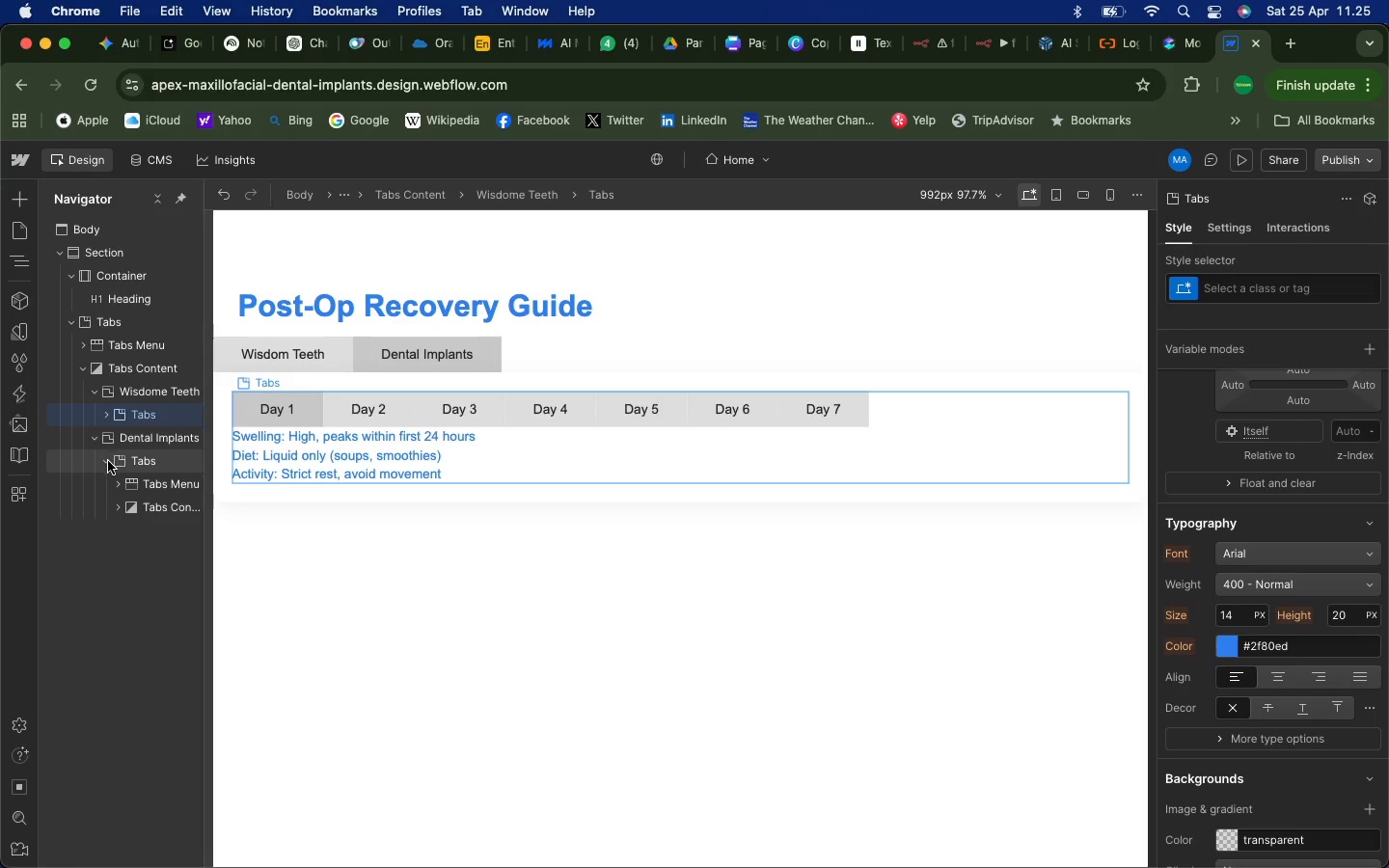 
left_click([106, 461])
 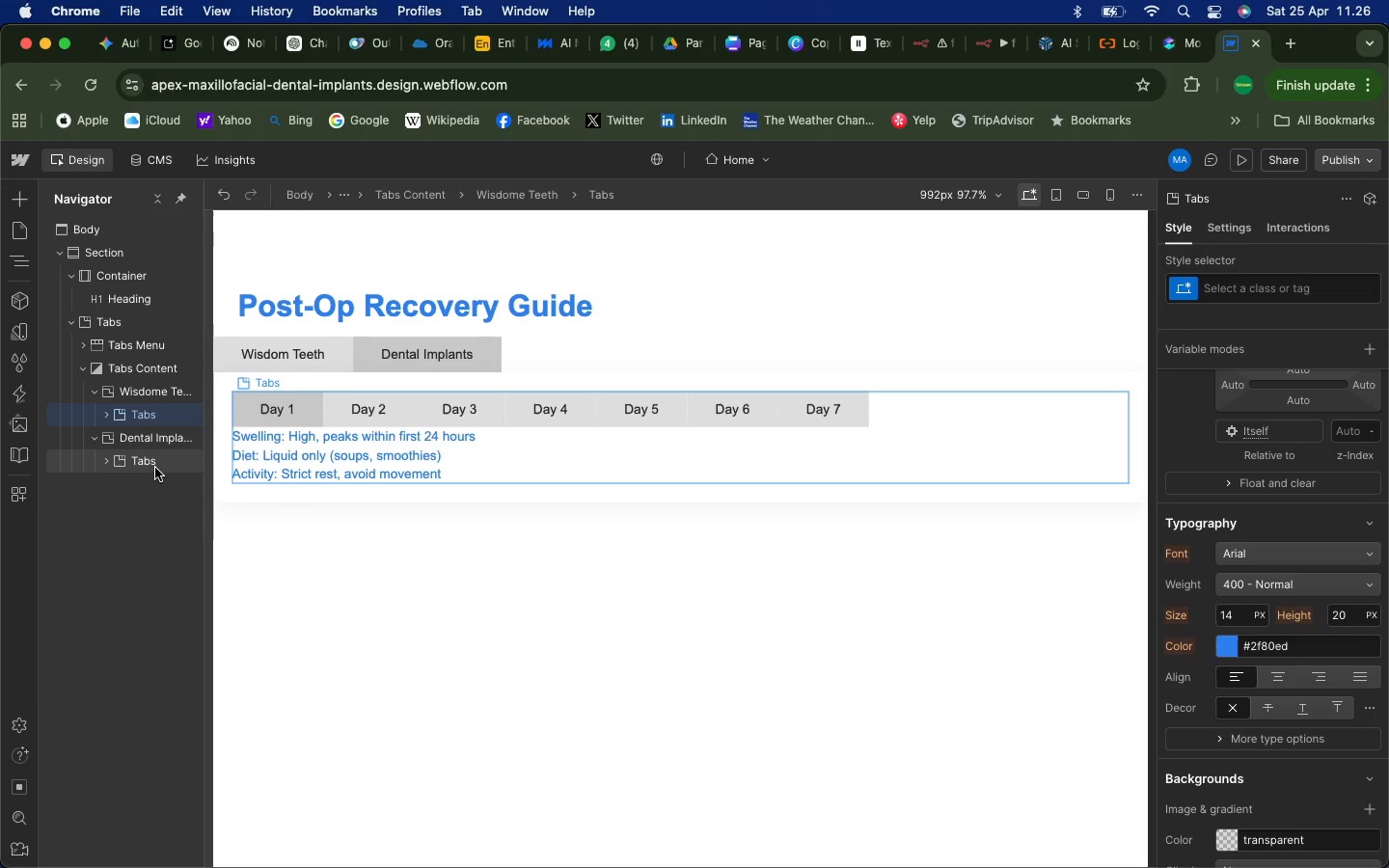 
left_click([154, 466])
 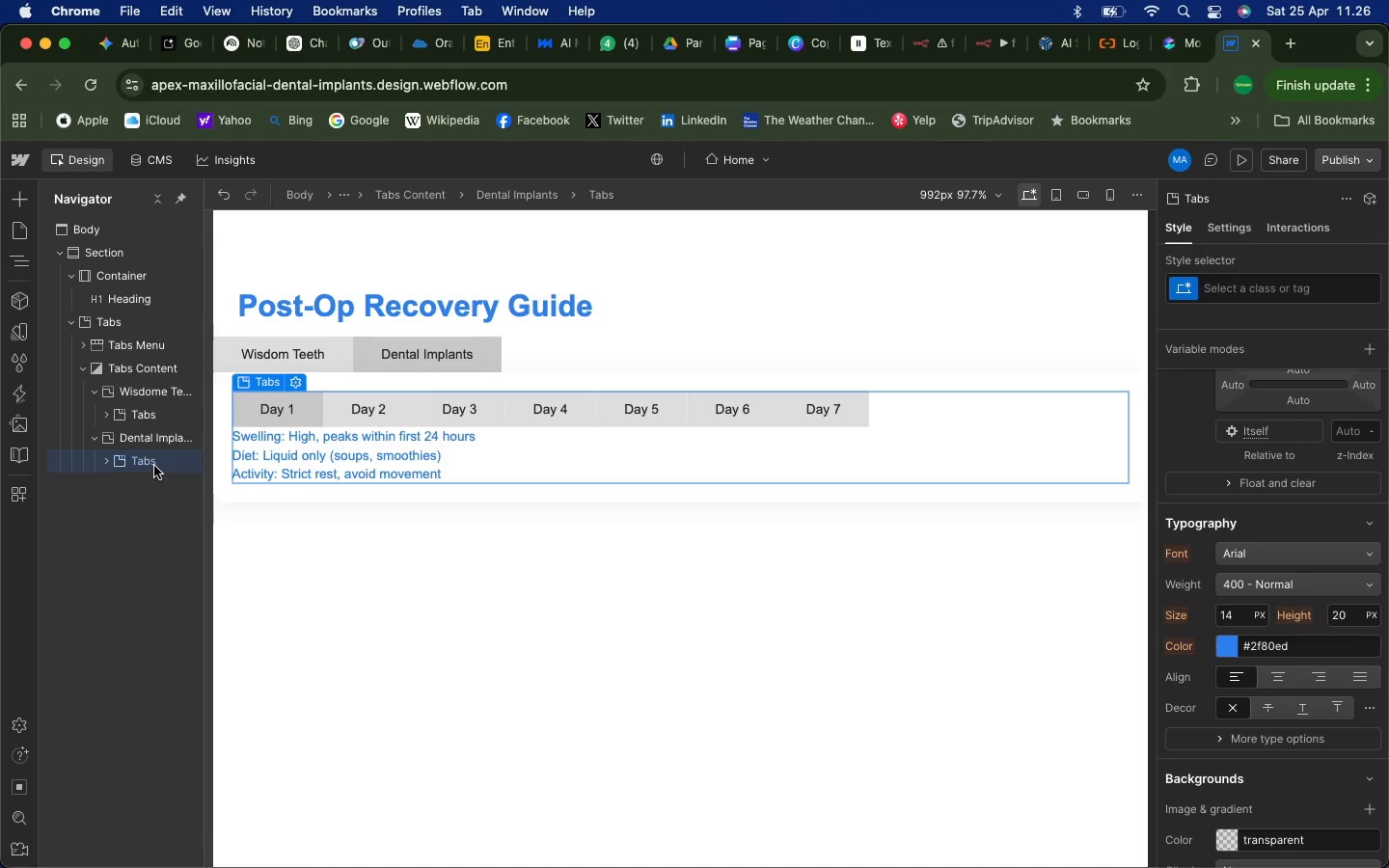 
key(Backspace)
 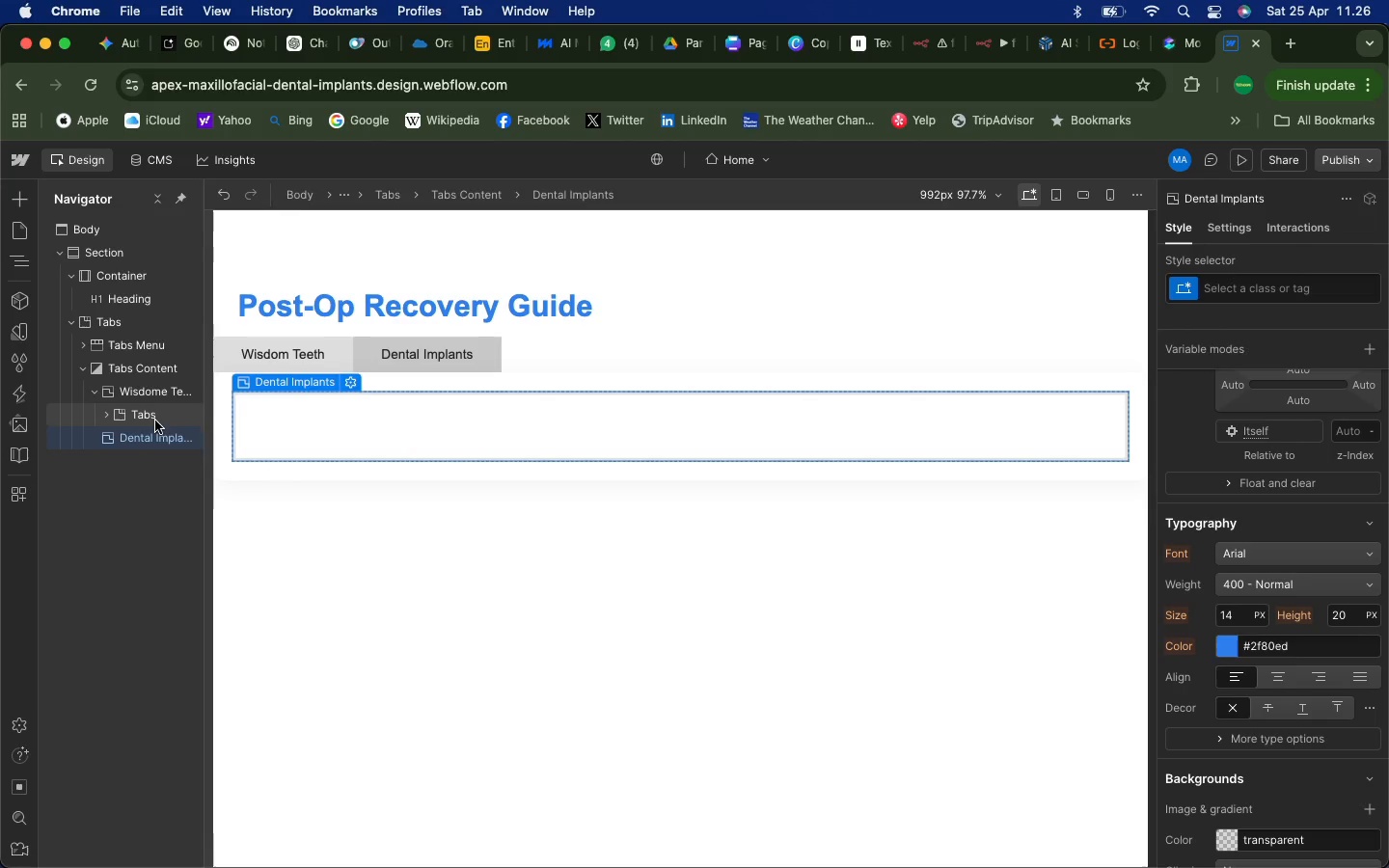 
left_click([154, 420])
 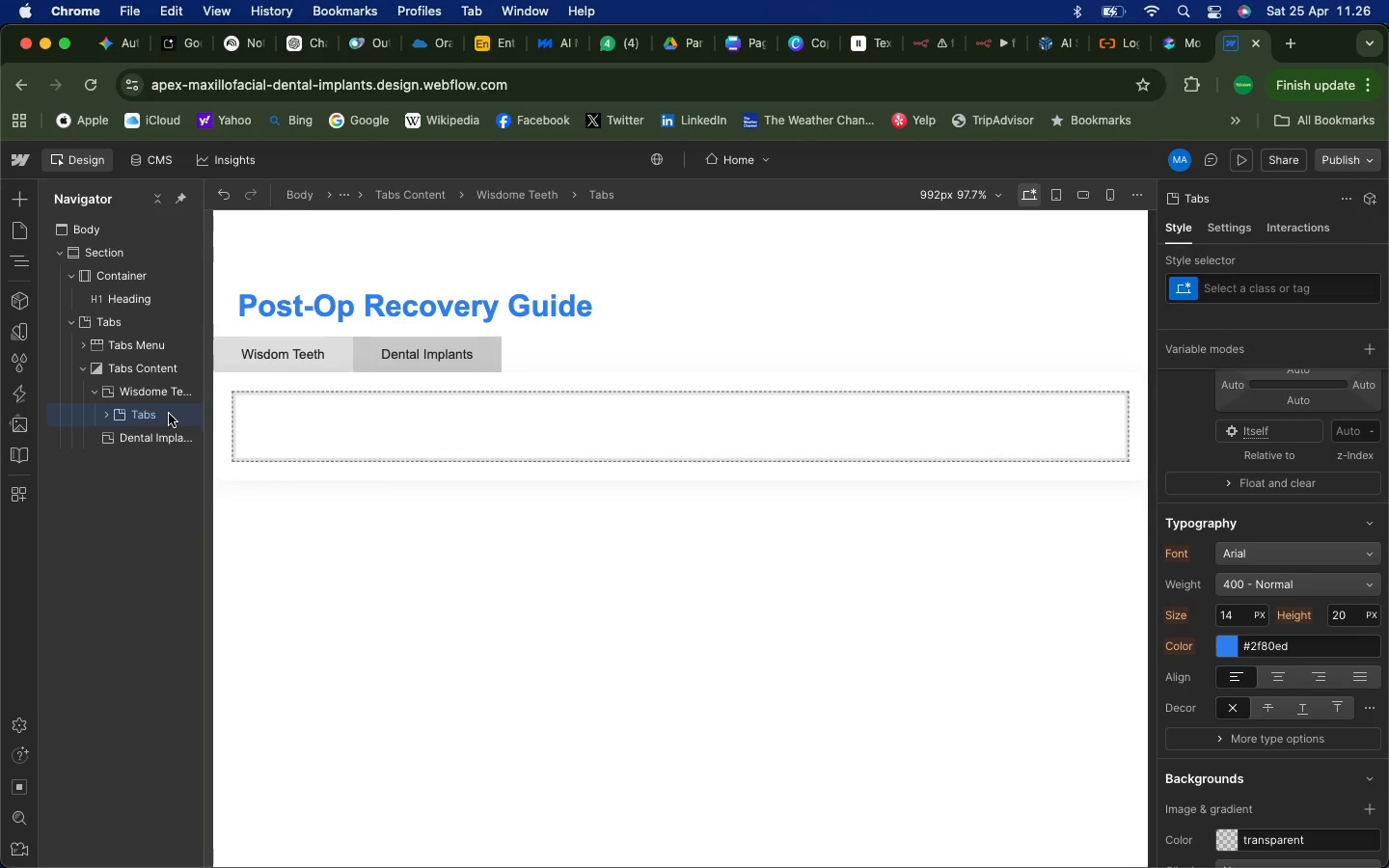 
right_click([169, 414])
 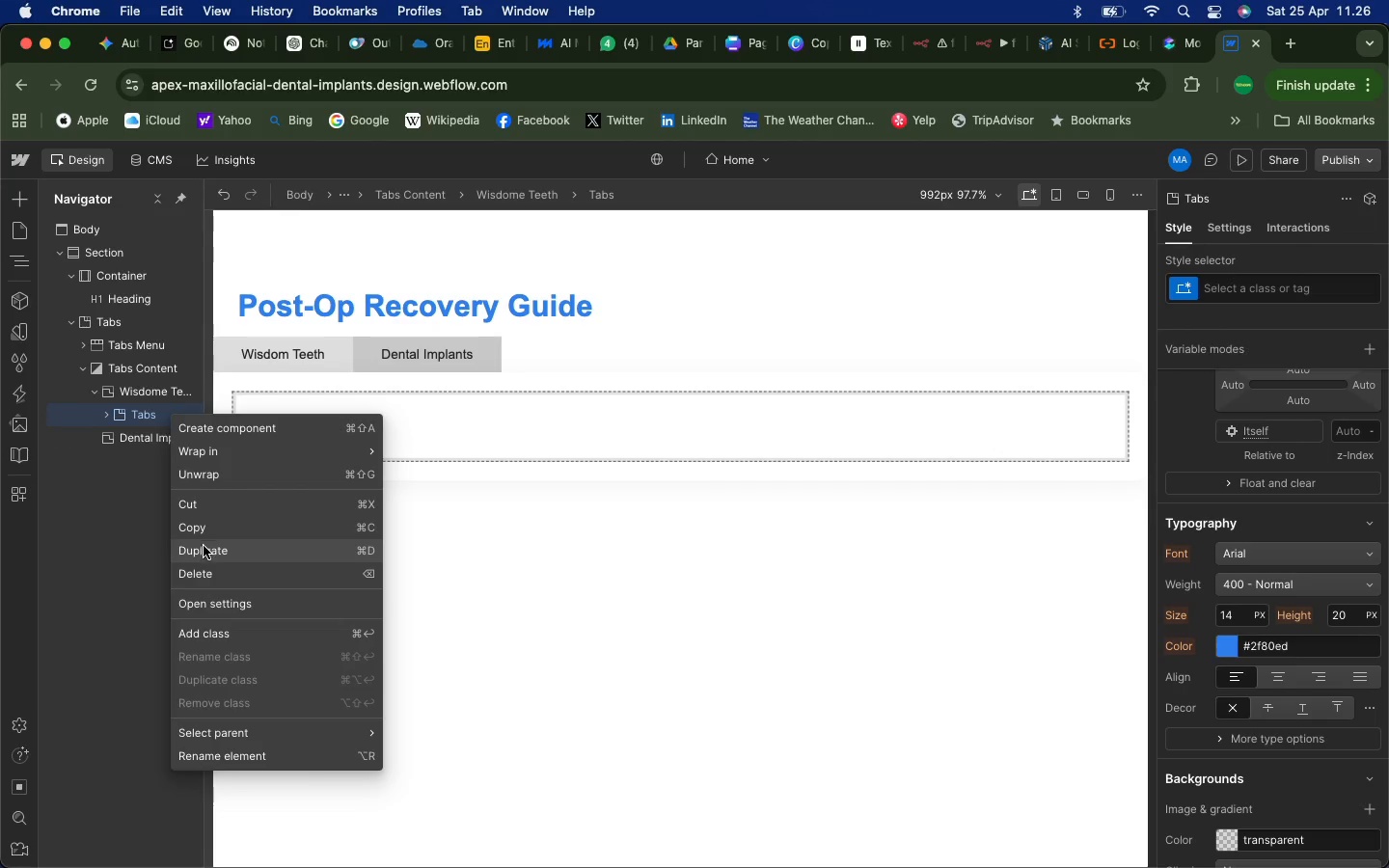 
left_click([204, 547])
 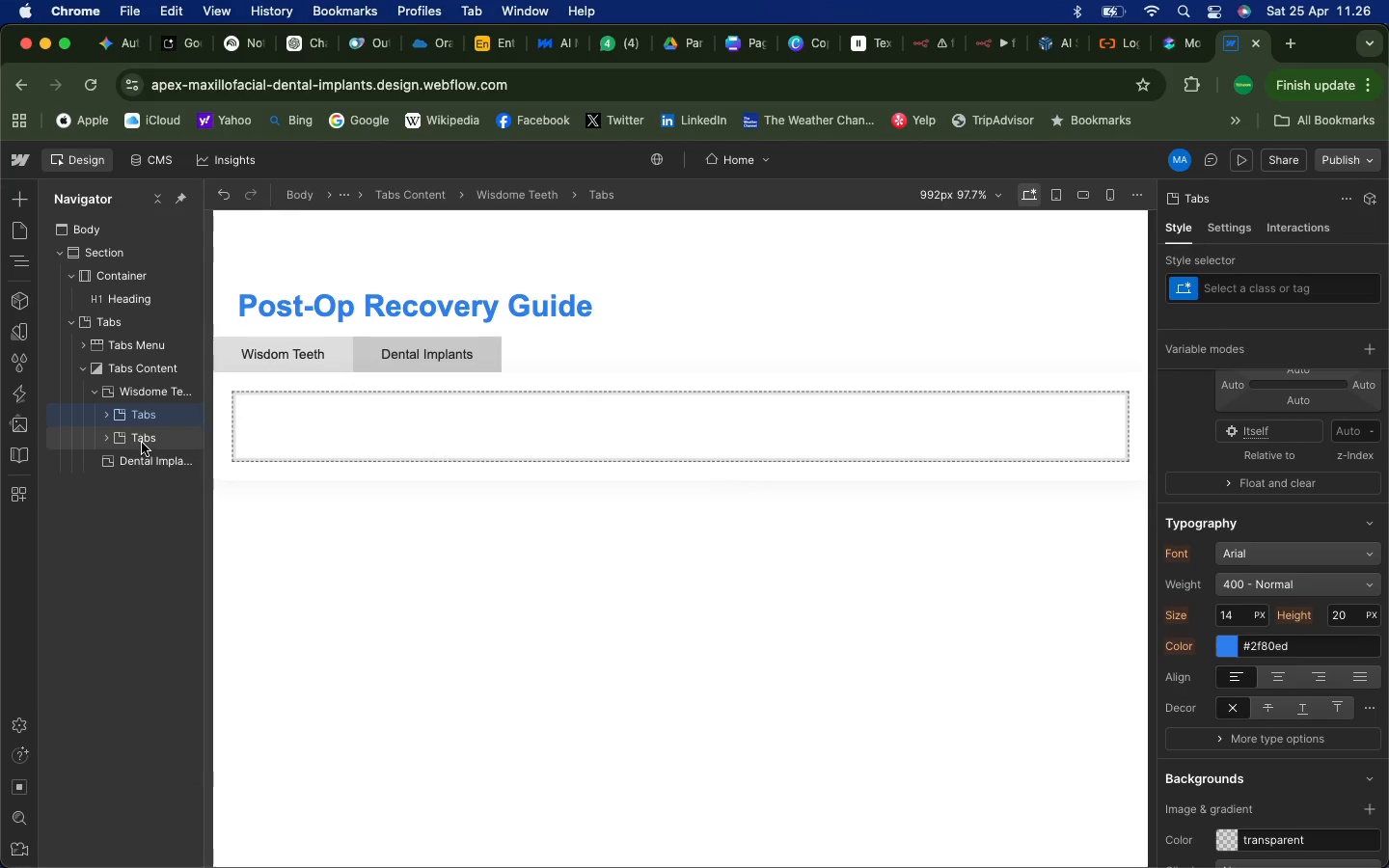 
left_click([140, 441])
 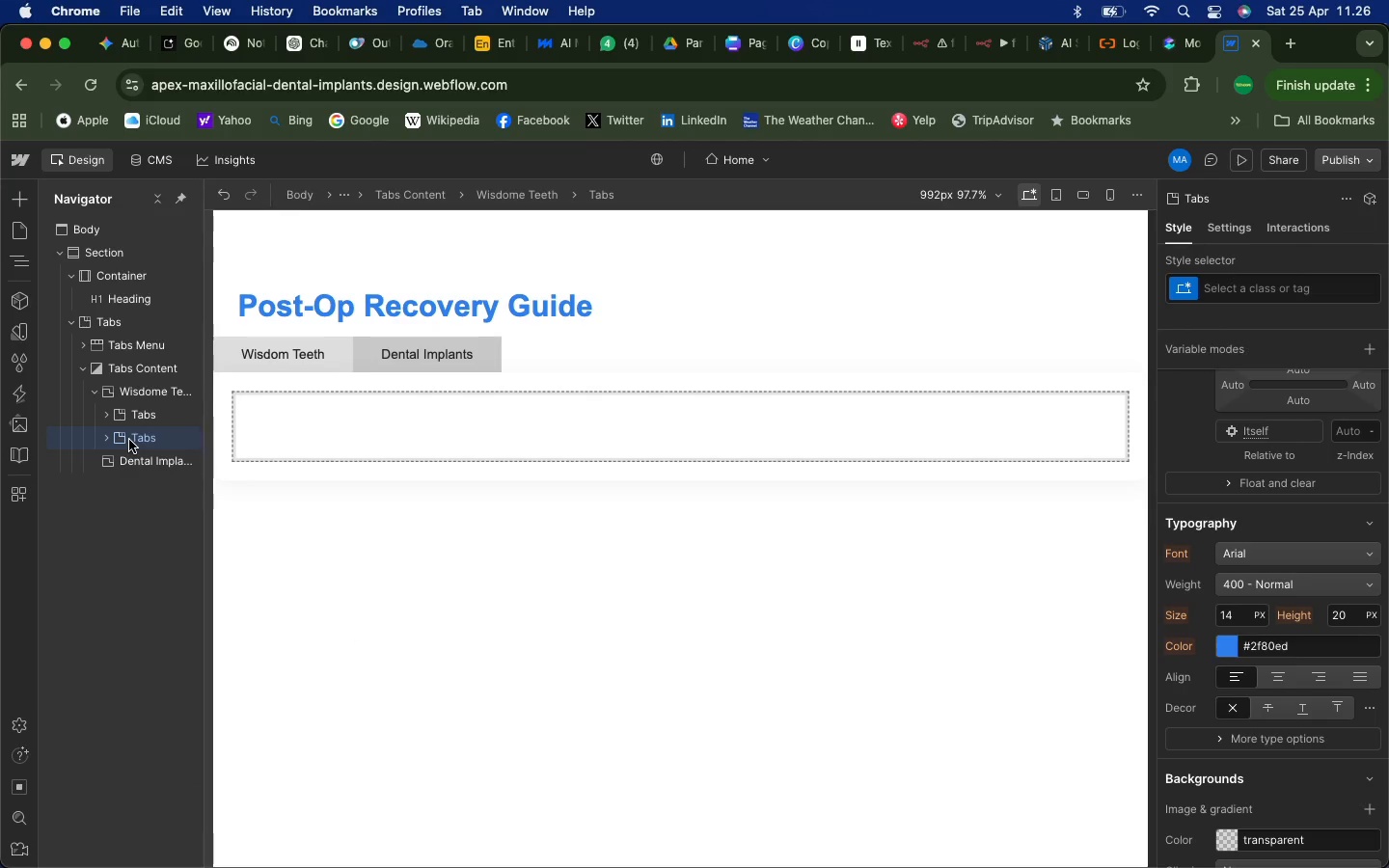 
left_click_drag(start_coordinate=[131, 439], to_coordinate=[138, 476])
 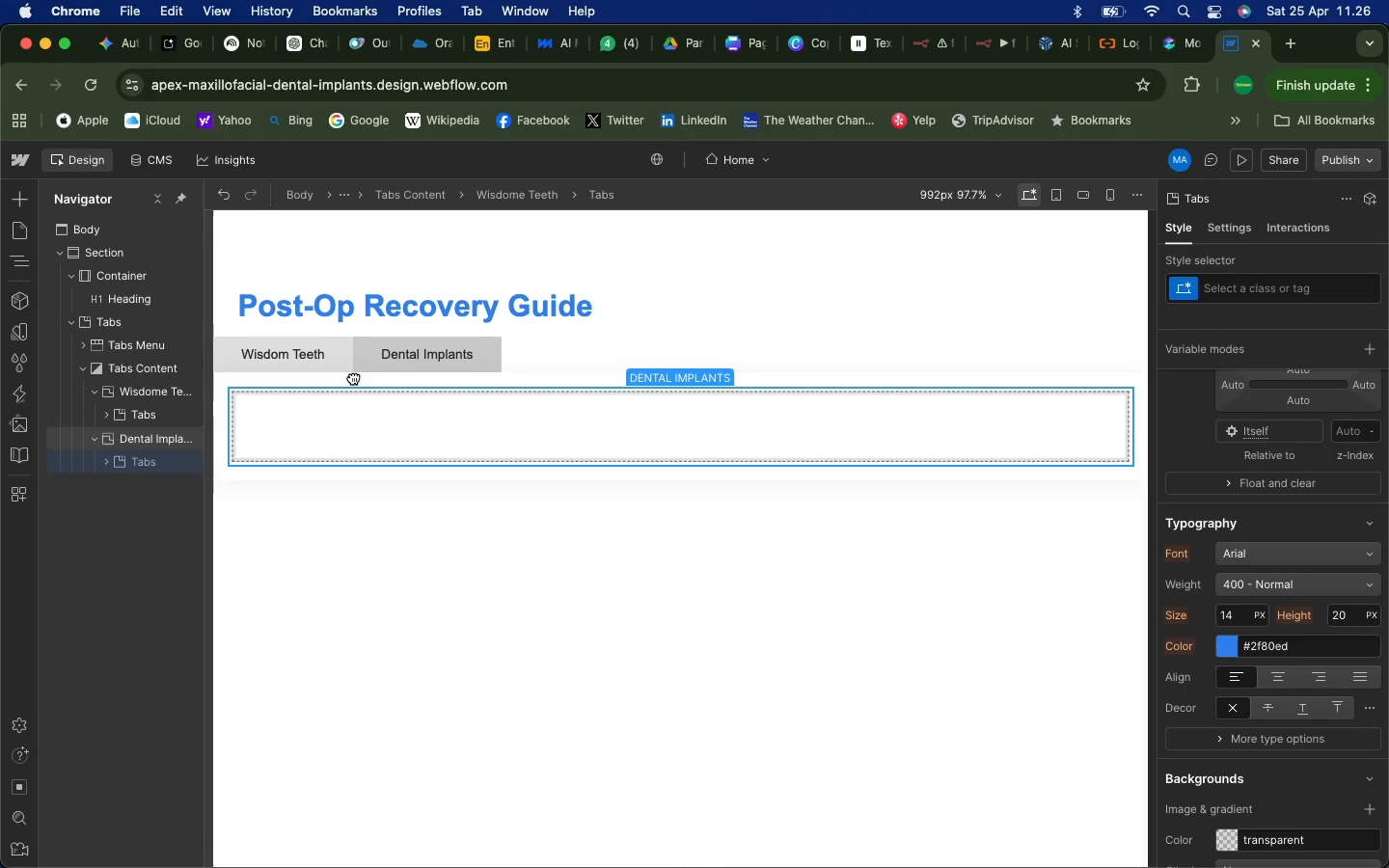 
left_click([149, 439])
 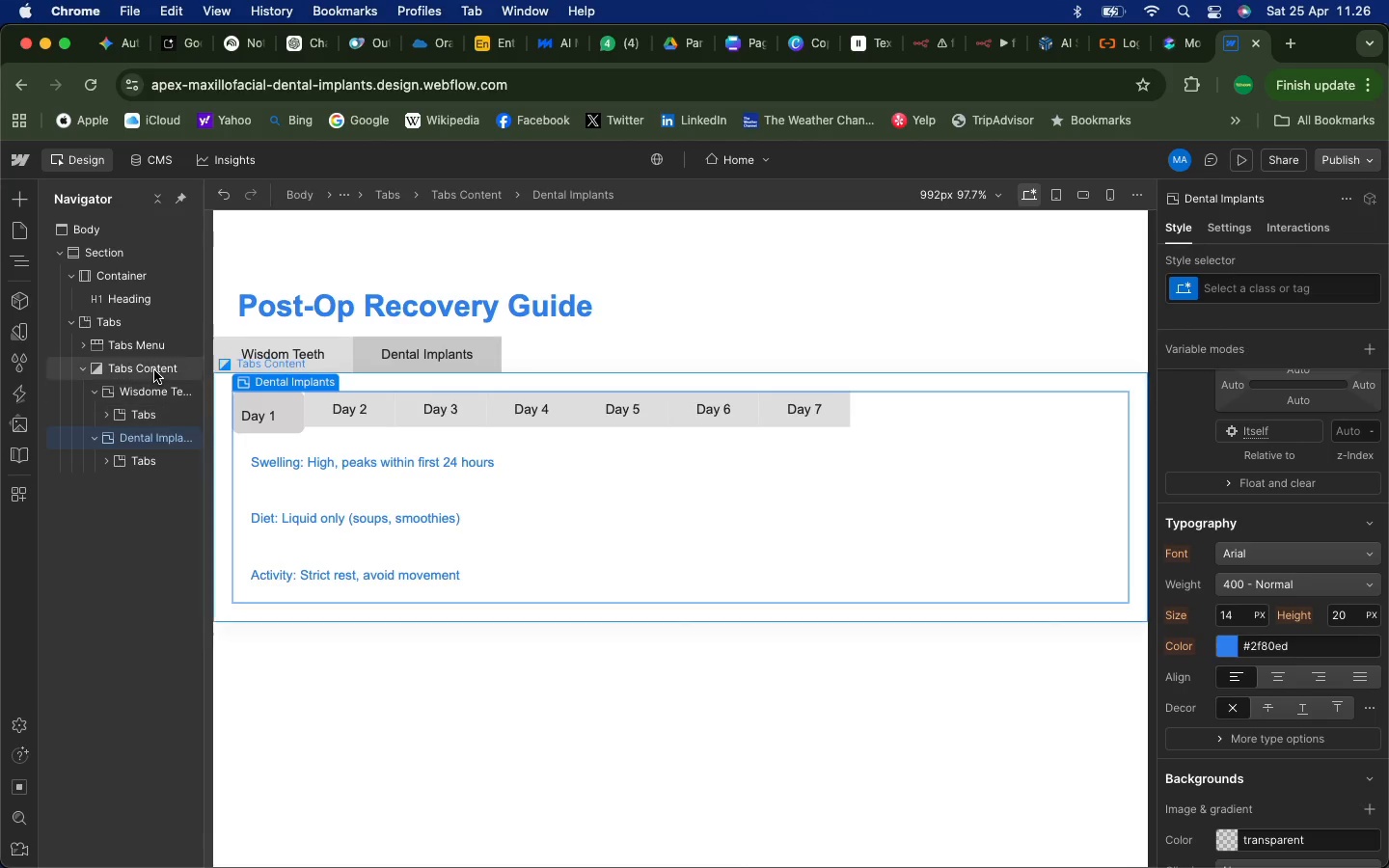 
left_click([151, 390])
 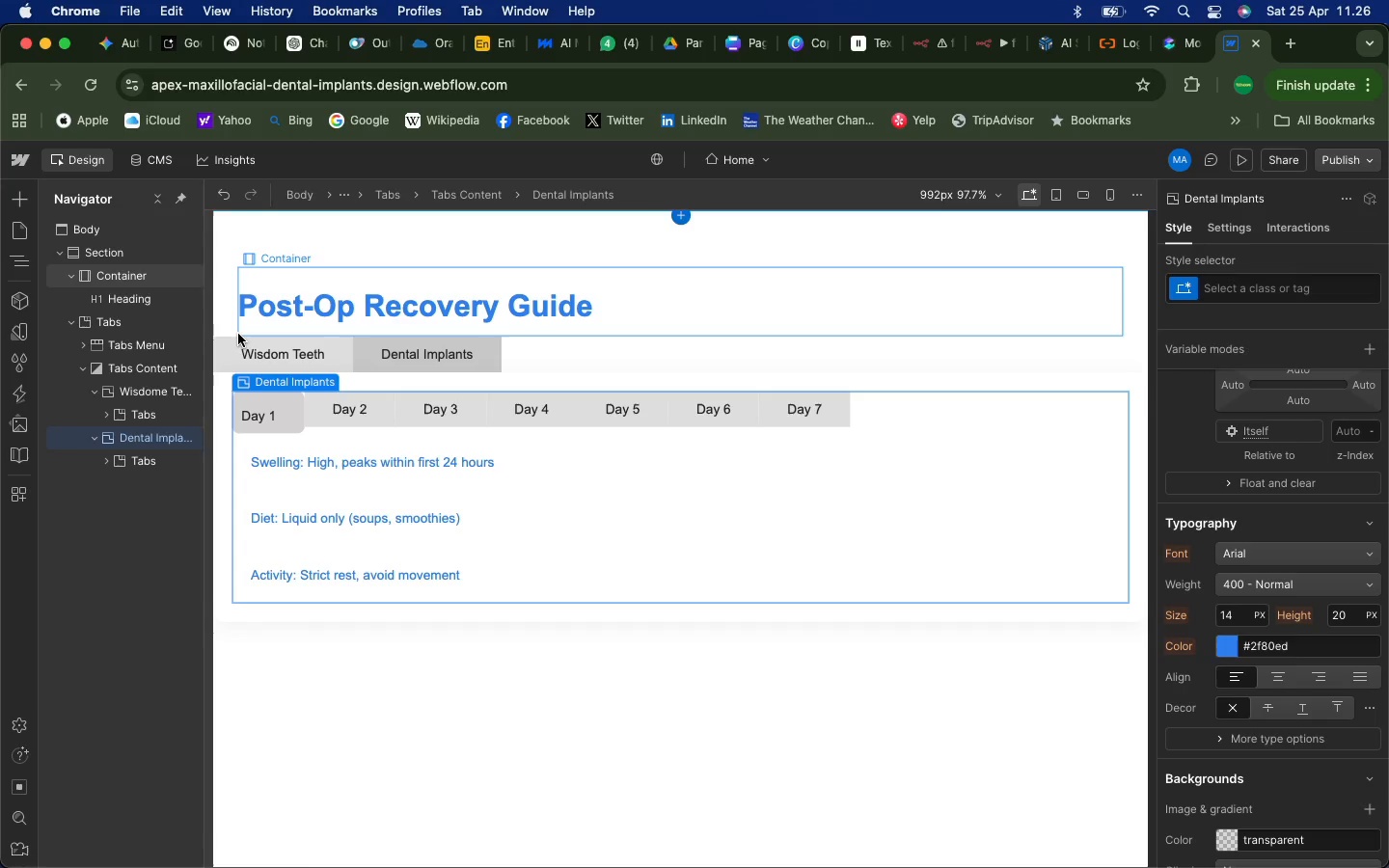 
wait(30.36)
 